 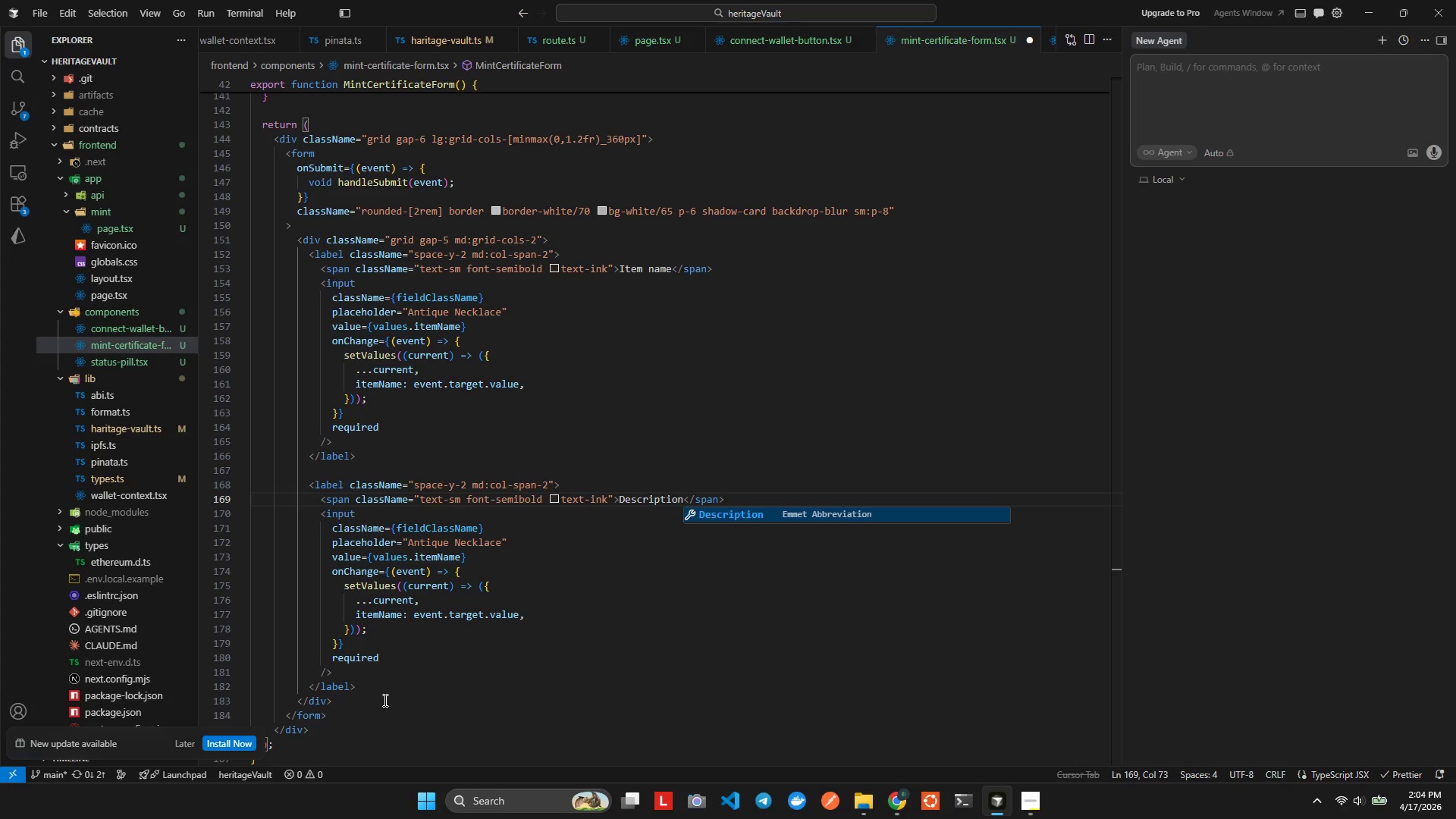 
key(Alt+Shift+F)
 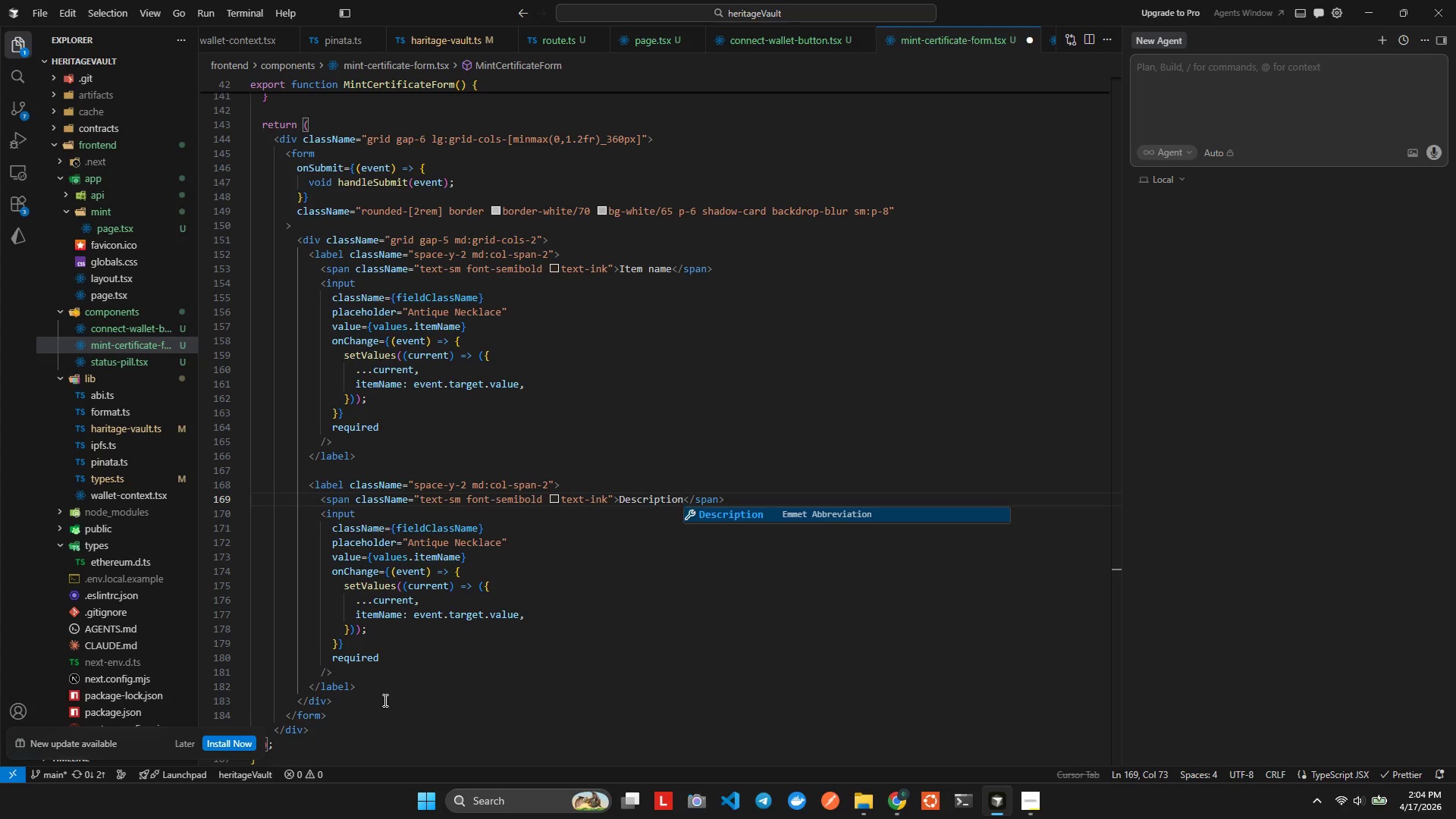 
key(ArrowRight)
 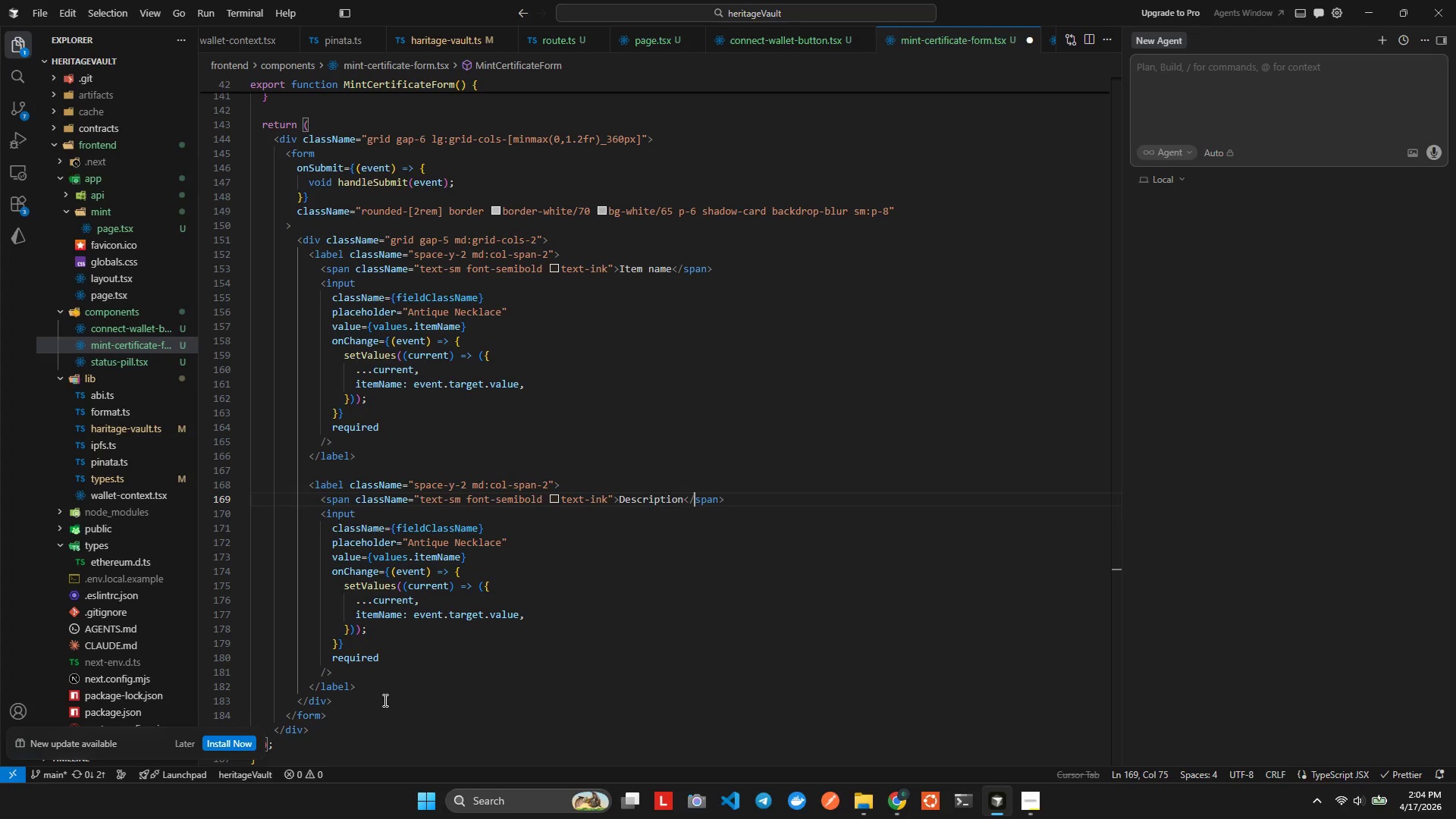 
key(ArrowRight)
 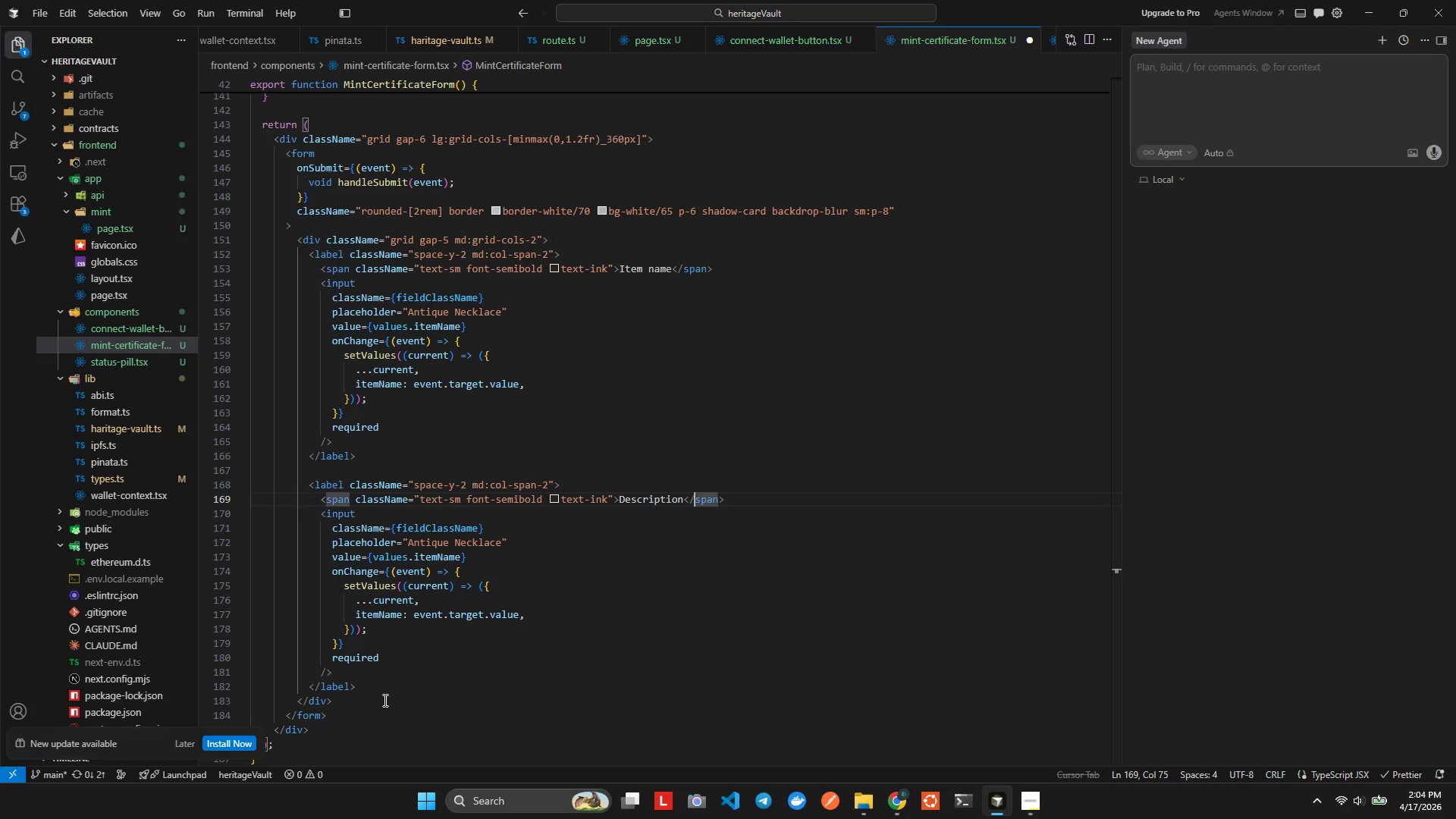 
key(ArrowRight)
 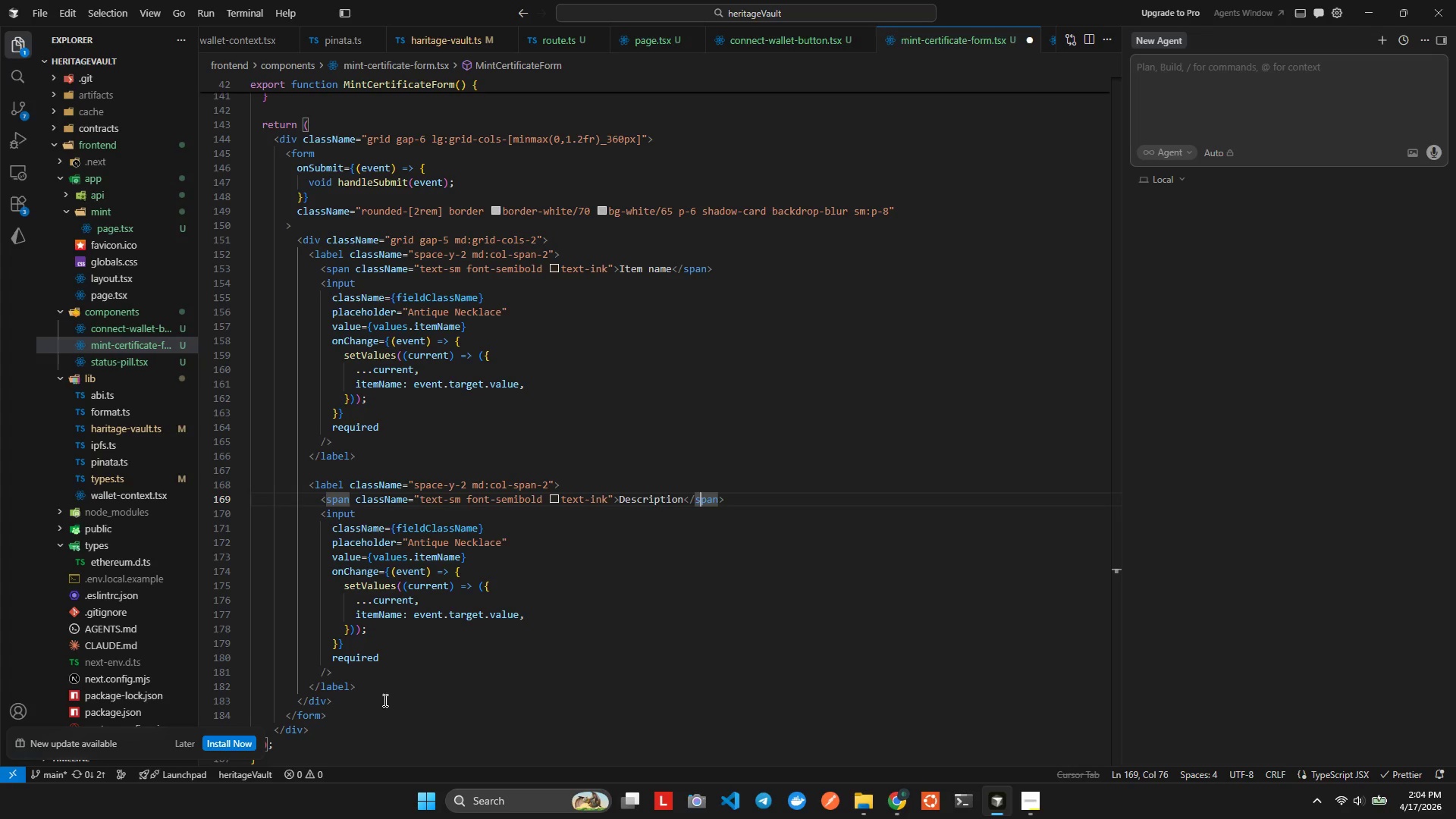 
key(ArrowRight)
 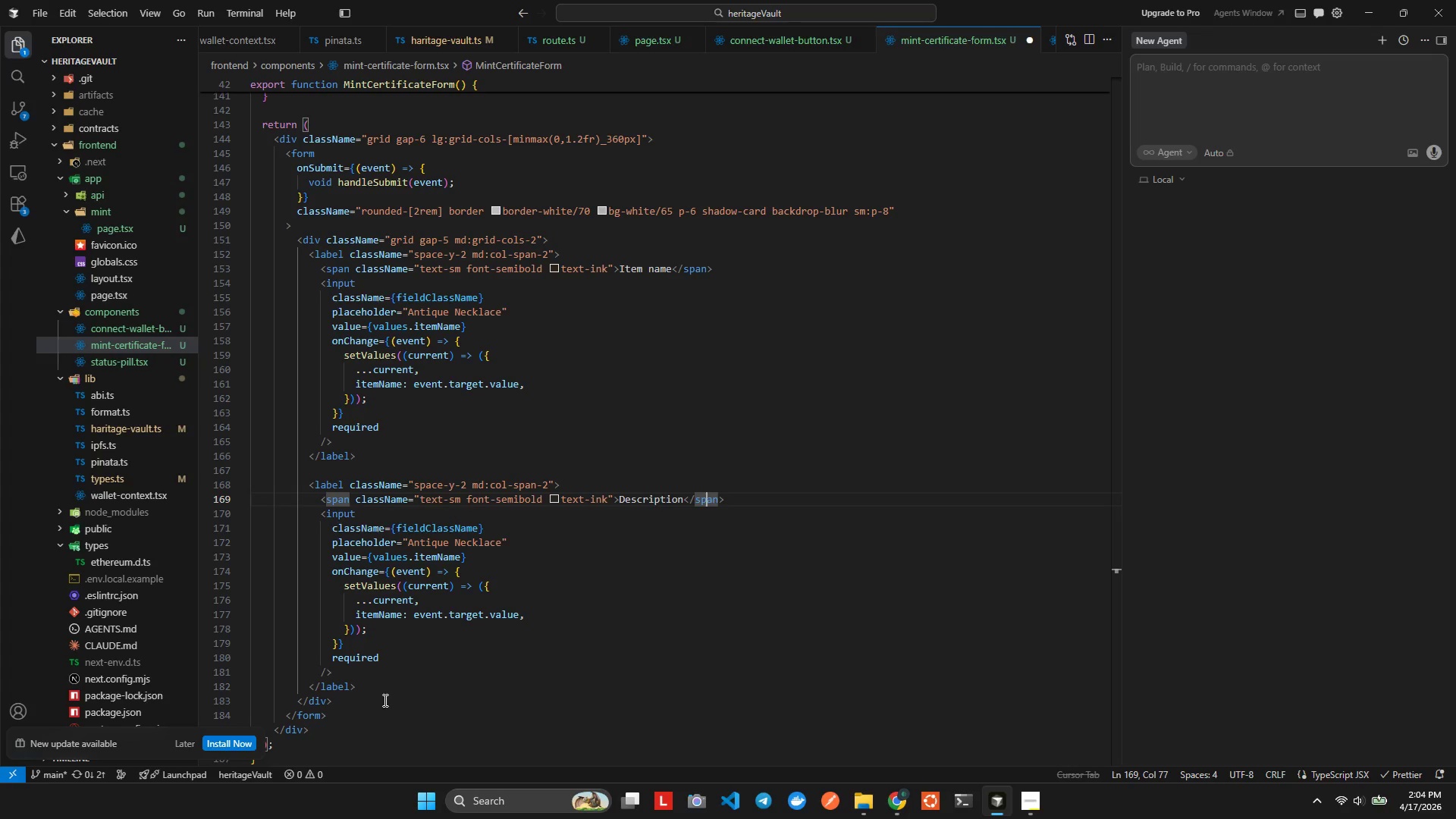 
key(ArrowRight)
 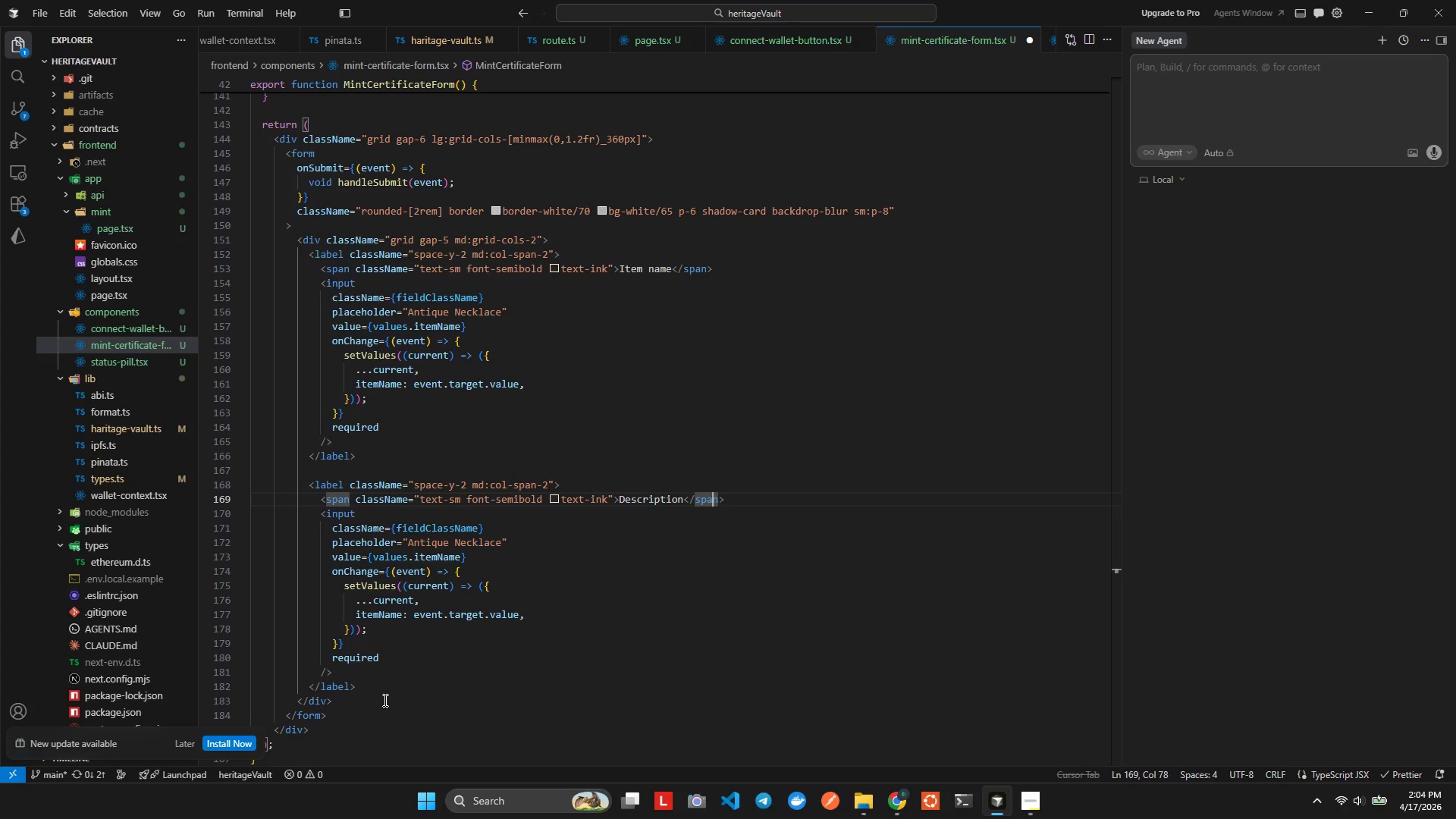 
key(ArrowRight)
 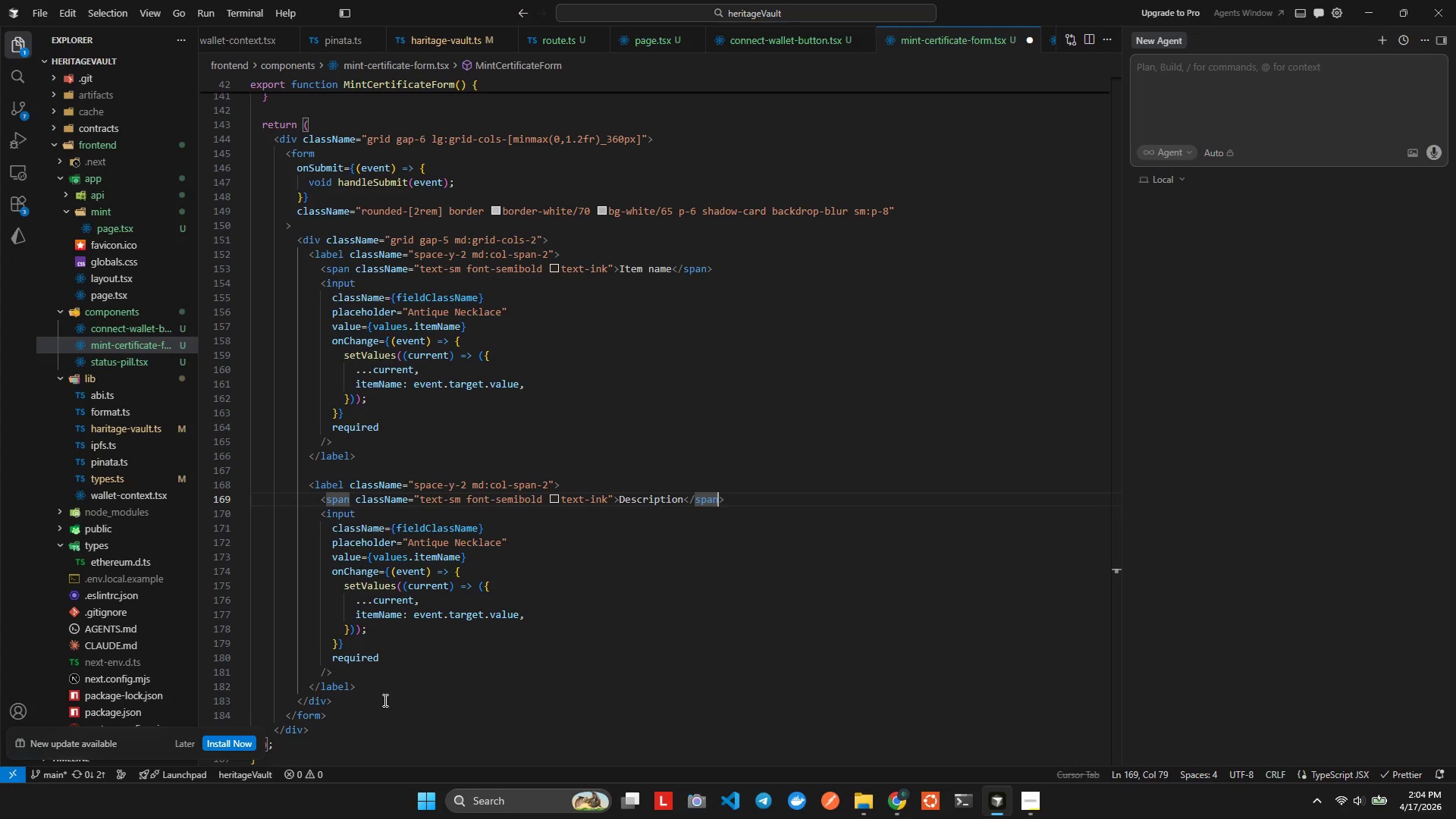 
key(ArrowRight)
 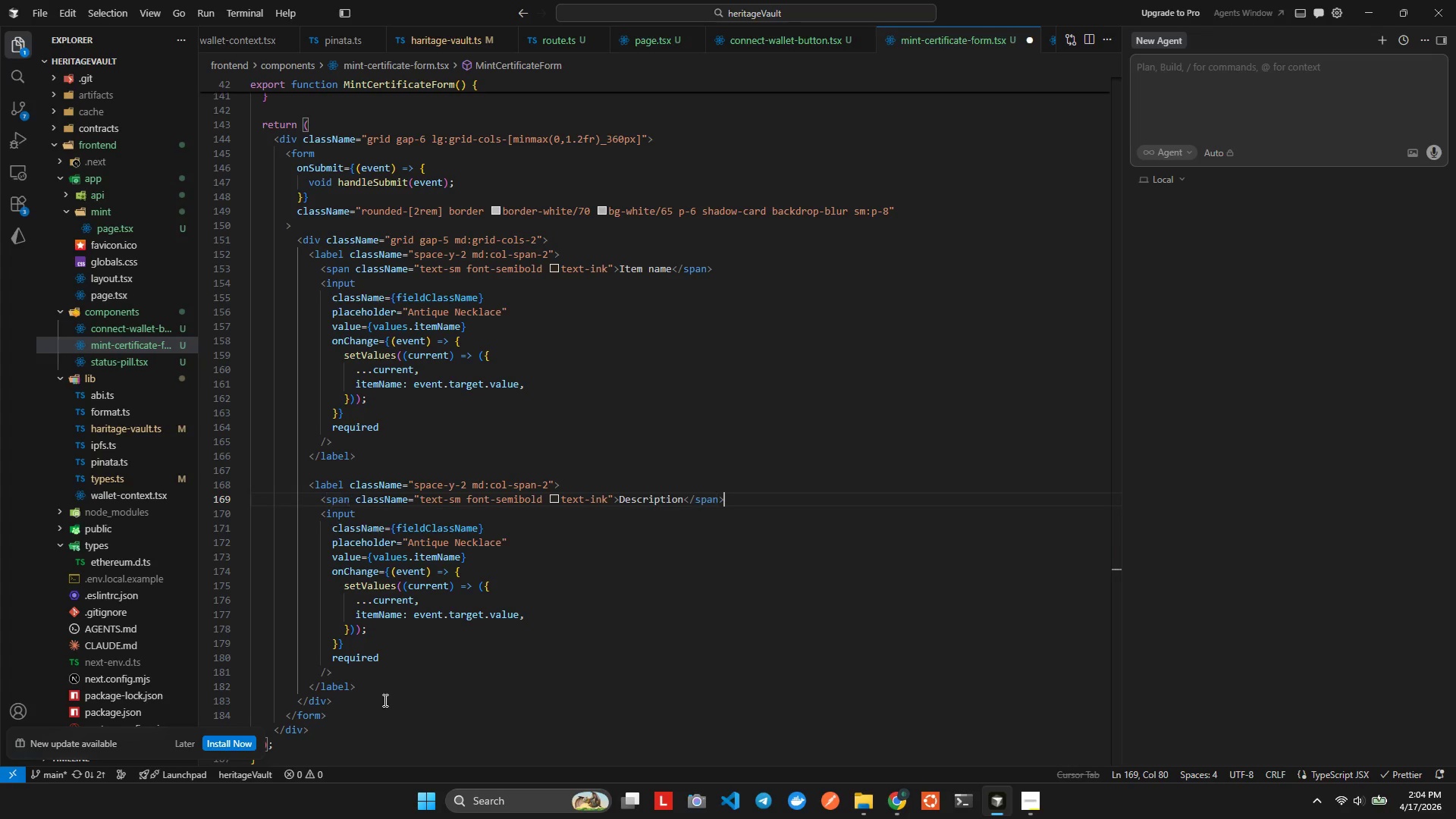 
hold_key(key=ArrowRight, duration=1.0)
 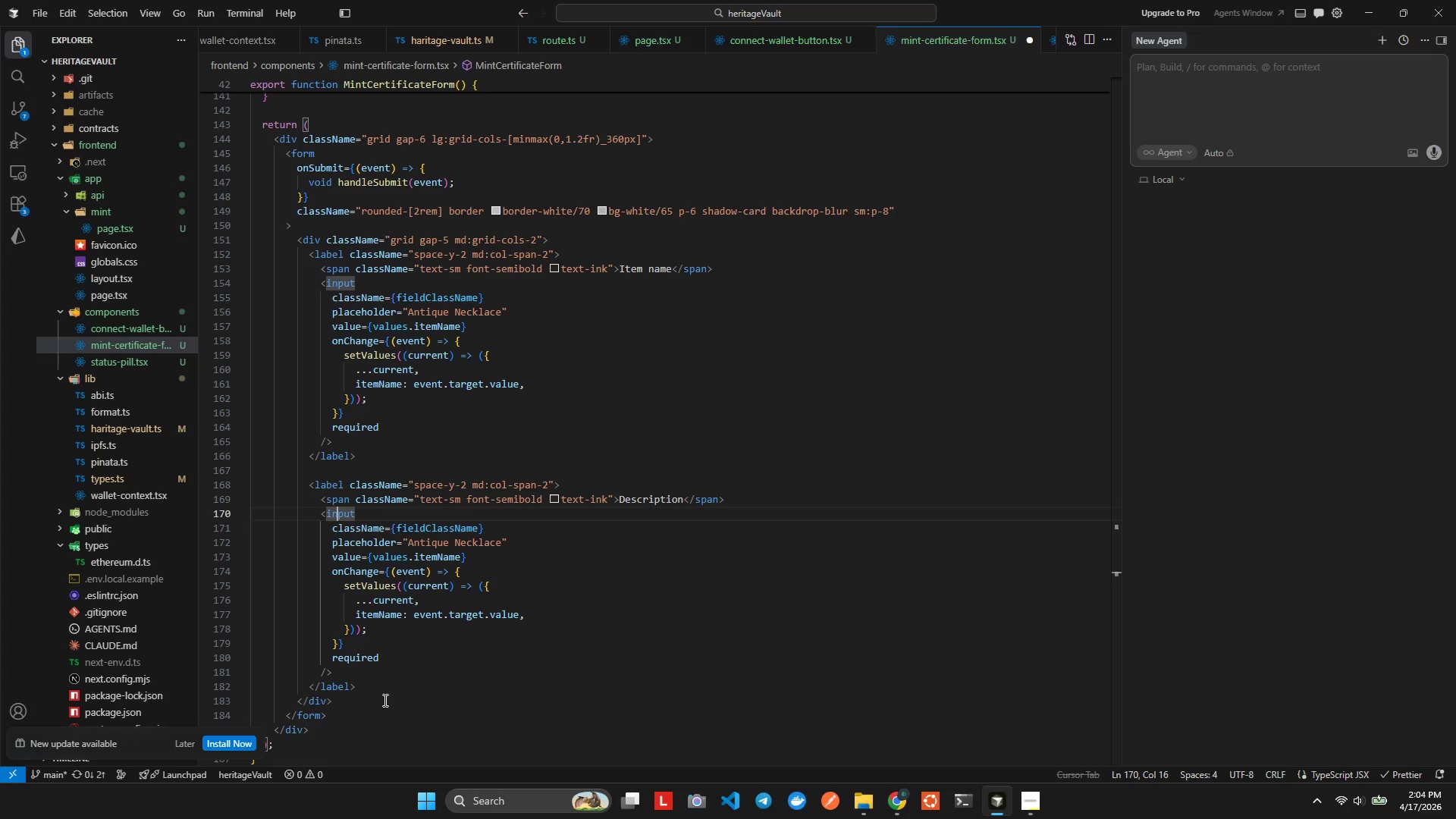 
key(ArrowLeft)
 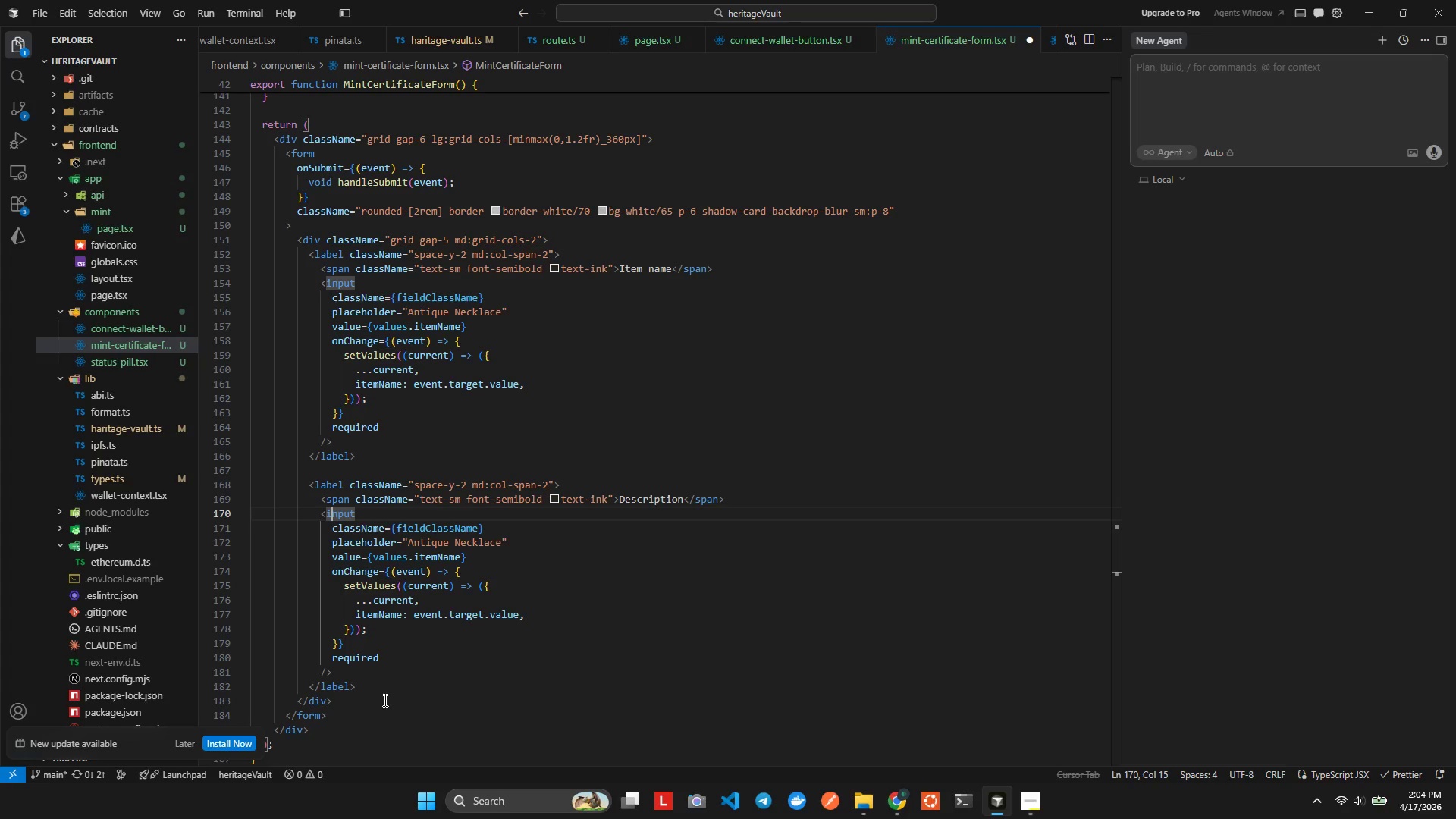 
key(ArrowLeft)
 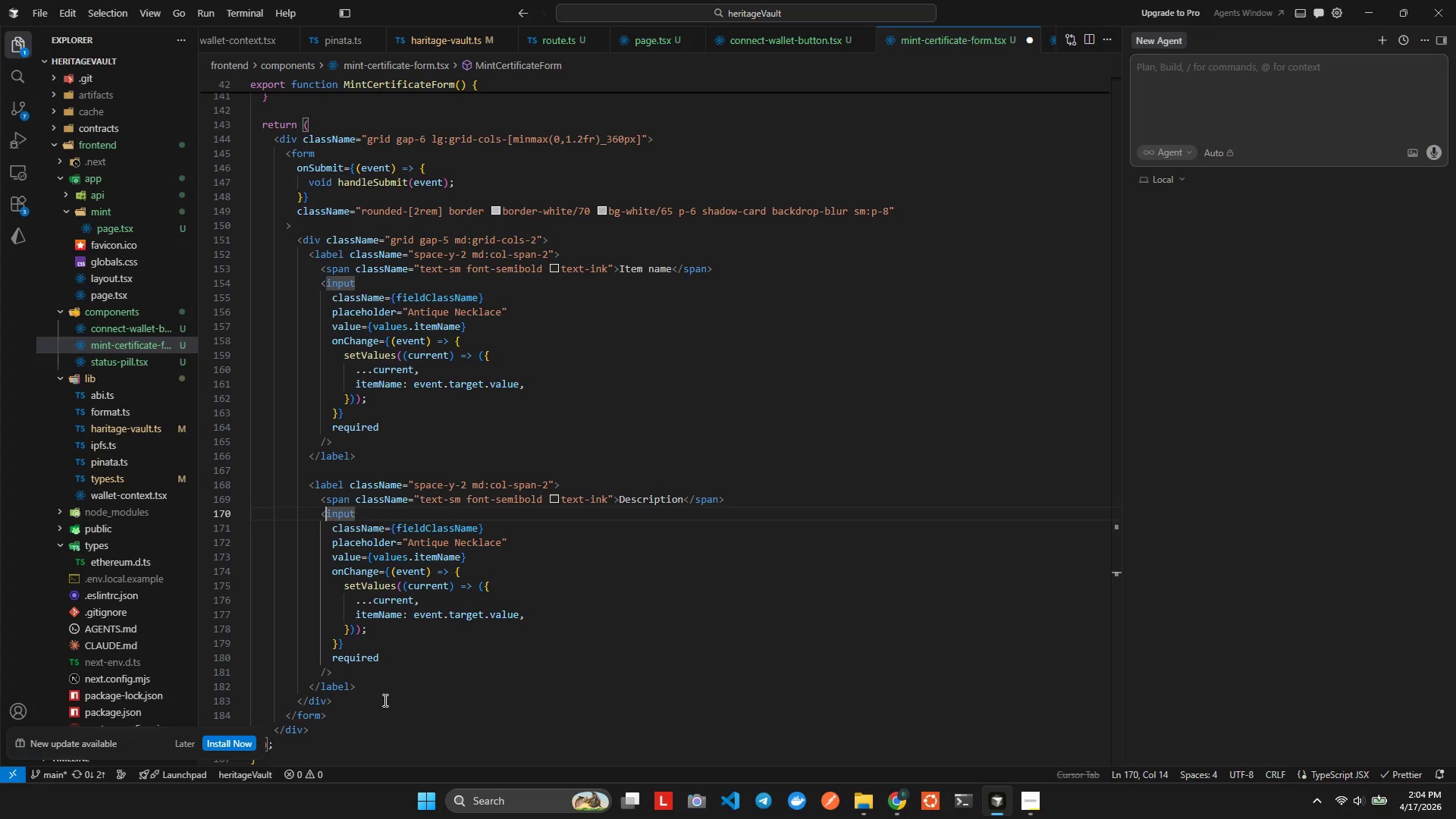 
key(Shift+ArrowRight)
 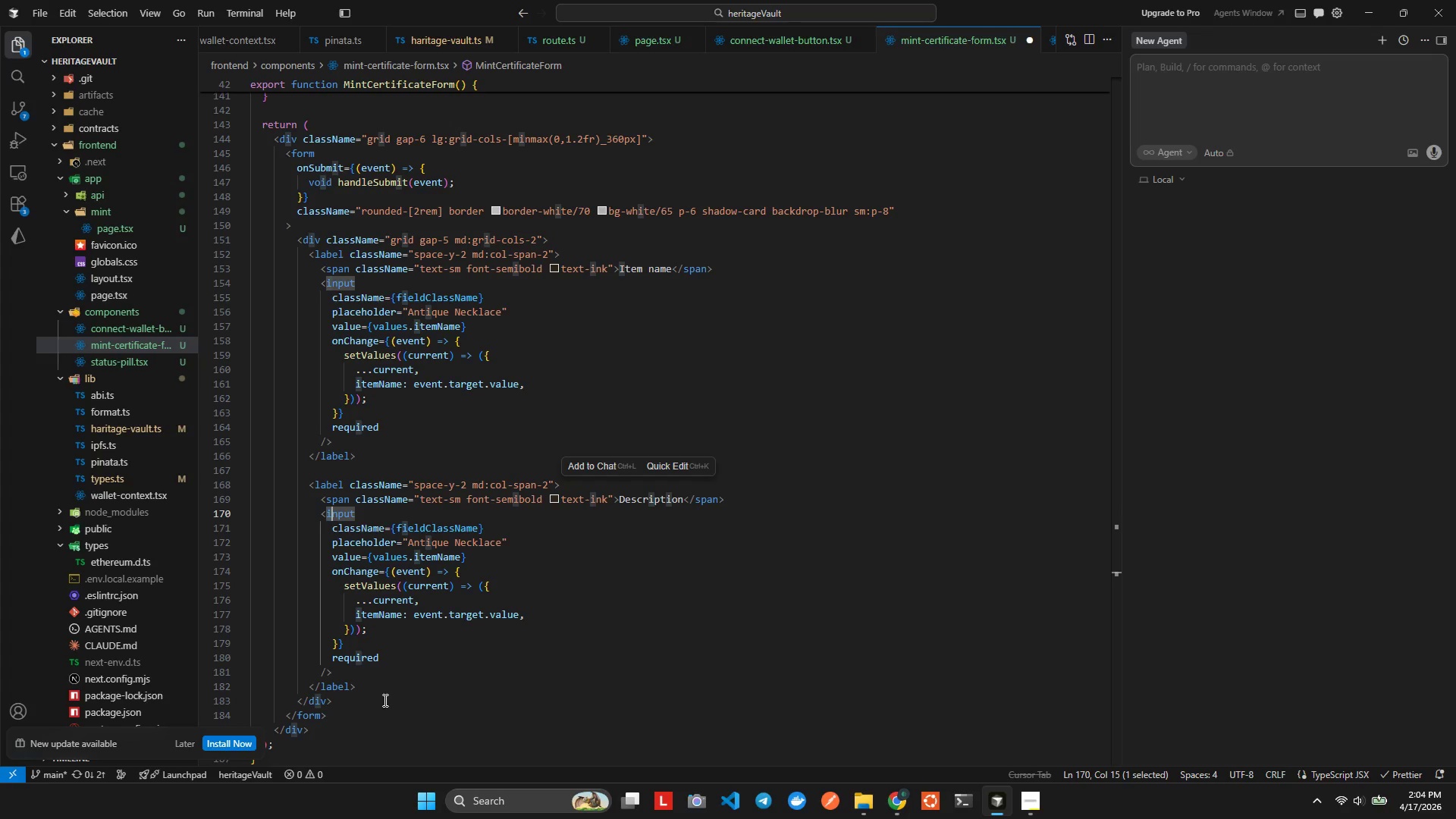 
key(Shift+ArrowRight)
 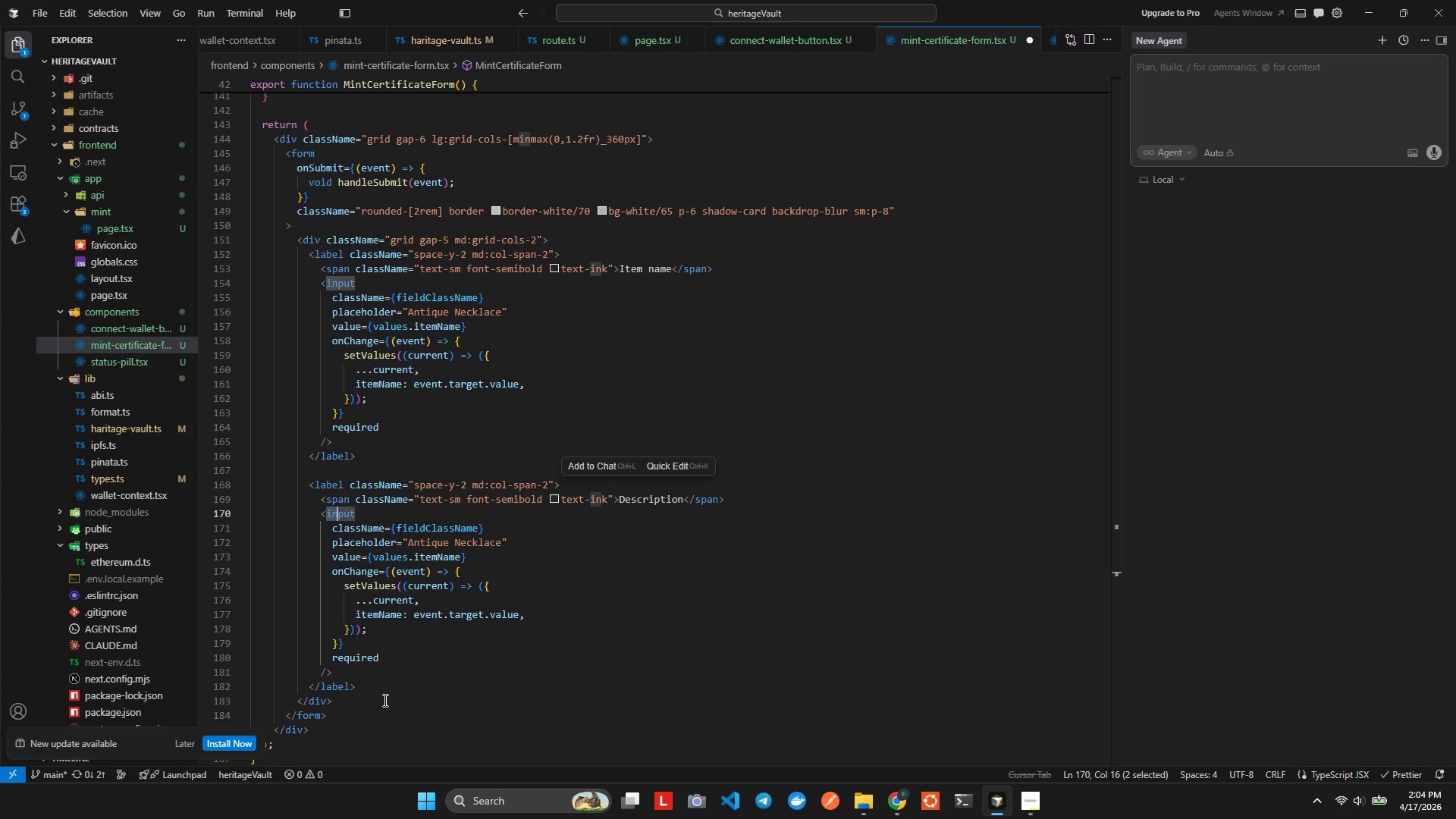 
key(Shift+ArrowRight)
 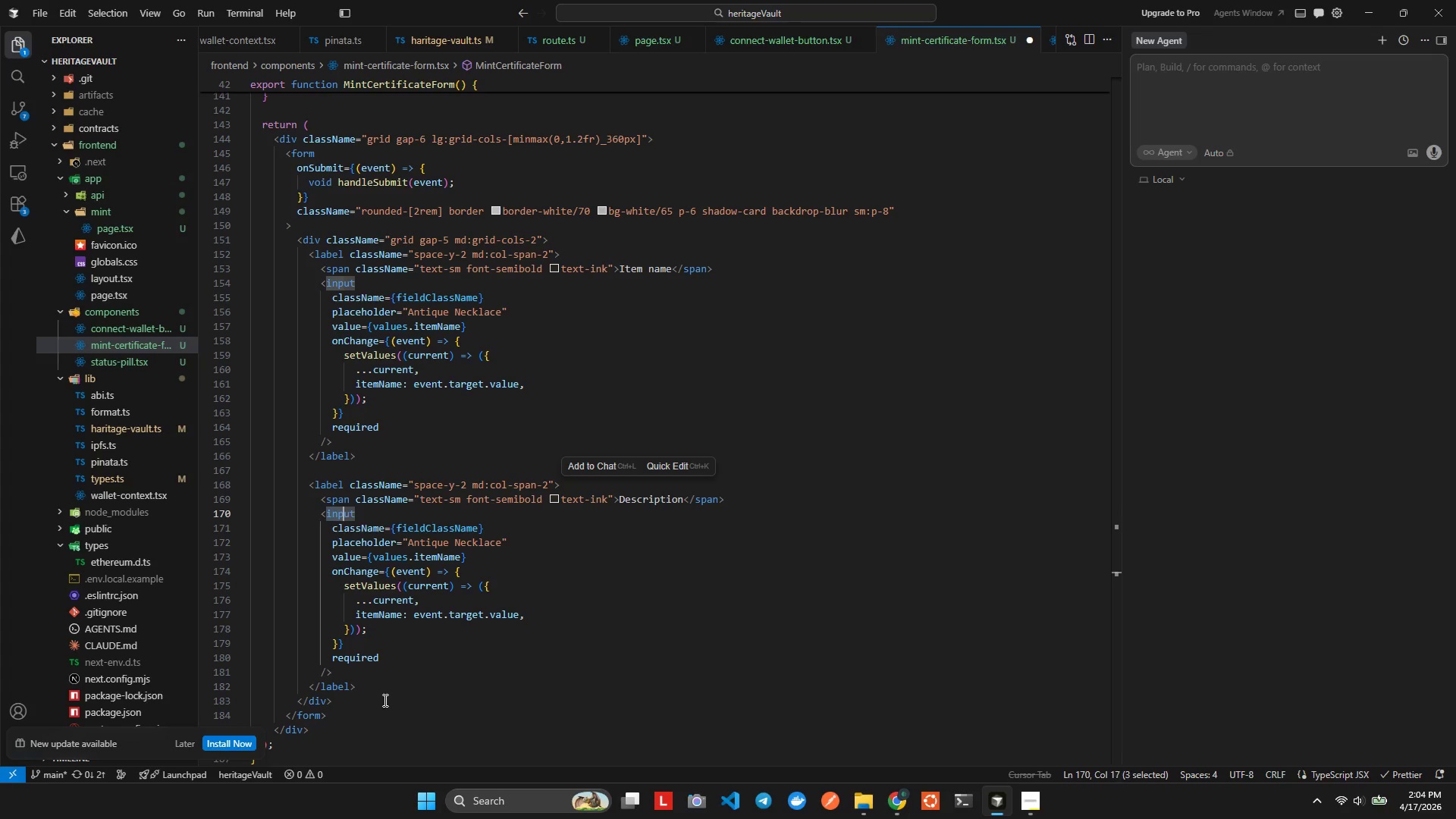 
key(Shift+ArrowRight)
 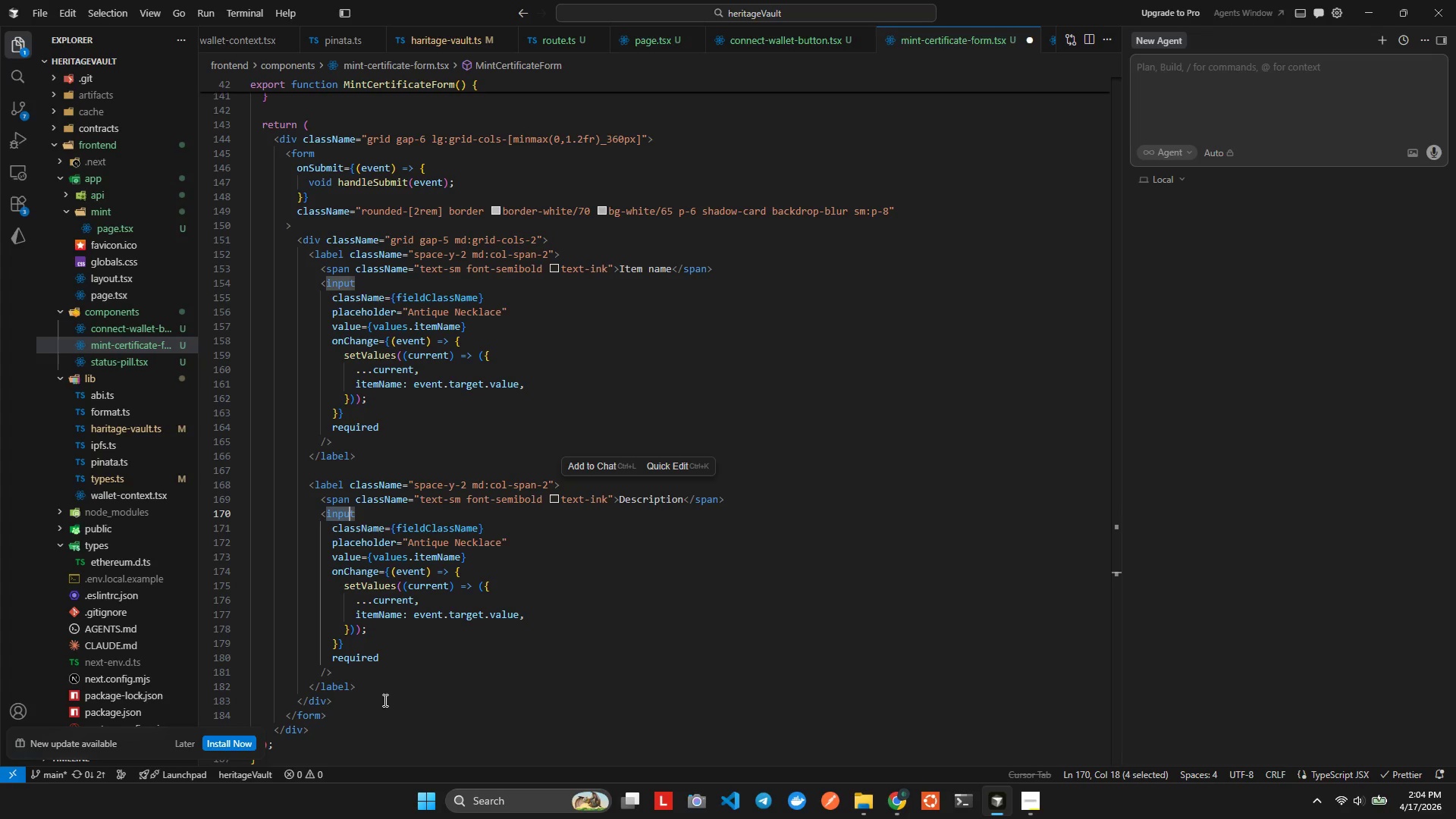 
key(Shift+ArrowRight)
 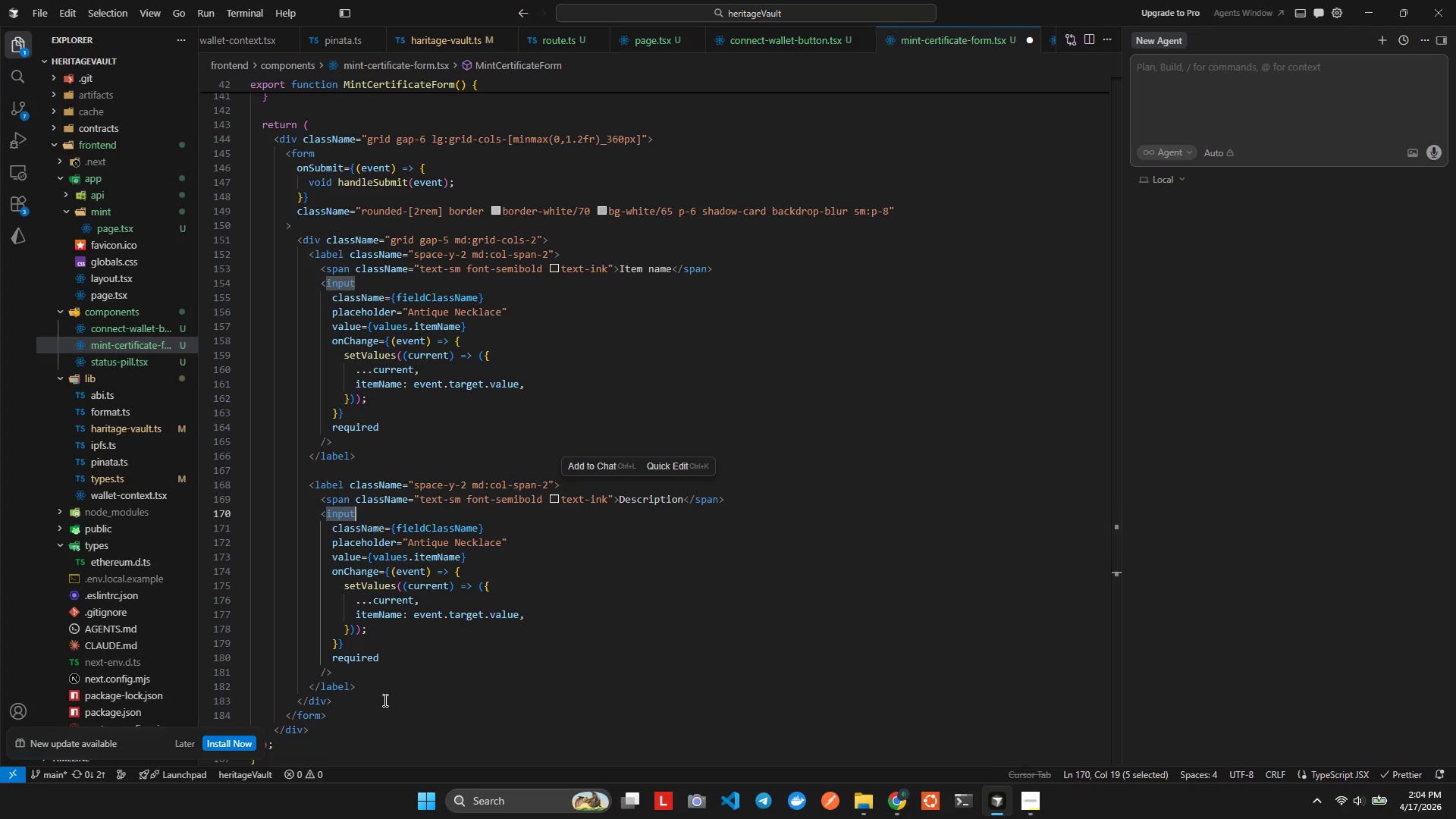 
key(Shift+ArrowRight)
 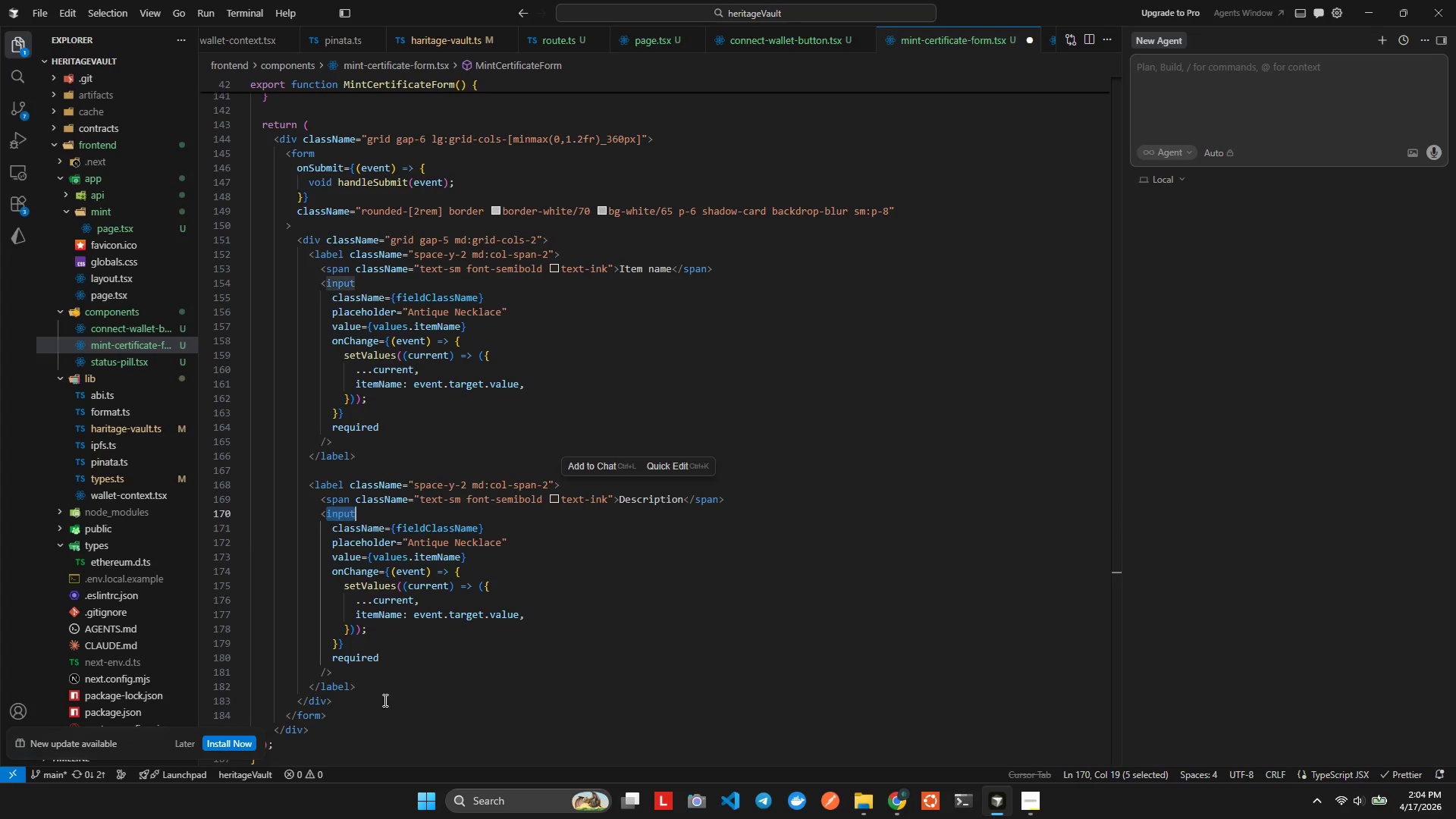 
key(Shift+ArrowLeft)
 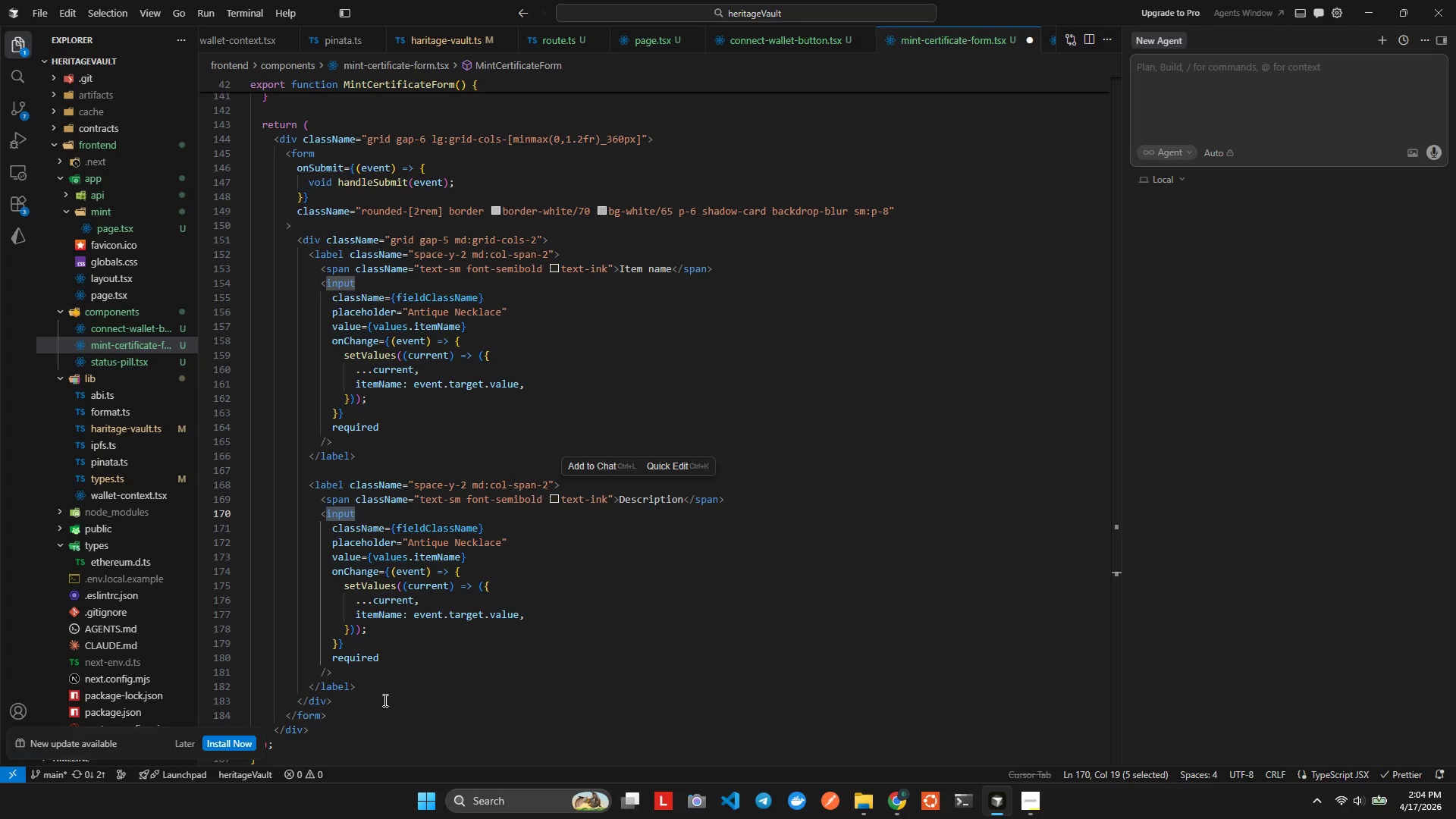 
type(text)
 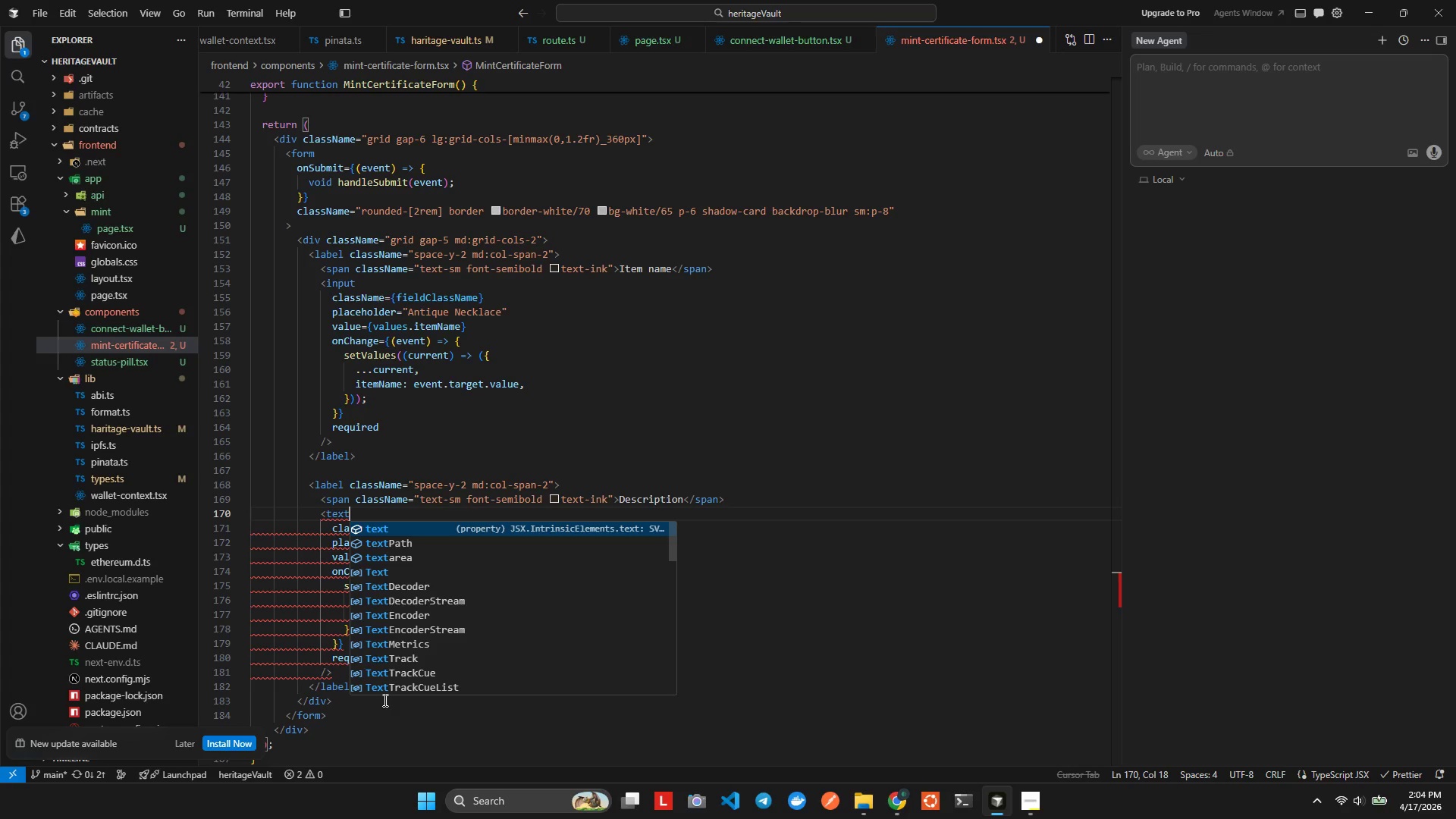 
key(ArrowDown)
 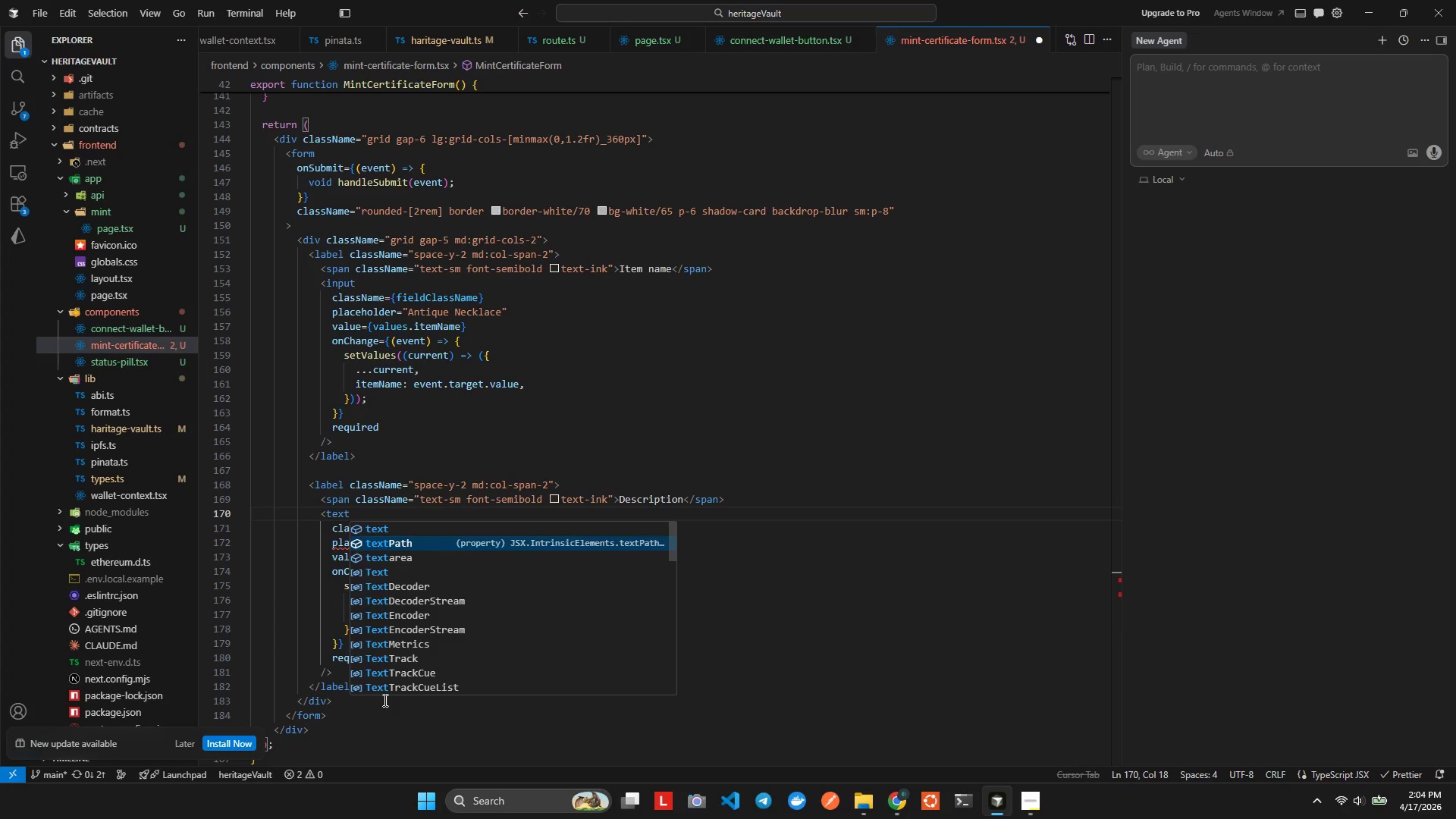 
key(ArrowDown)
 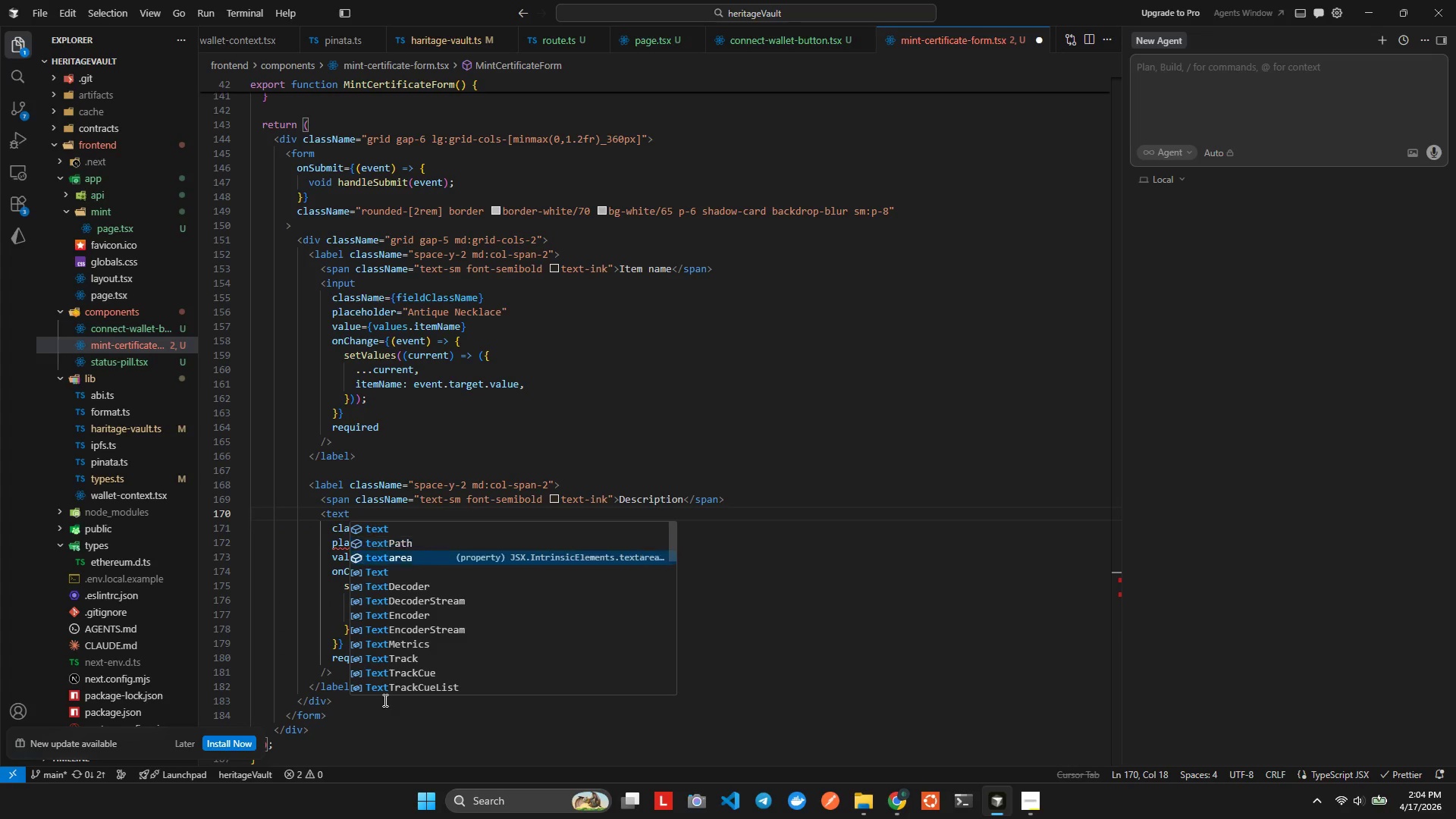 
key(ArrowDown)
 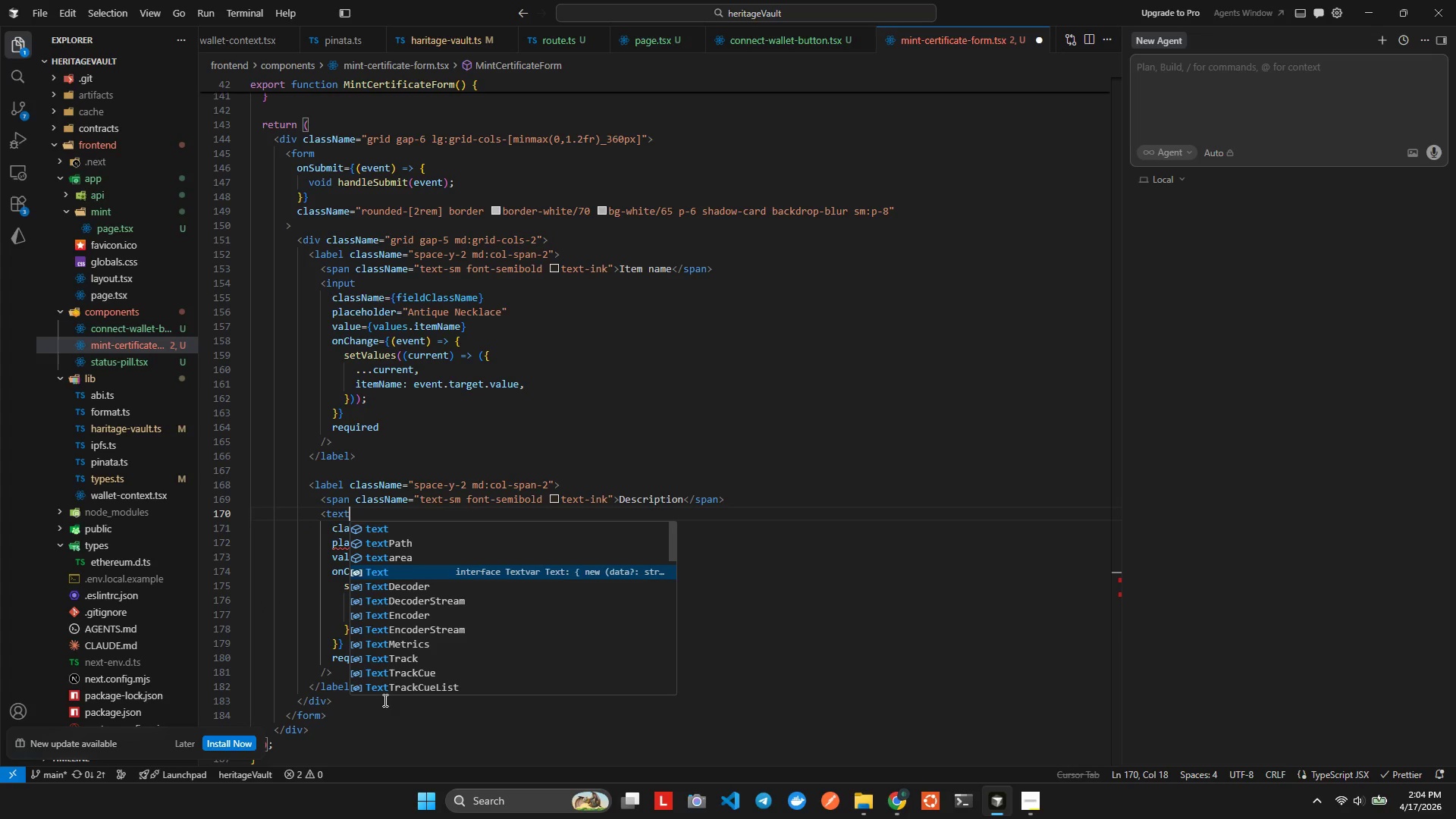 
key(ArrowUp)
 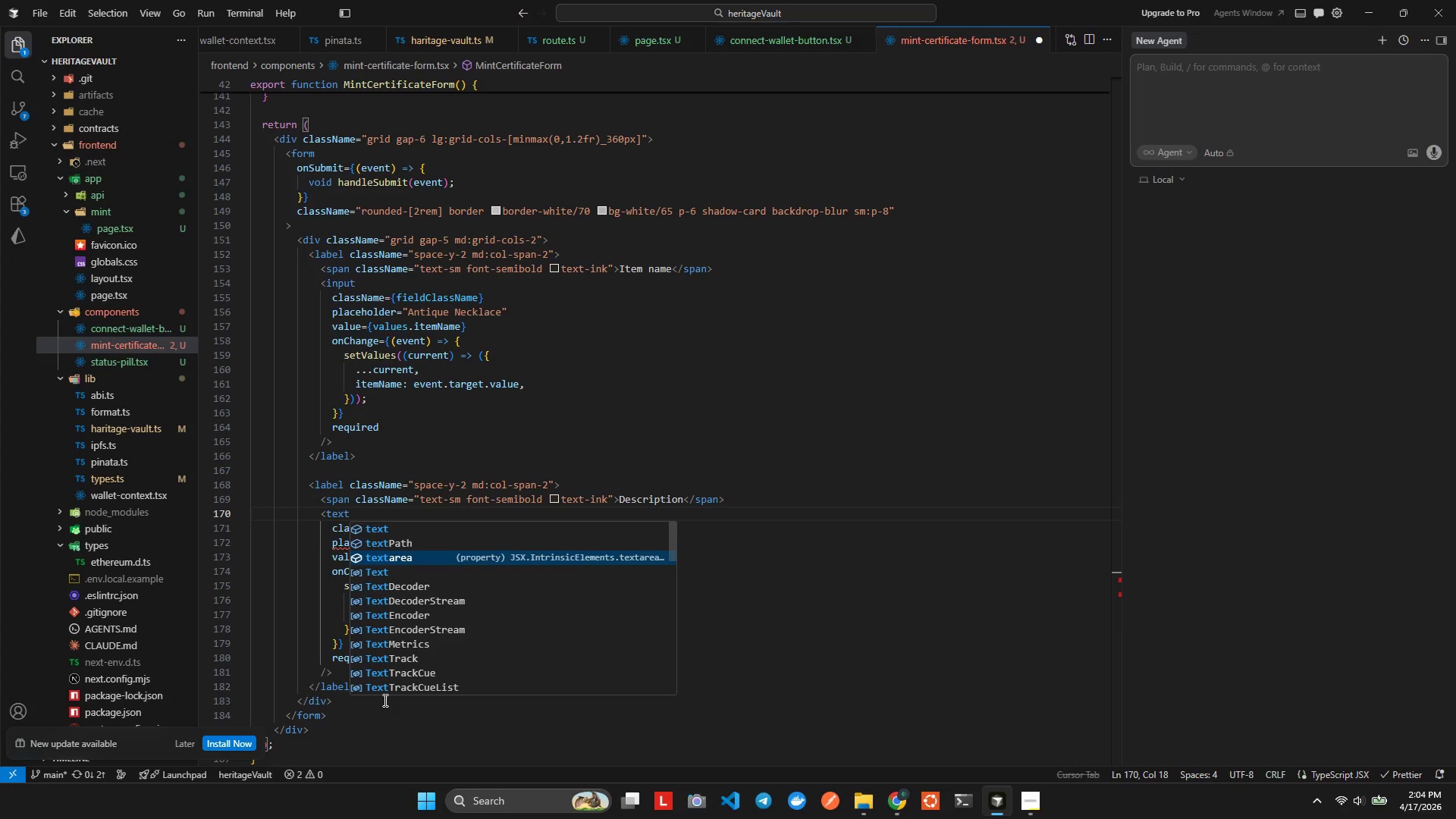 
key(Enter)
 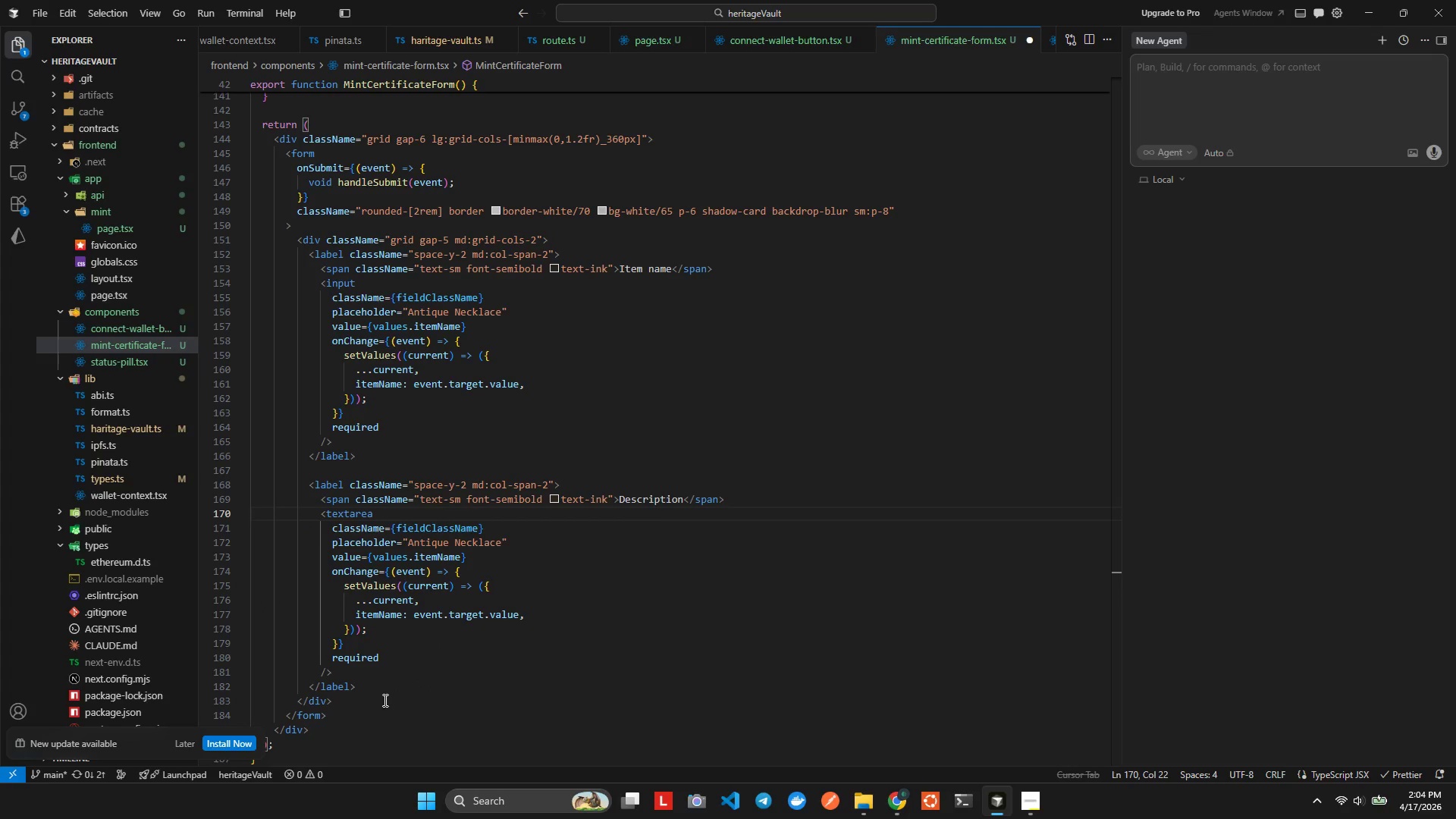 
key(ArrowDown)
 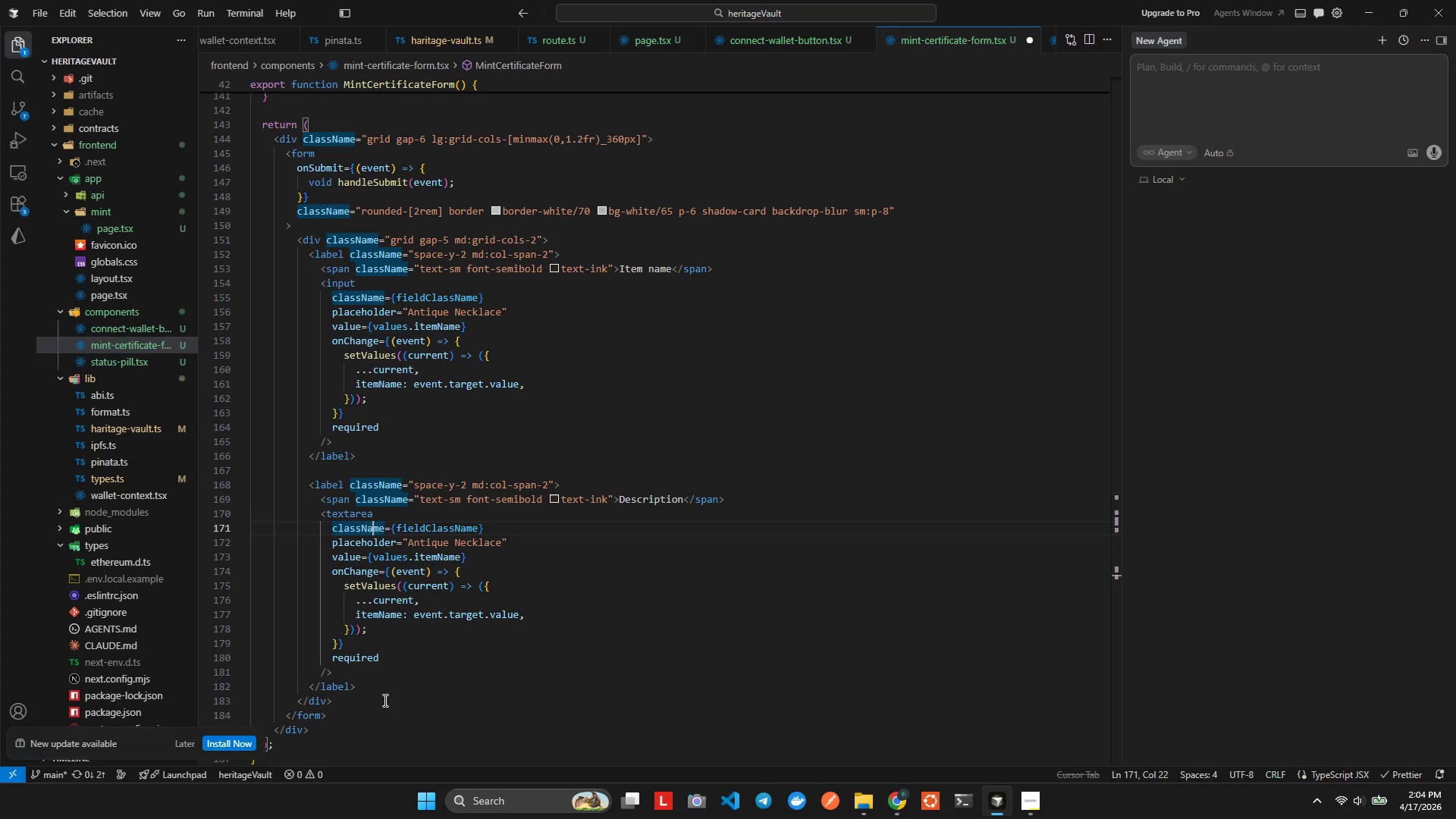 
key(ArrowRight)
 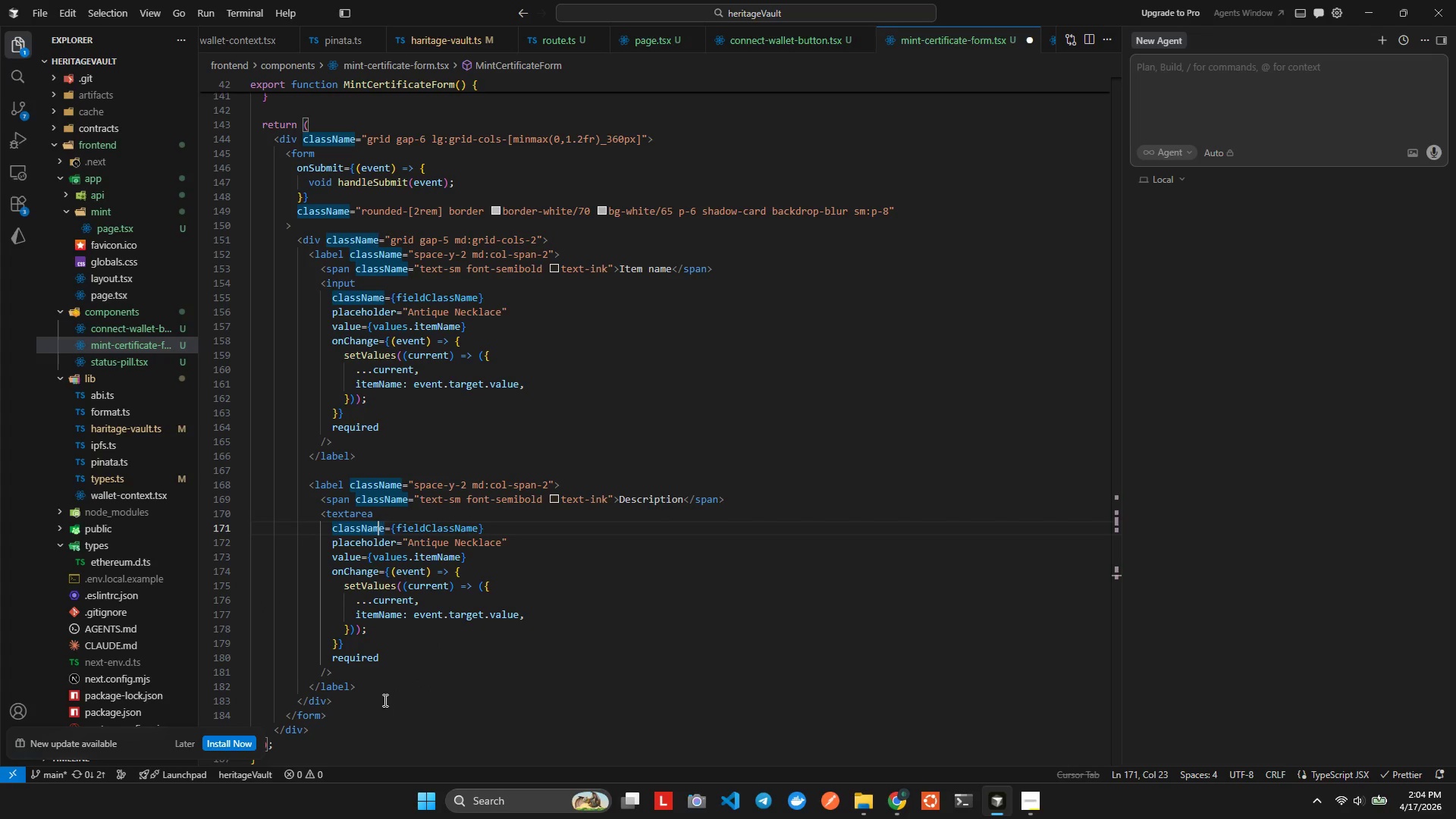 
key(ArrowRight)
 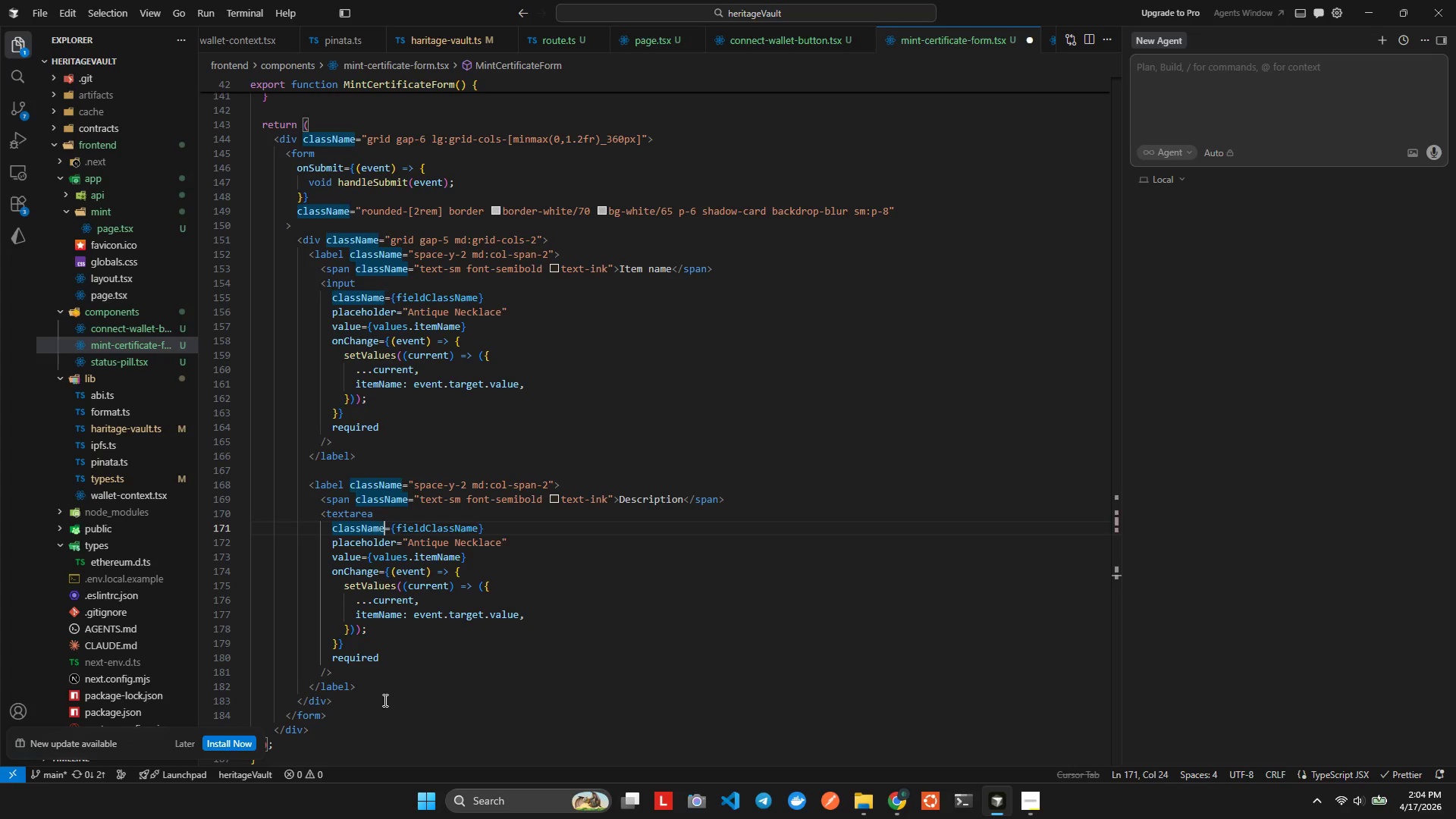 
key(ArrowRight)
 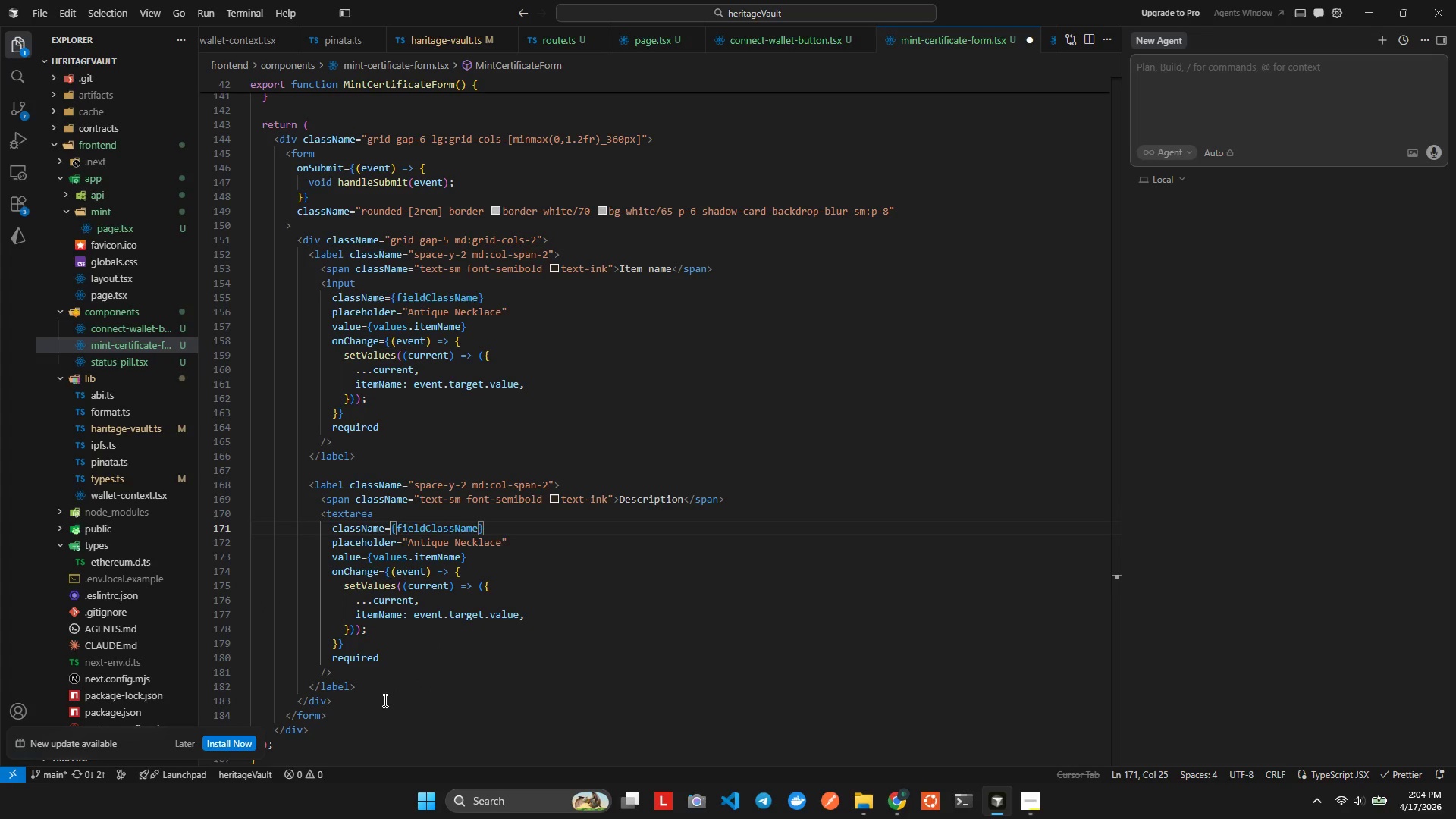 
key(ArrowRight)
 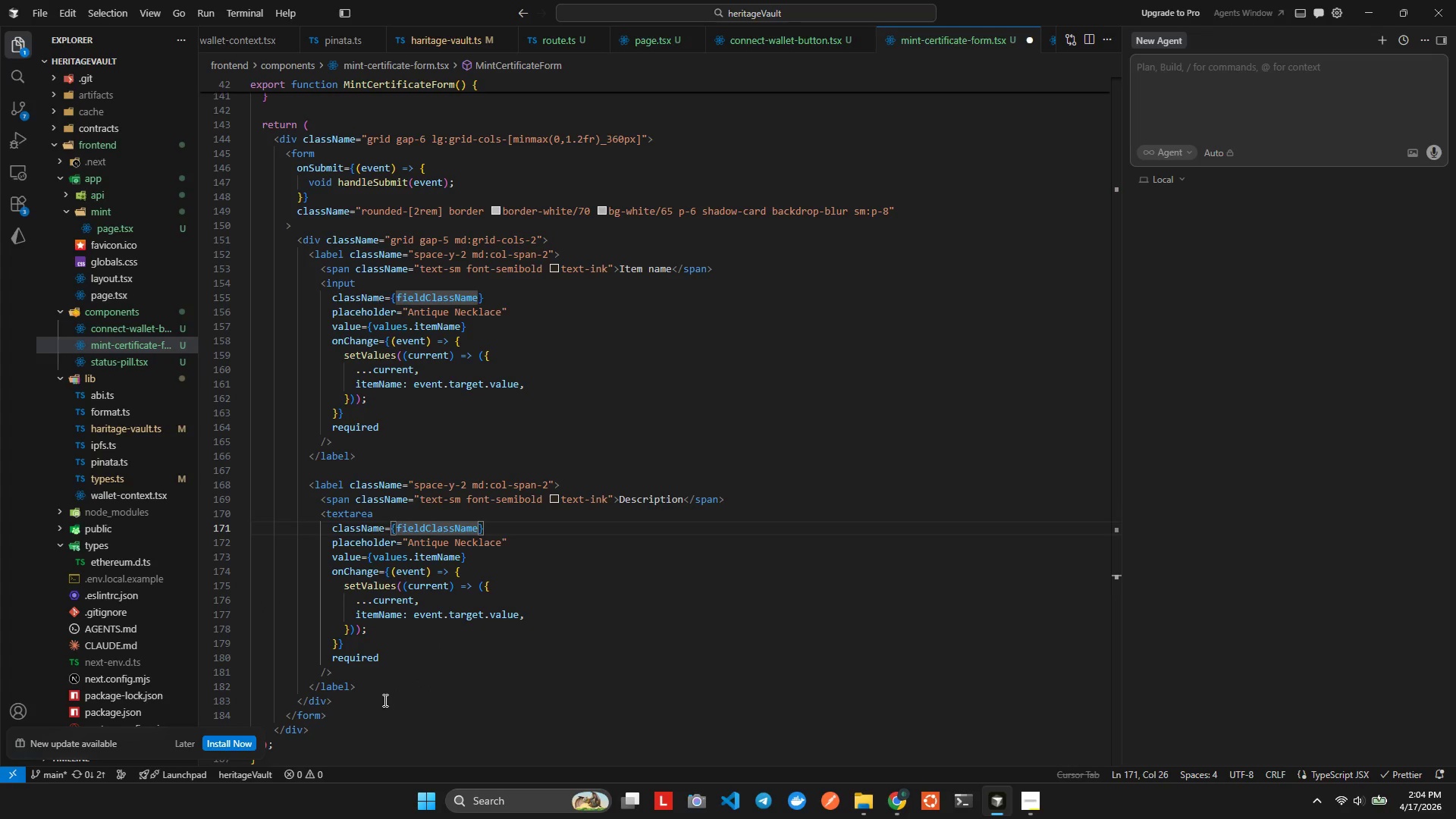 
key(Backquote)
 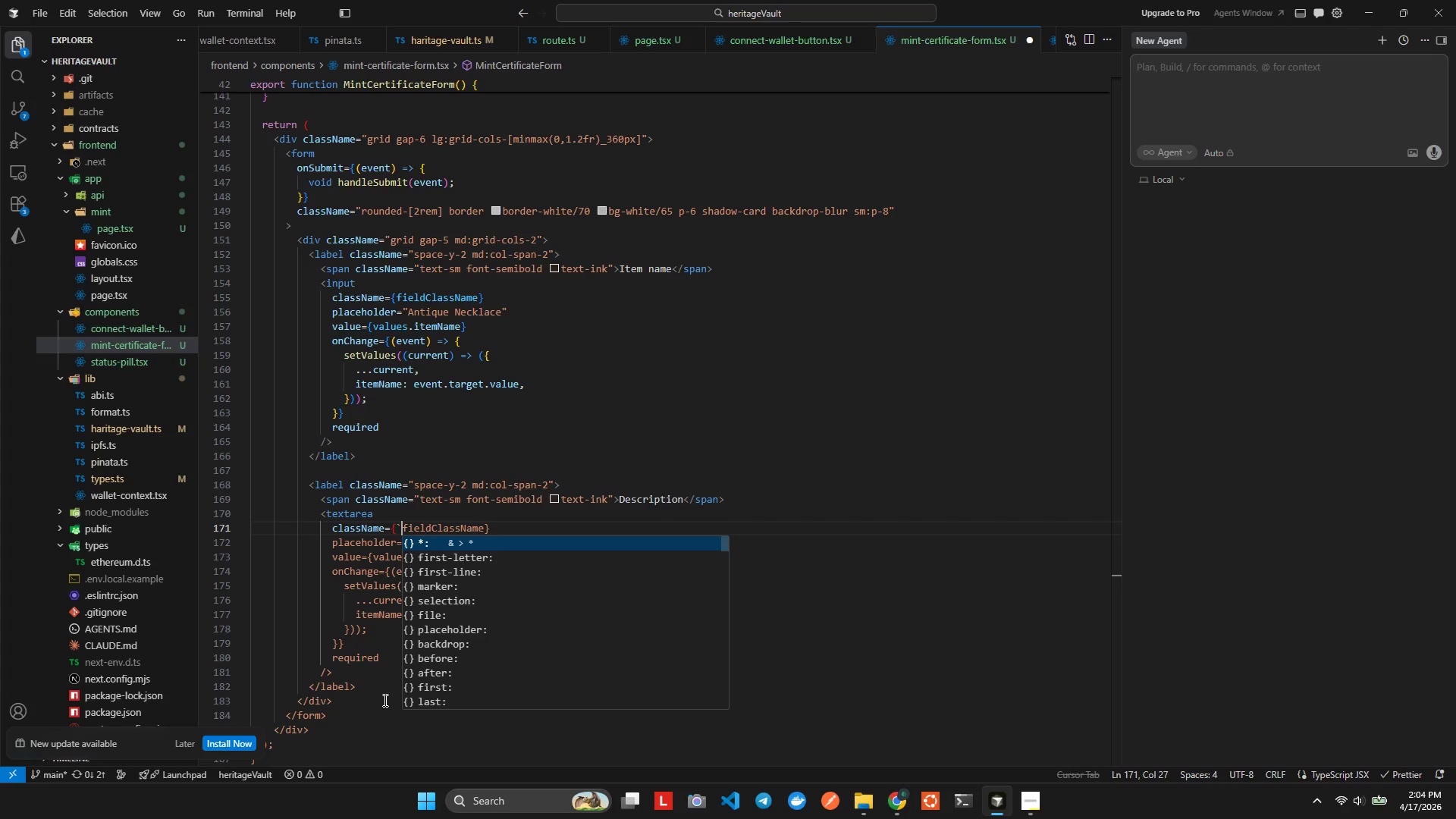 
hold_key(key=ArrowRight, duration=0.81)
 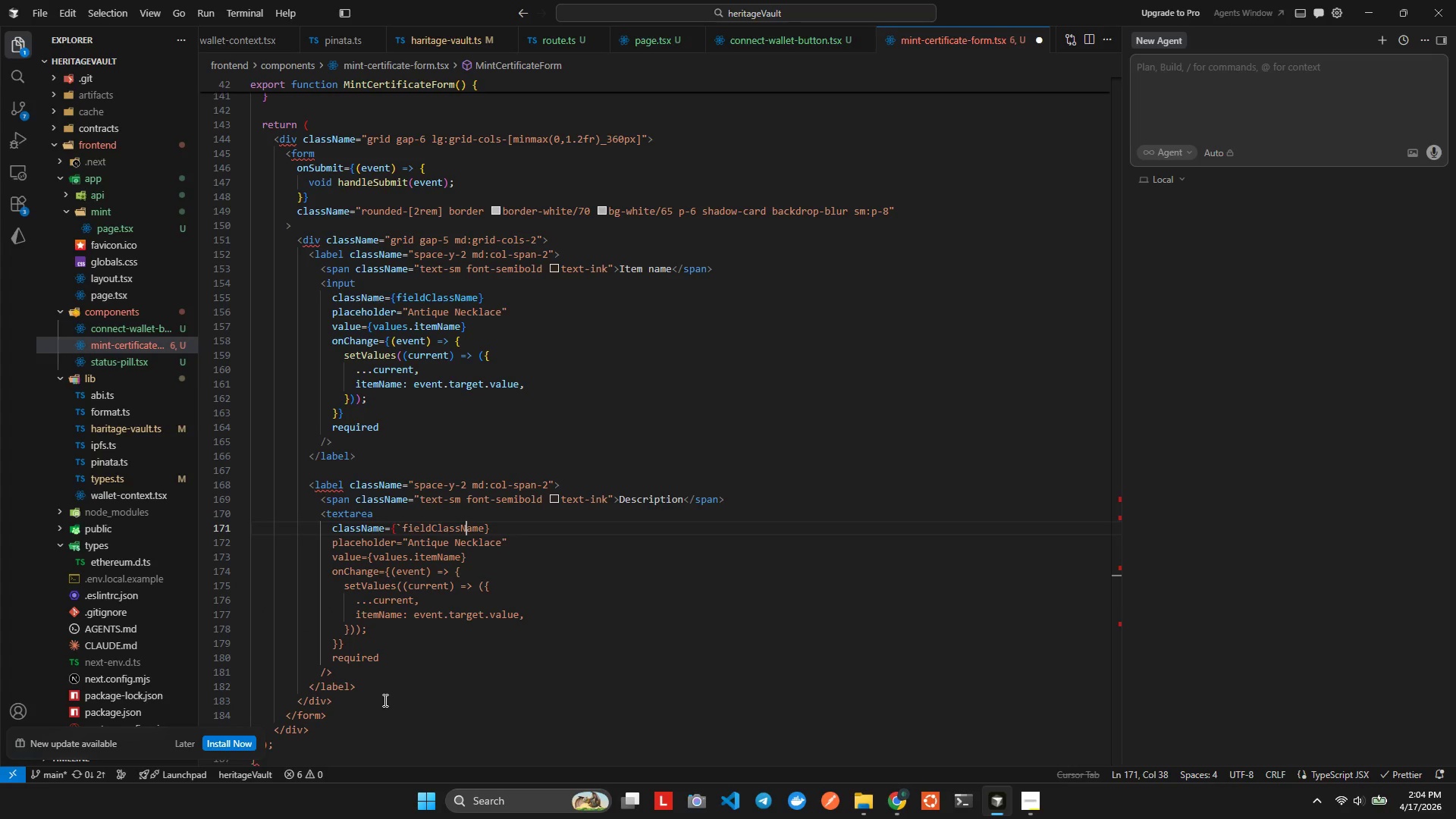 
key(ArrowRight)
 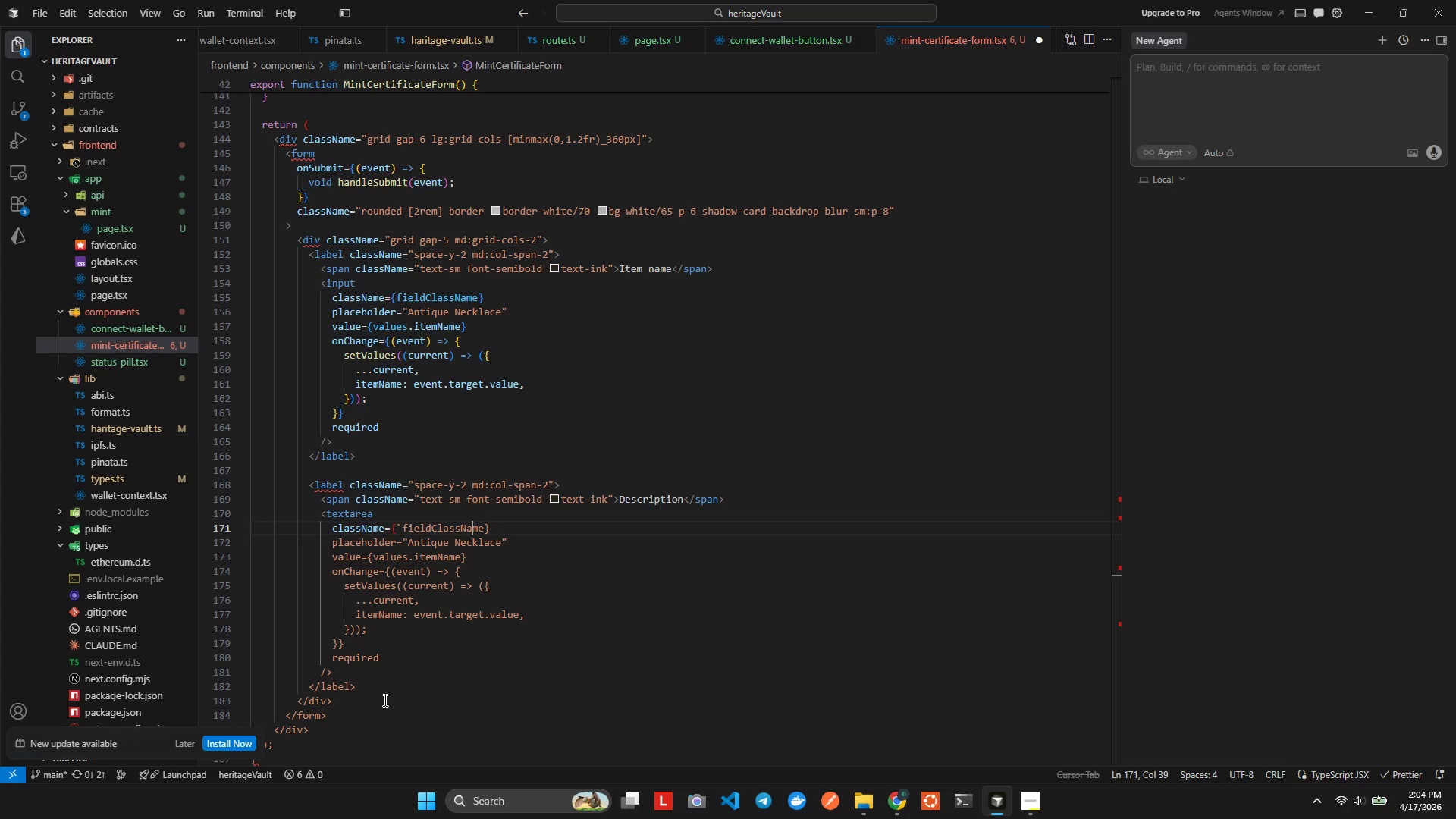 
key(ArrowRight)
 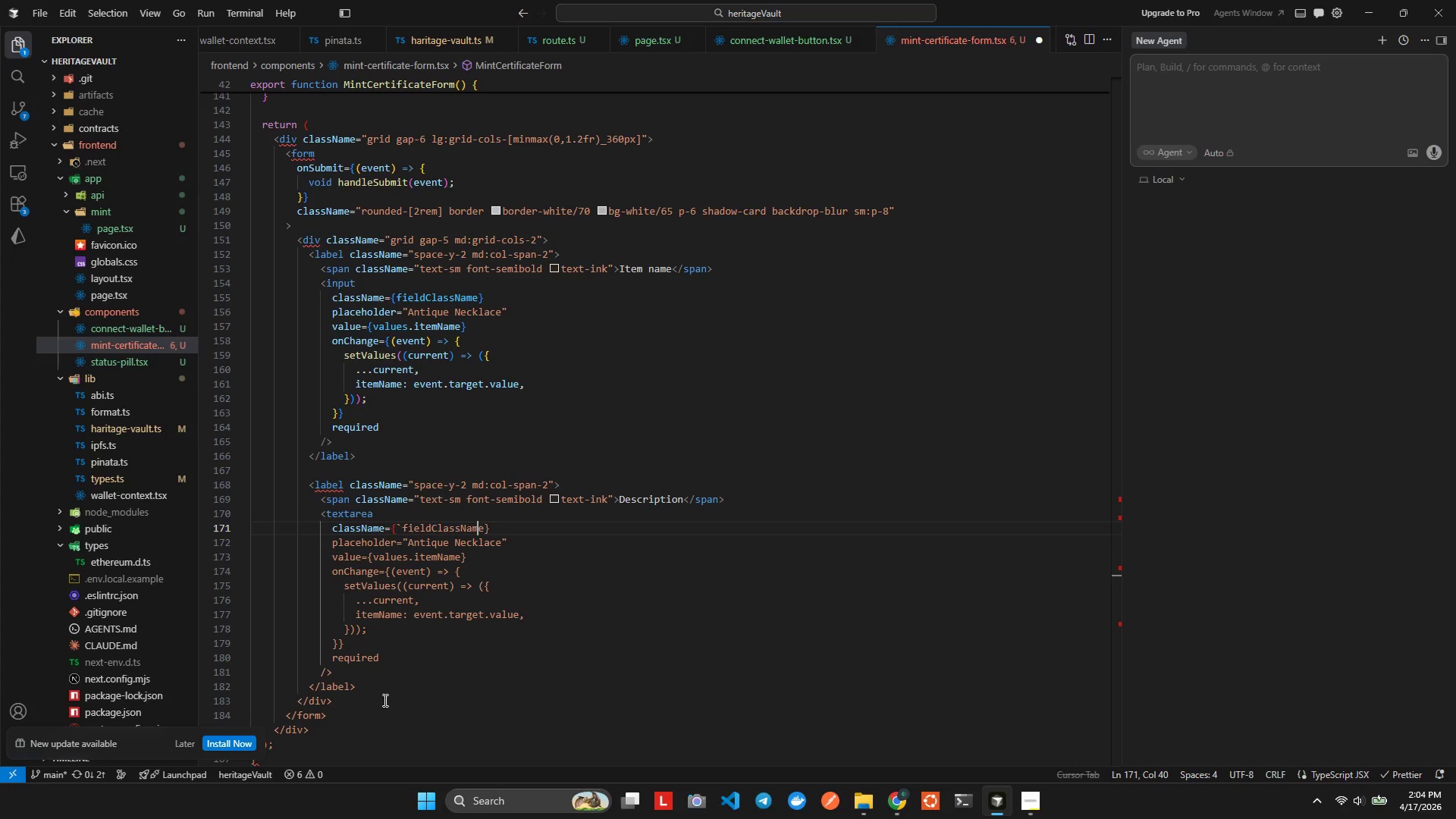 
key(ArrowRight)
 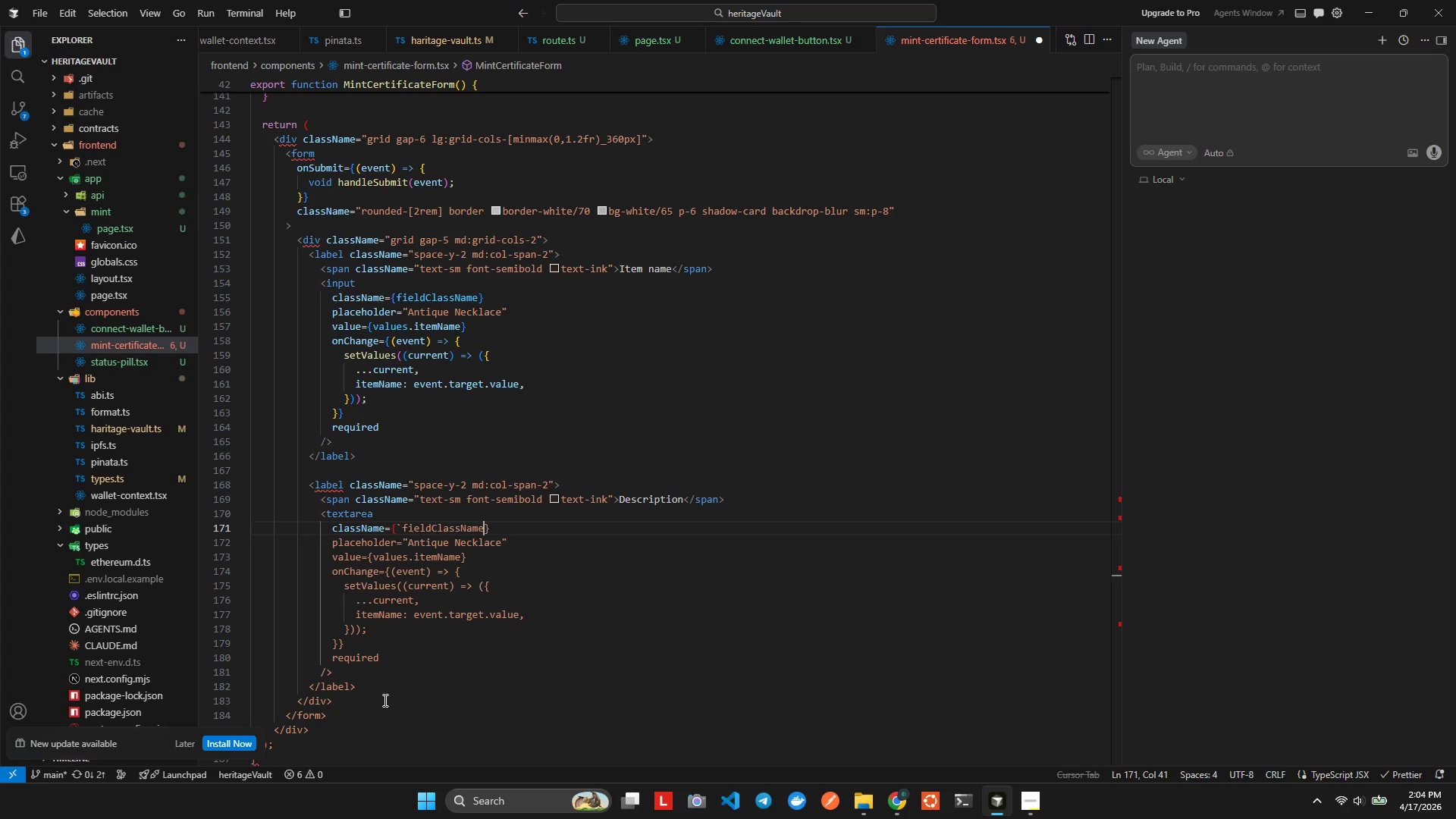 
key(Backquote)
 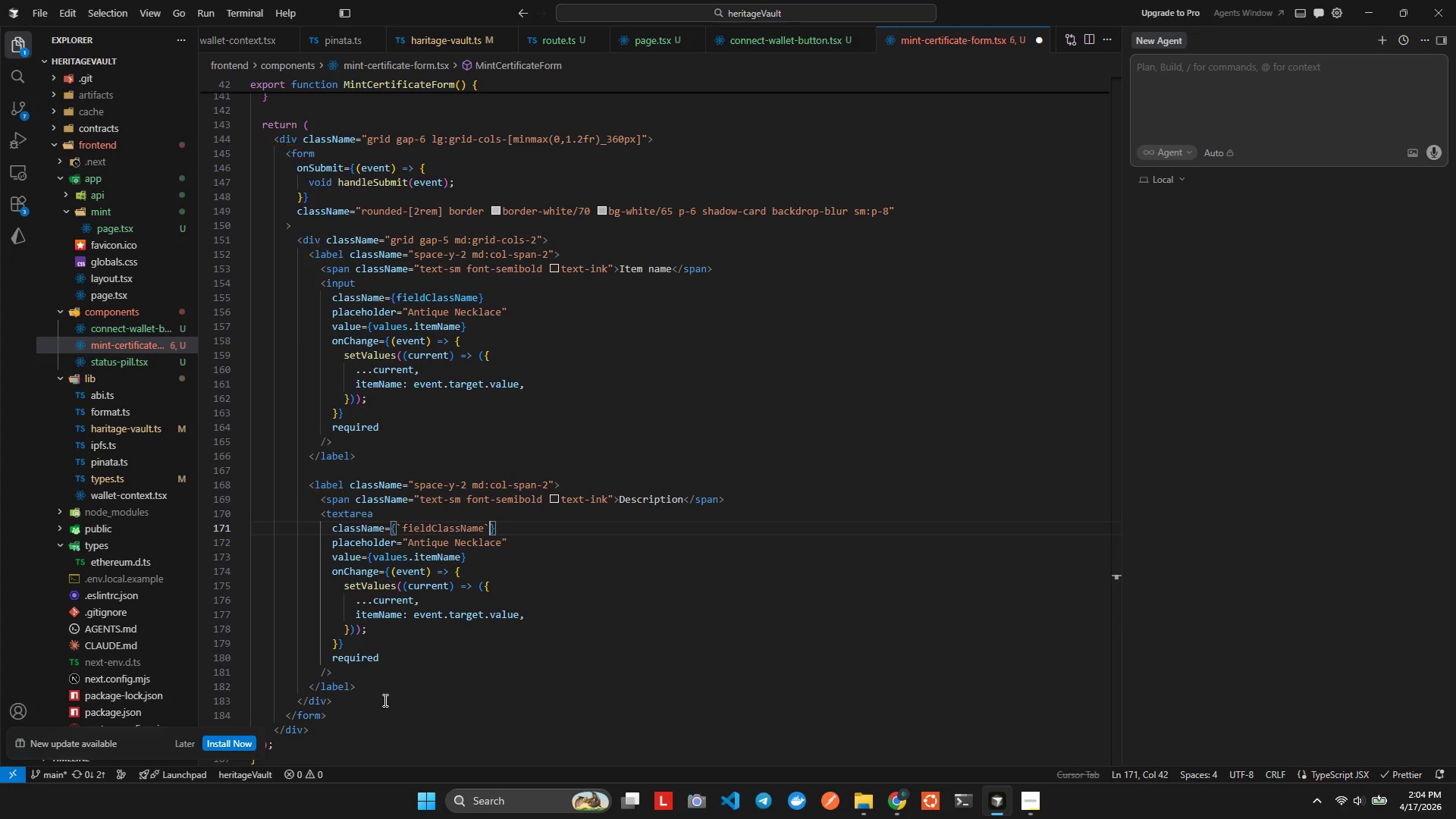 
key(ArrowLeft)
 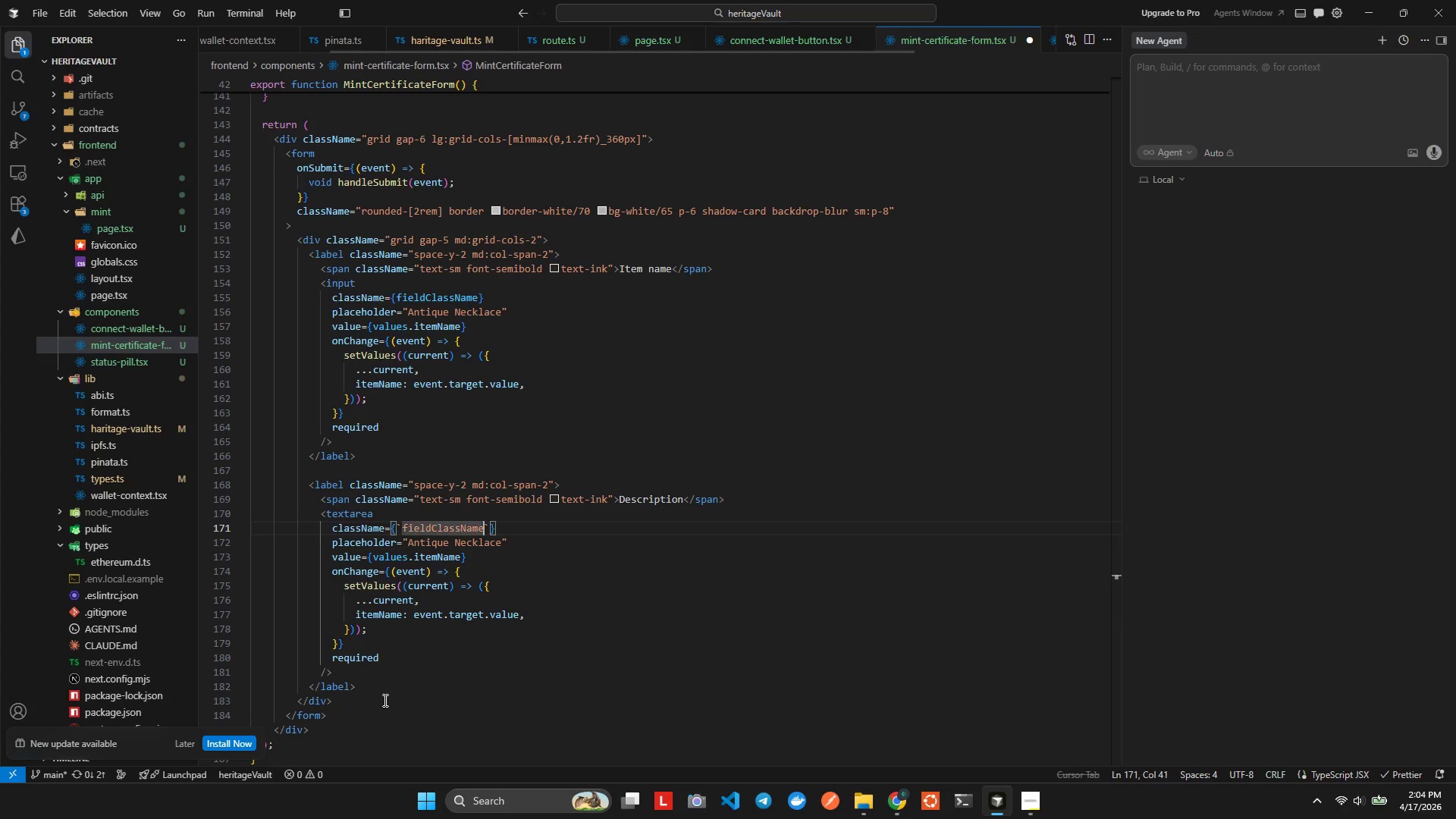 
hold_key(key=ArrowLeft, duration=0.88)
 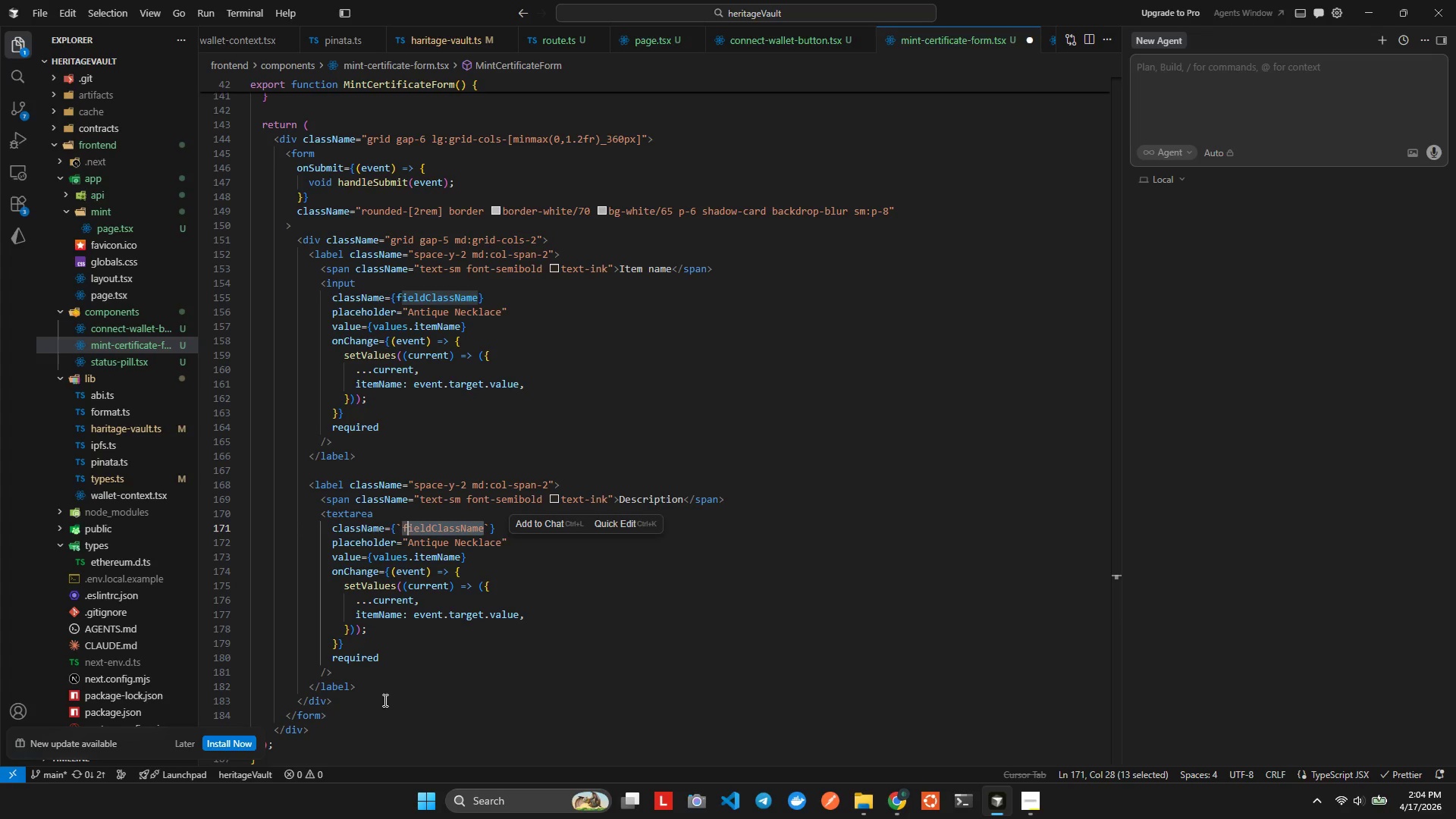 
key(Shift+ArrowLeft)
 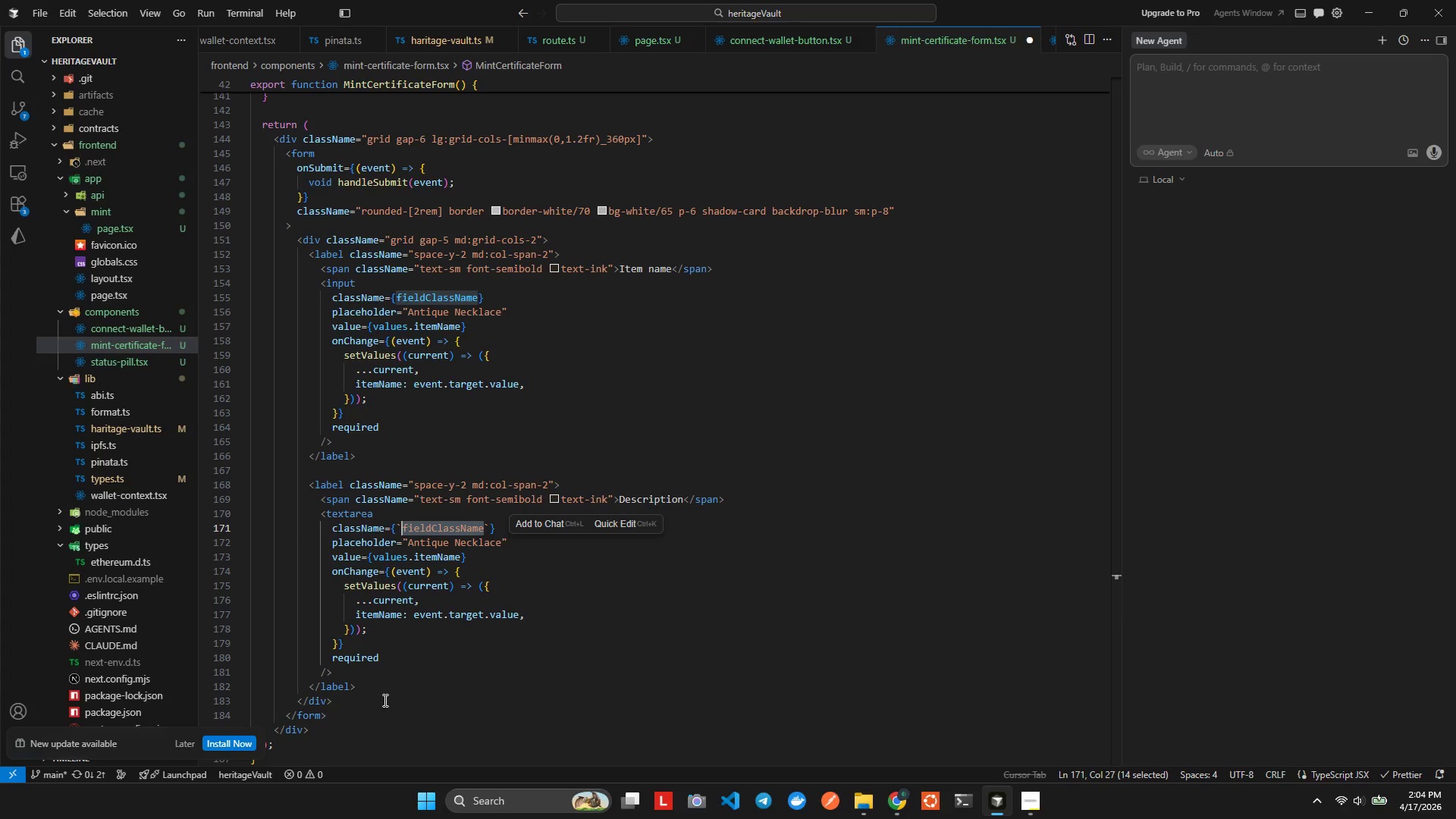 
key(Shift+BracketLeft)
 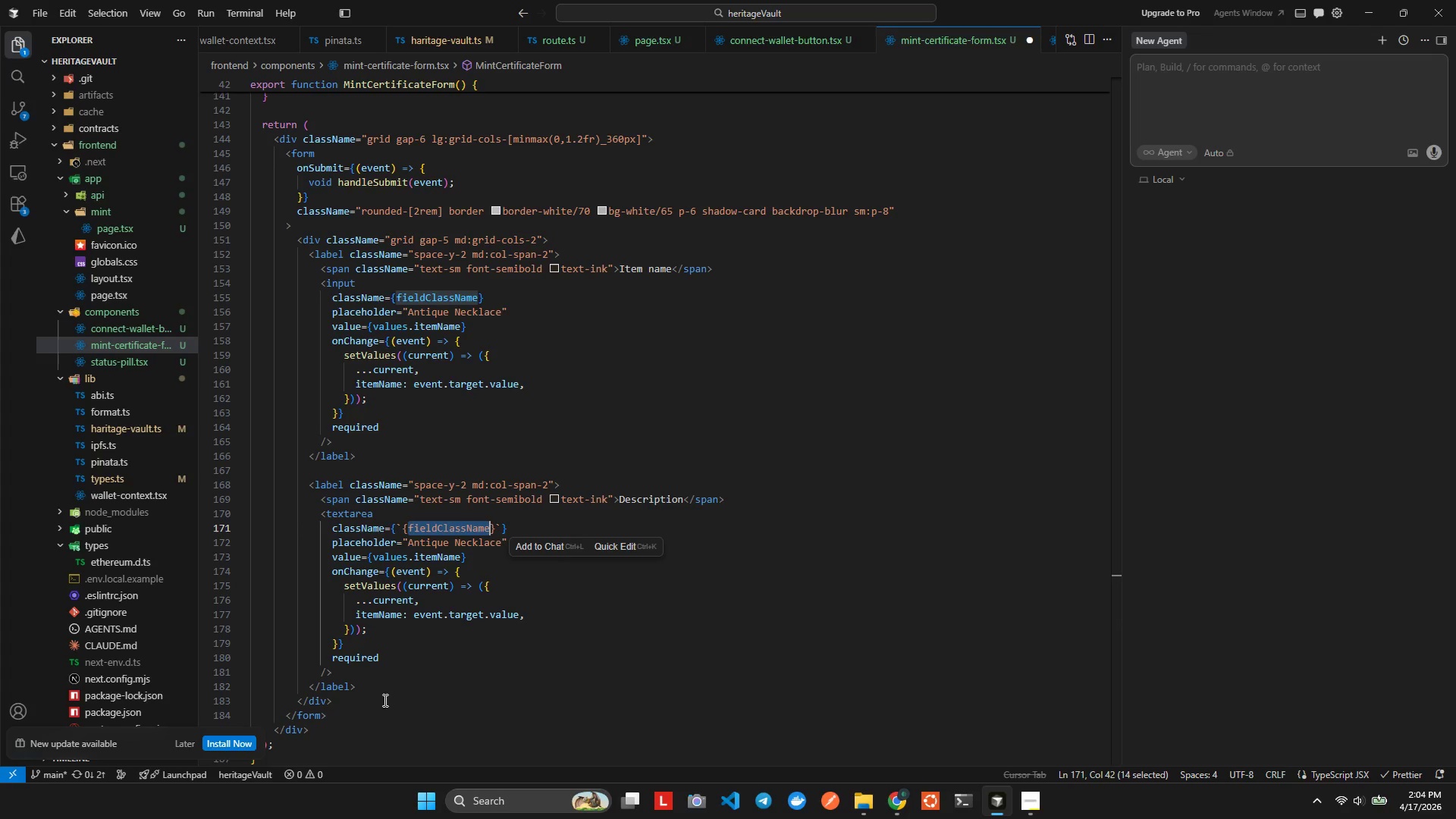 
key(ArrowLeft)
 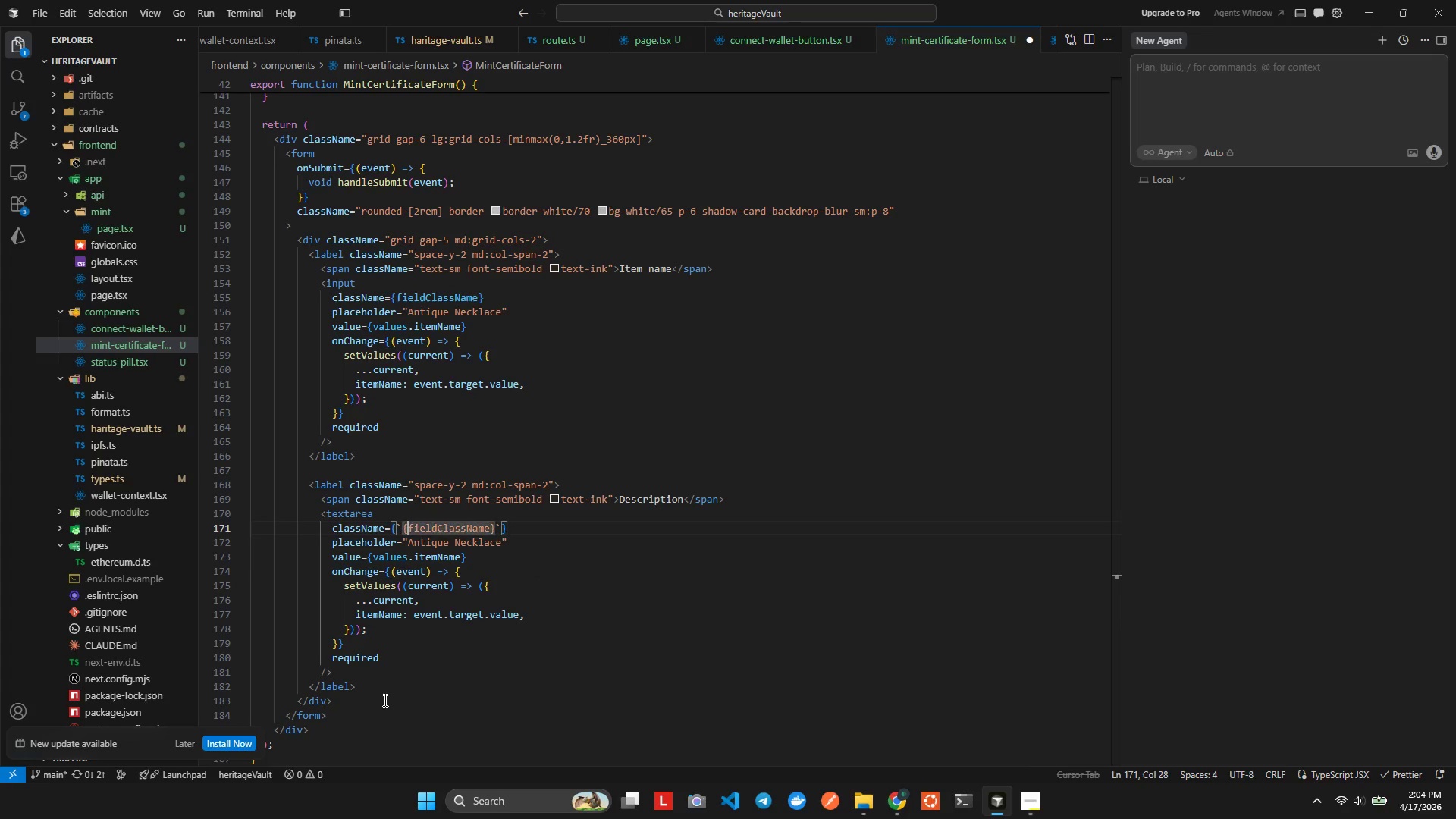 
key(ArrowLeft)
 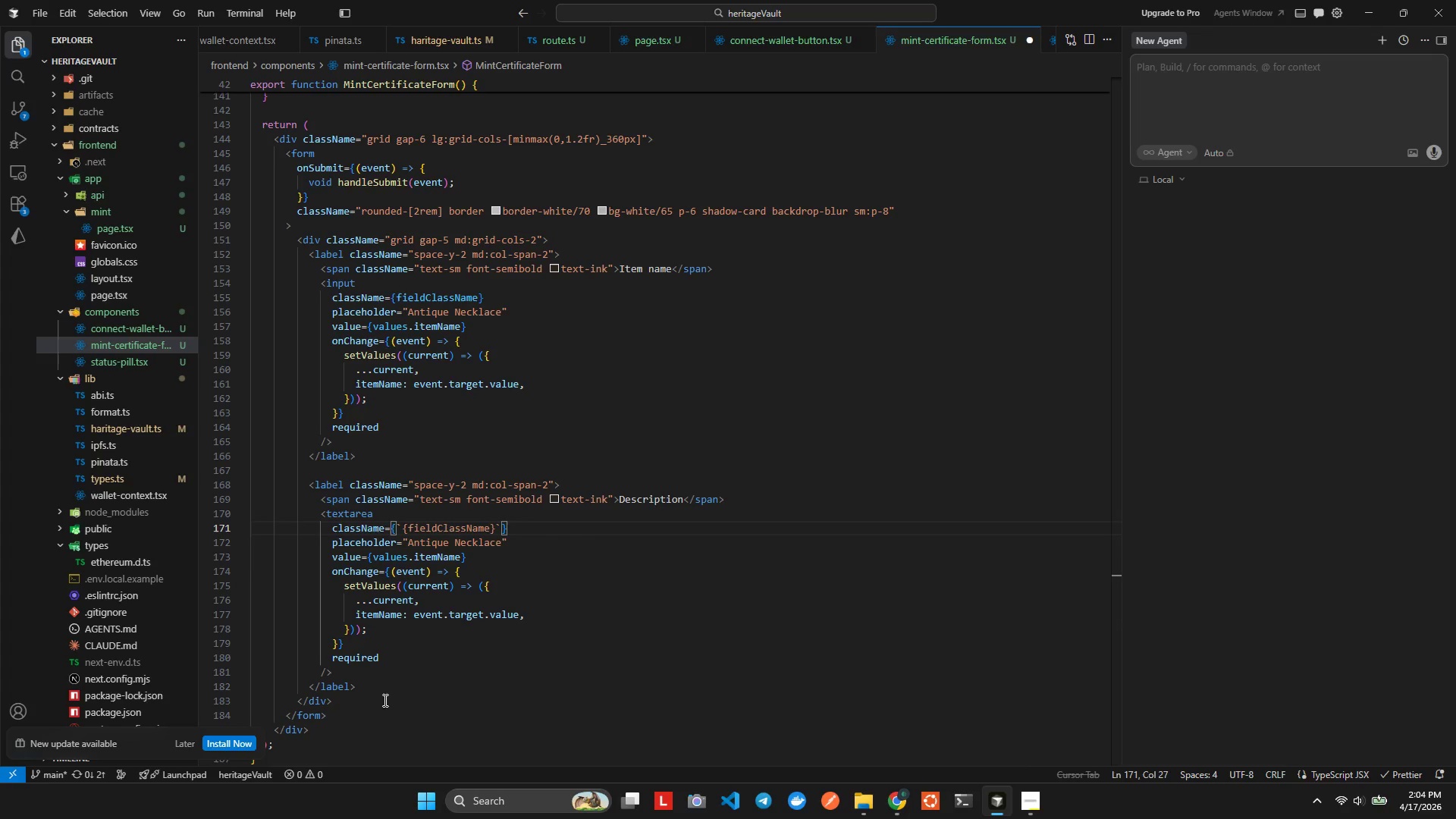 
key(Shift+4)
 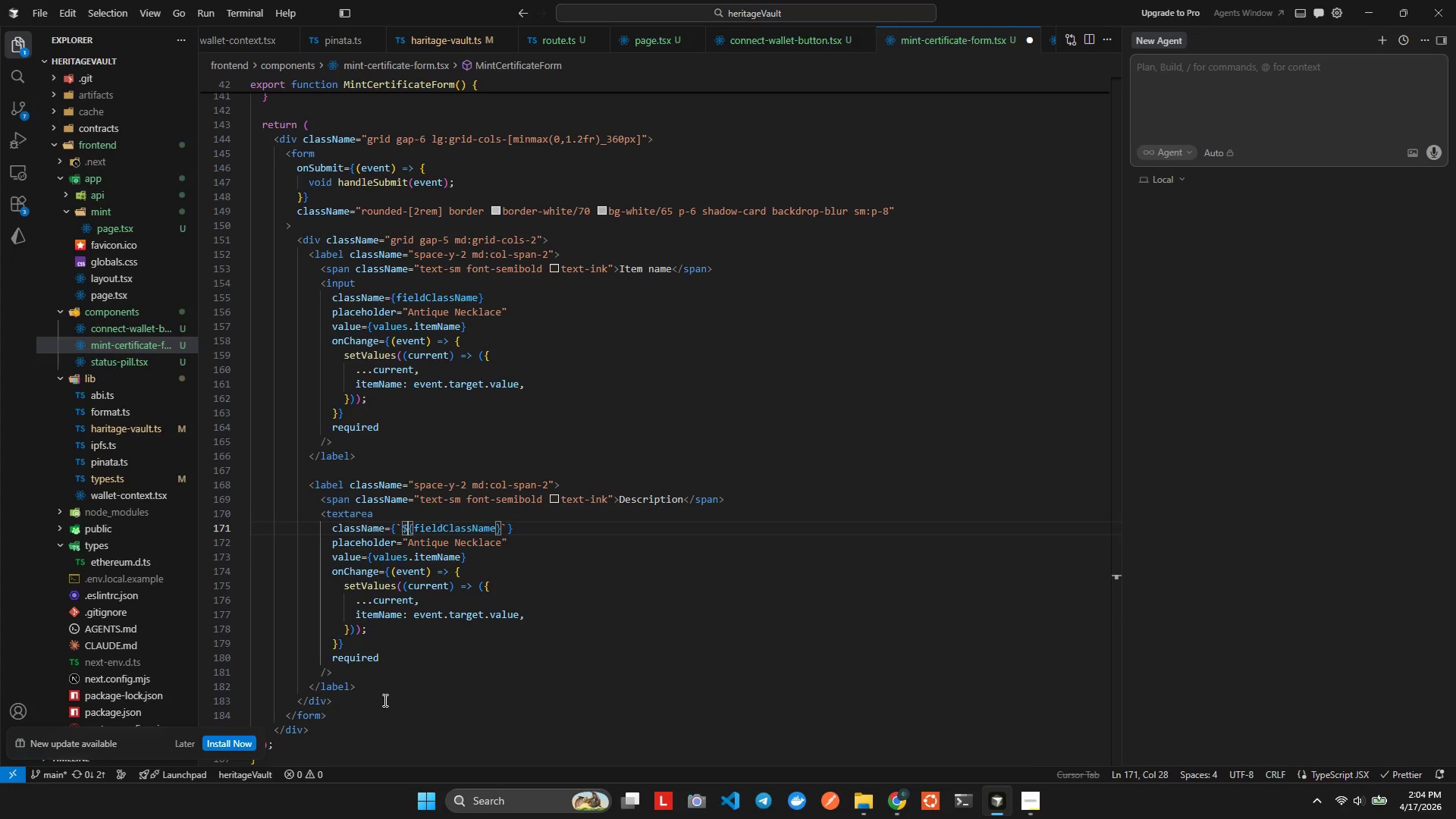 
hold_key(key=ArrowRight, duration=0.61)
 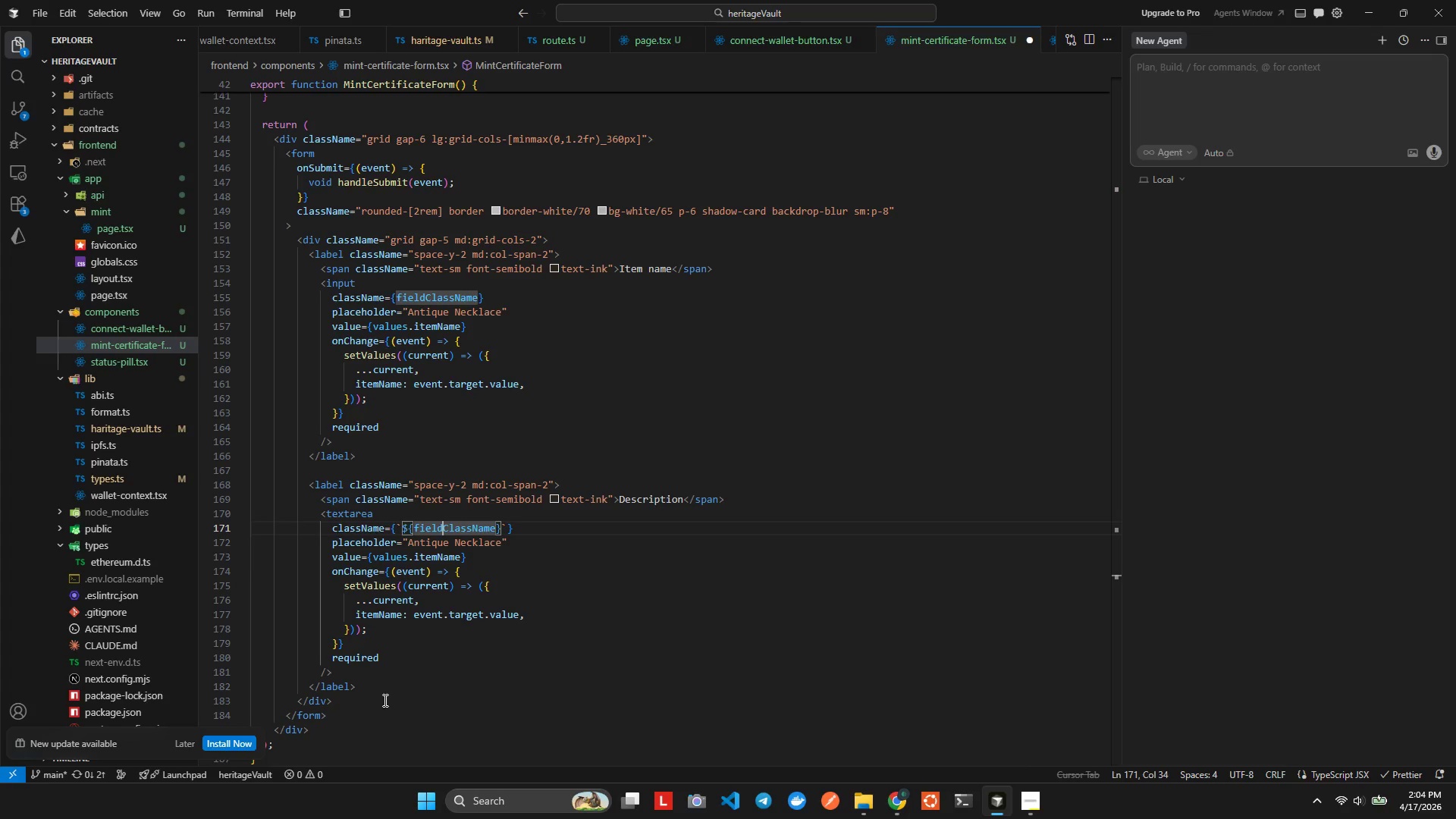 
hold_key(key=ArrowRight, duration=1.03)
 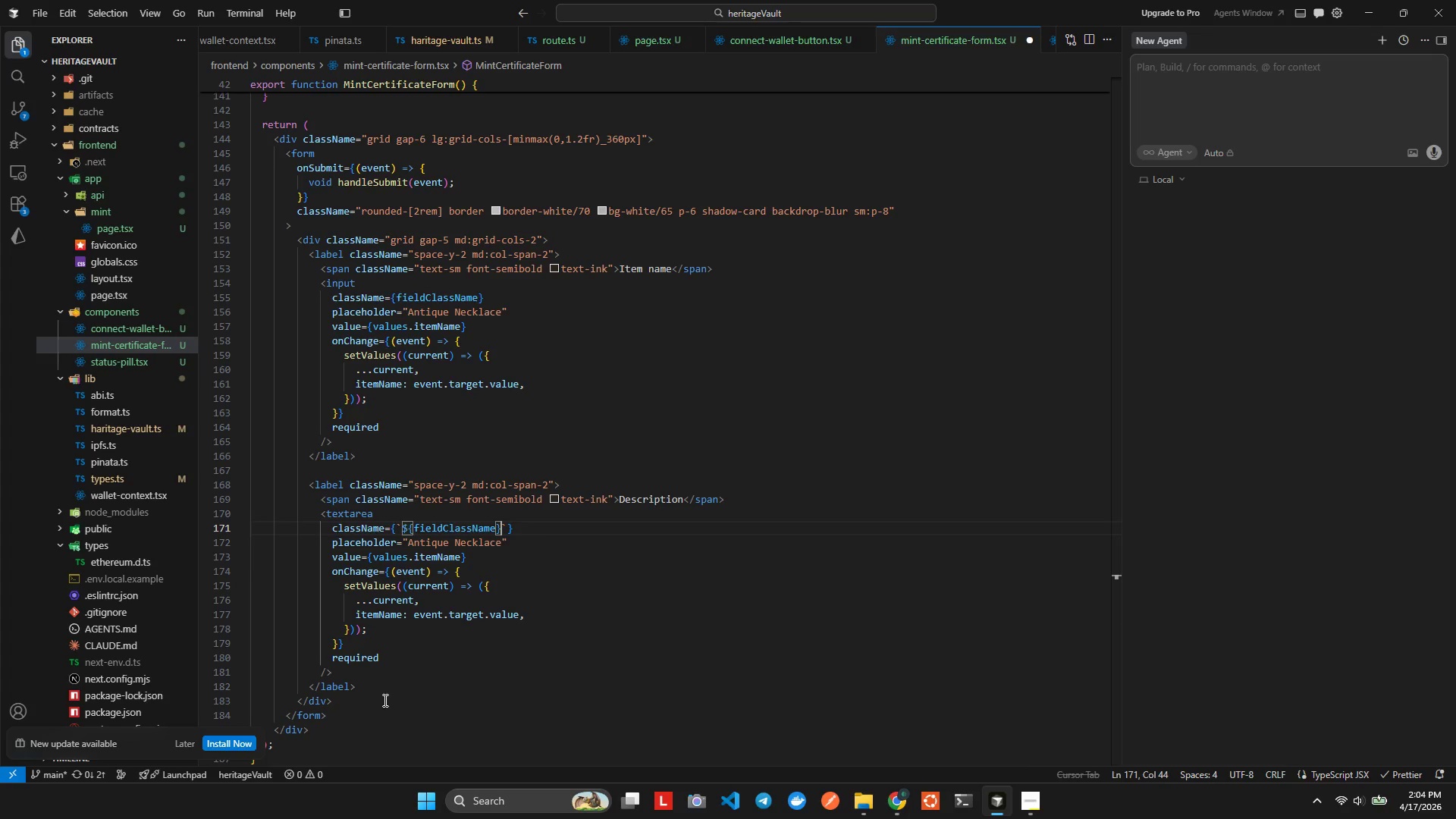 
type( minhe)
 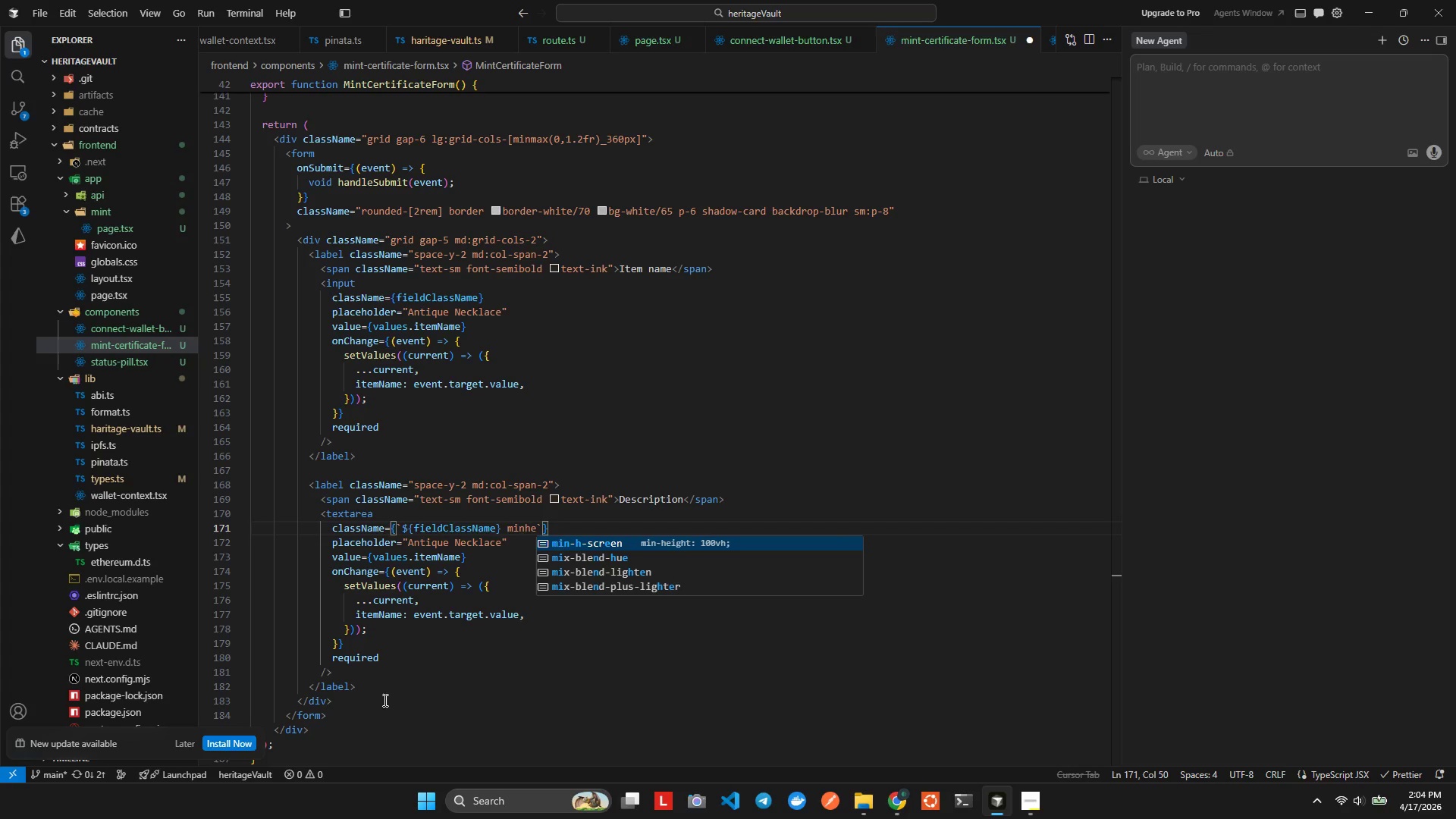 
key(Backspace)
 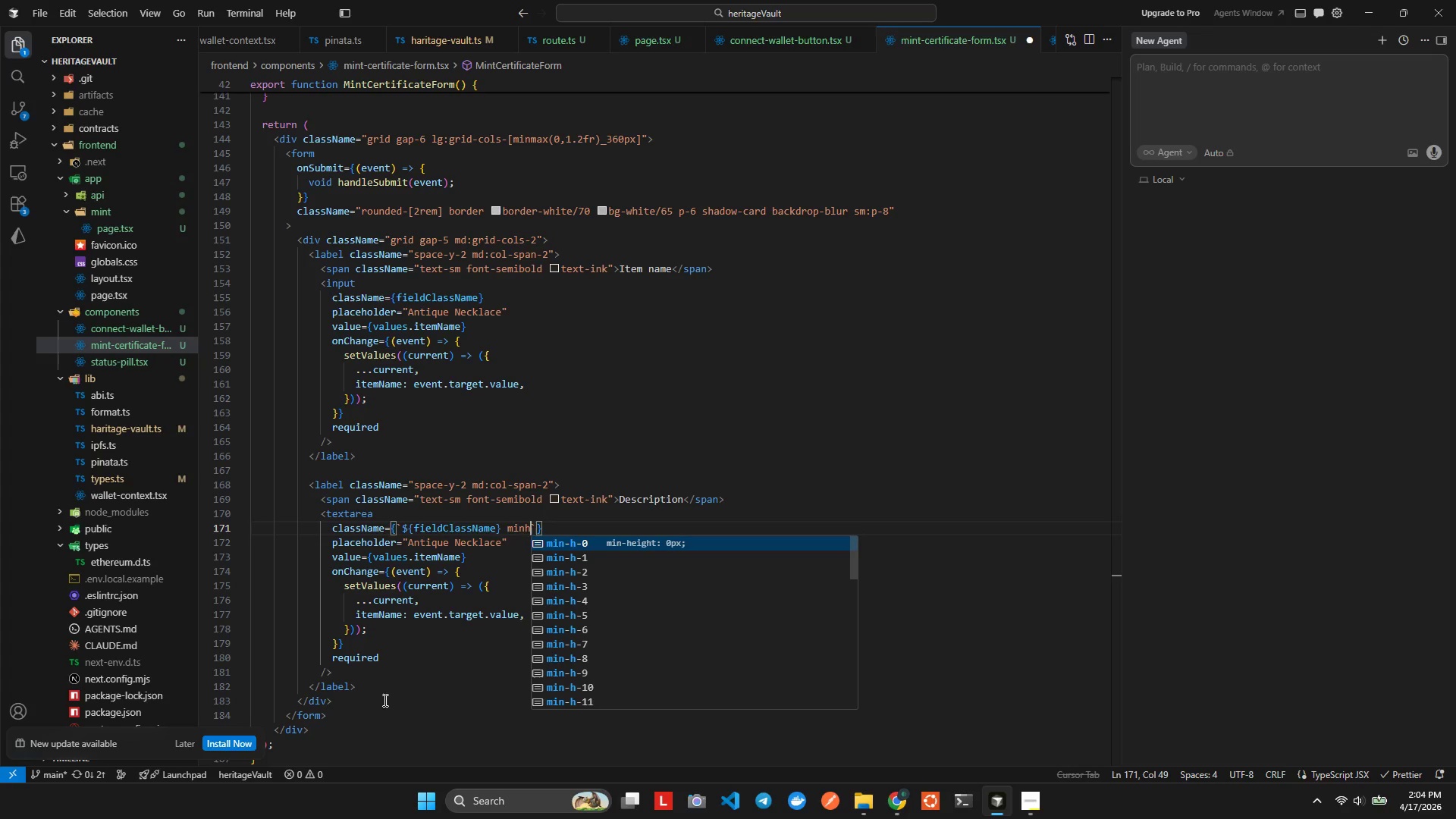 
key(Enter)
 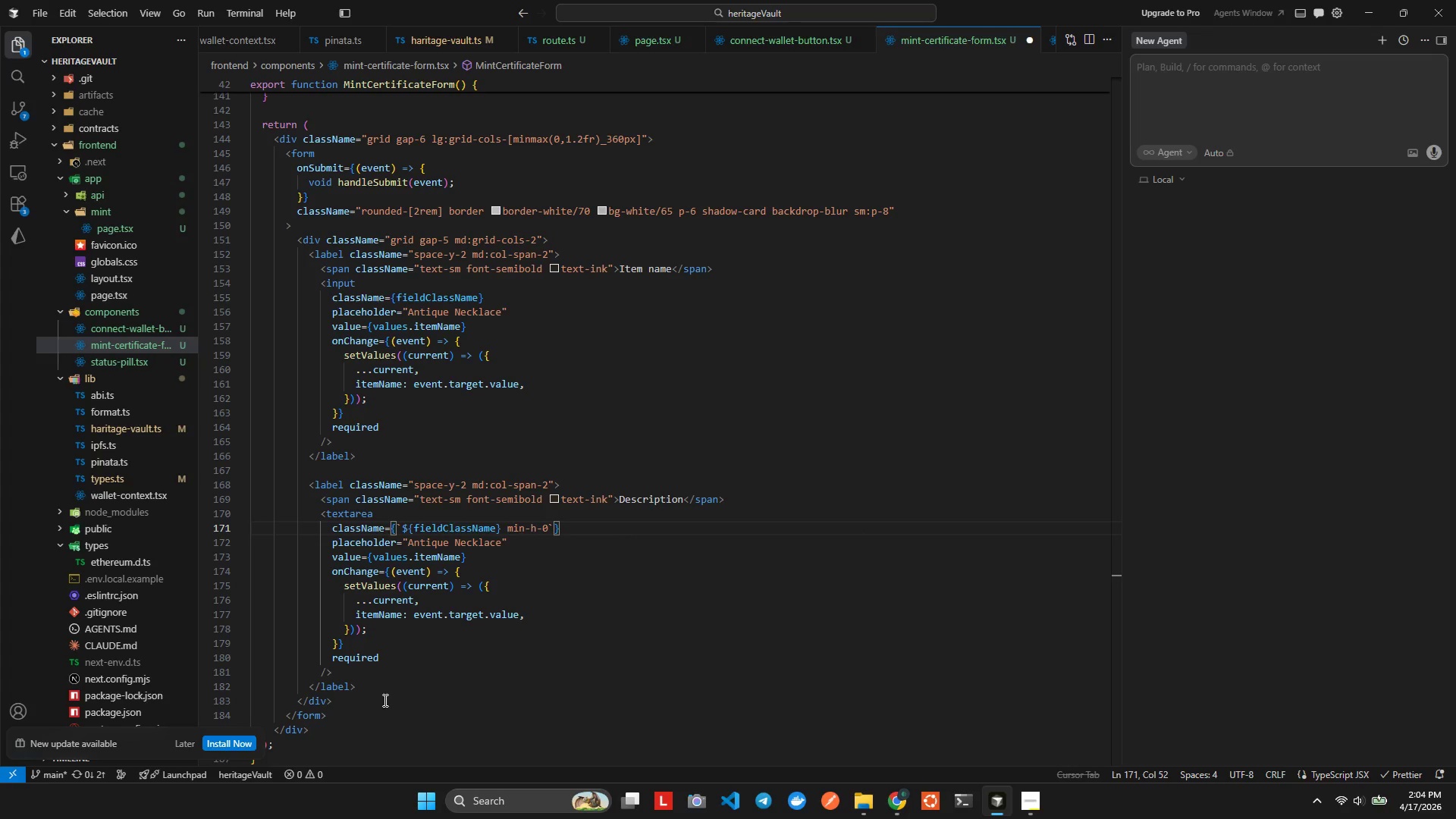 
key(Backspace)
type([110px)
 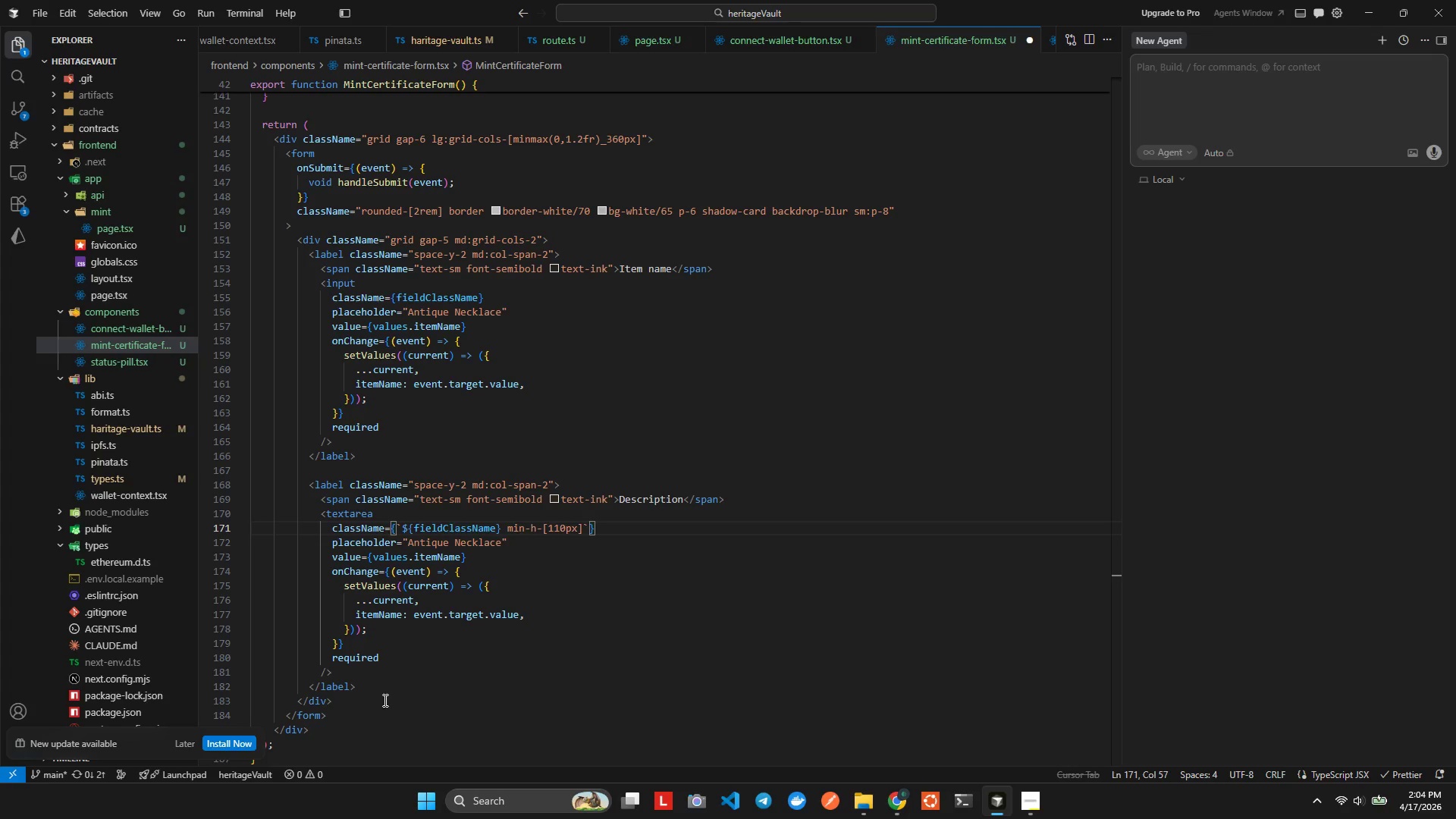 
key(ArrowRight)
 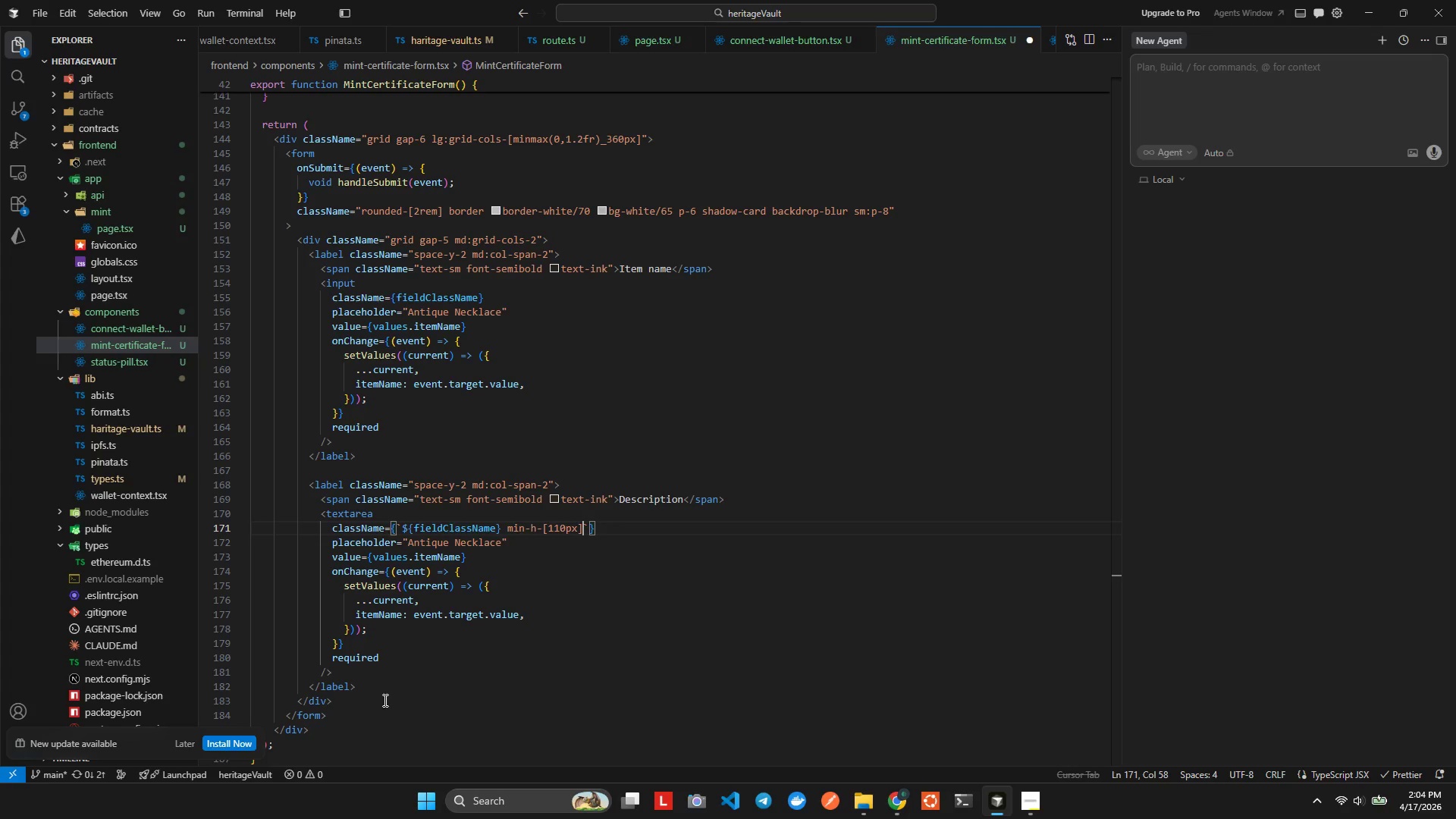 
type( resize-yF)
 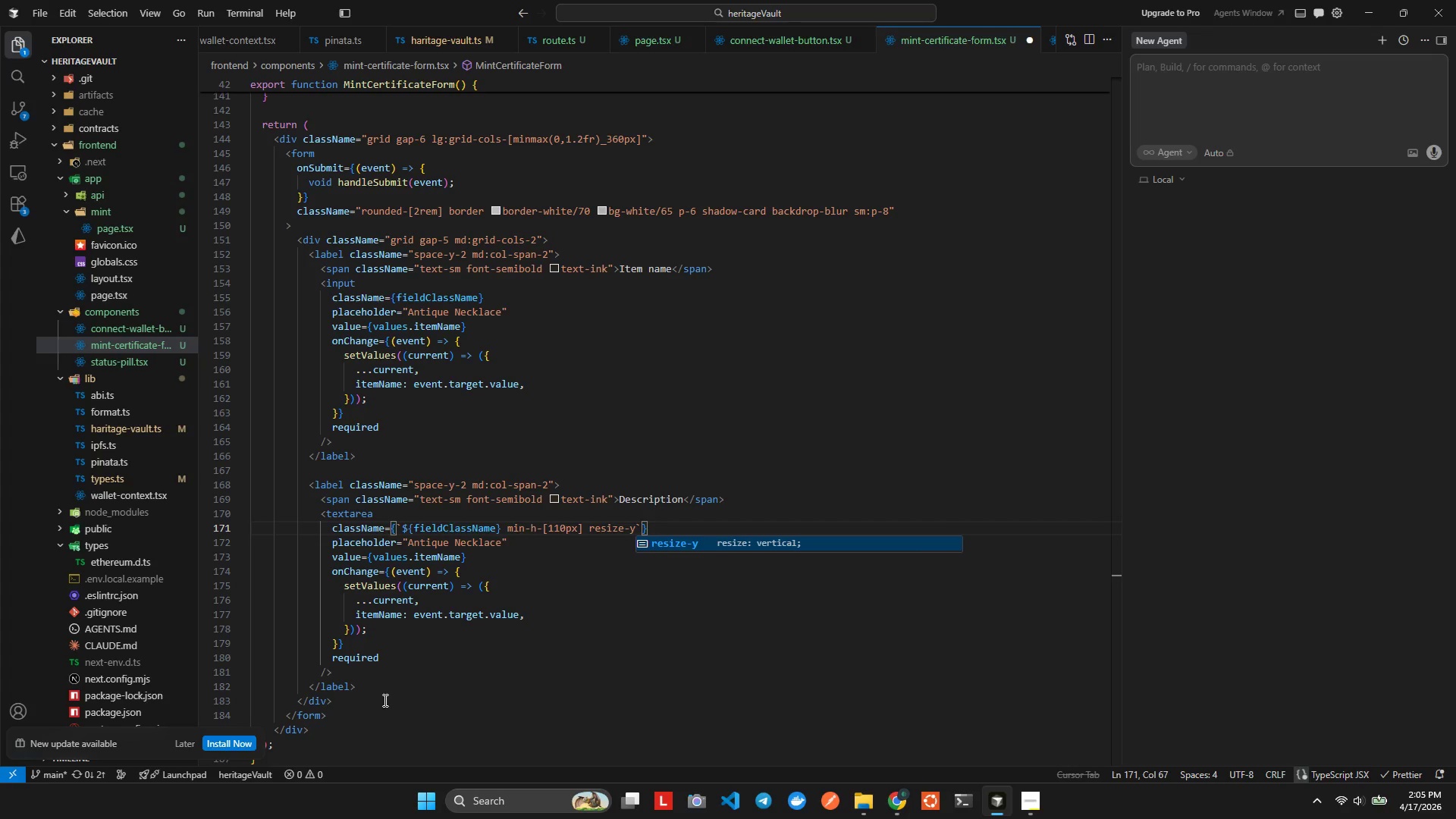 
hold_key(key=AltLeft, duration=0.31)
 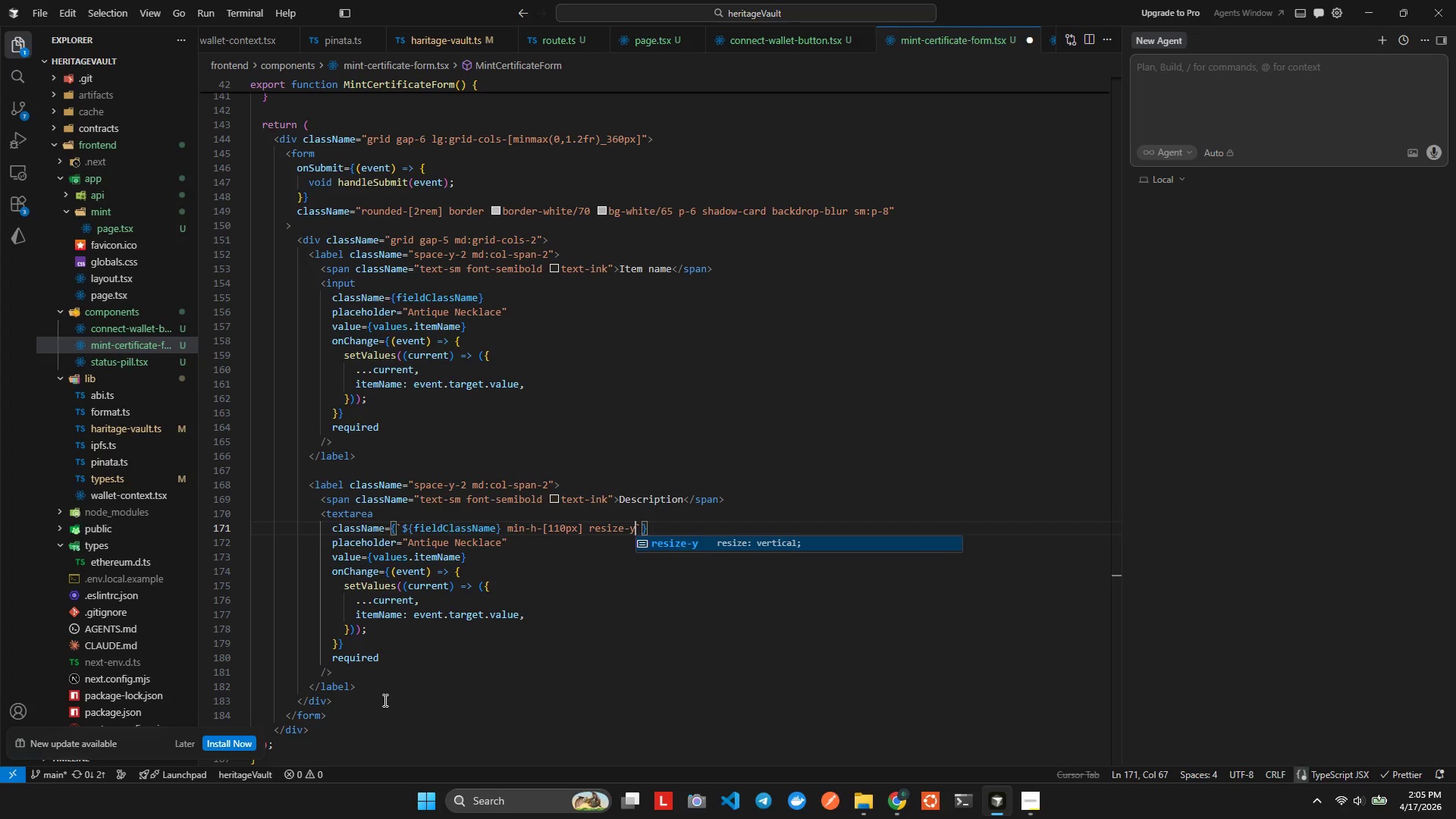 
key(ArrowRight)
 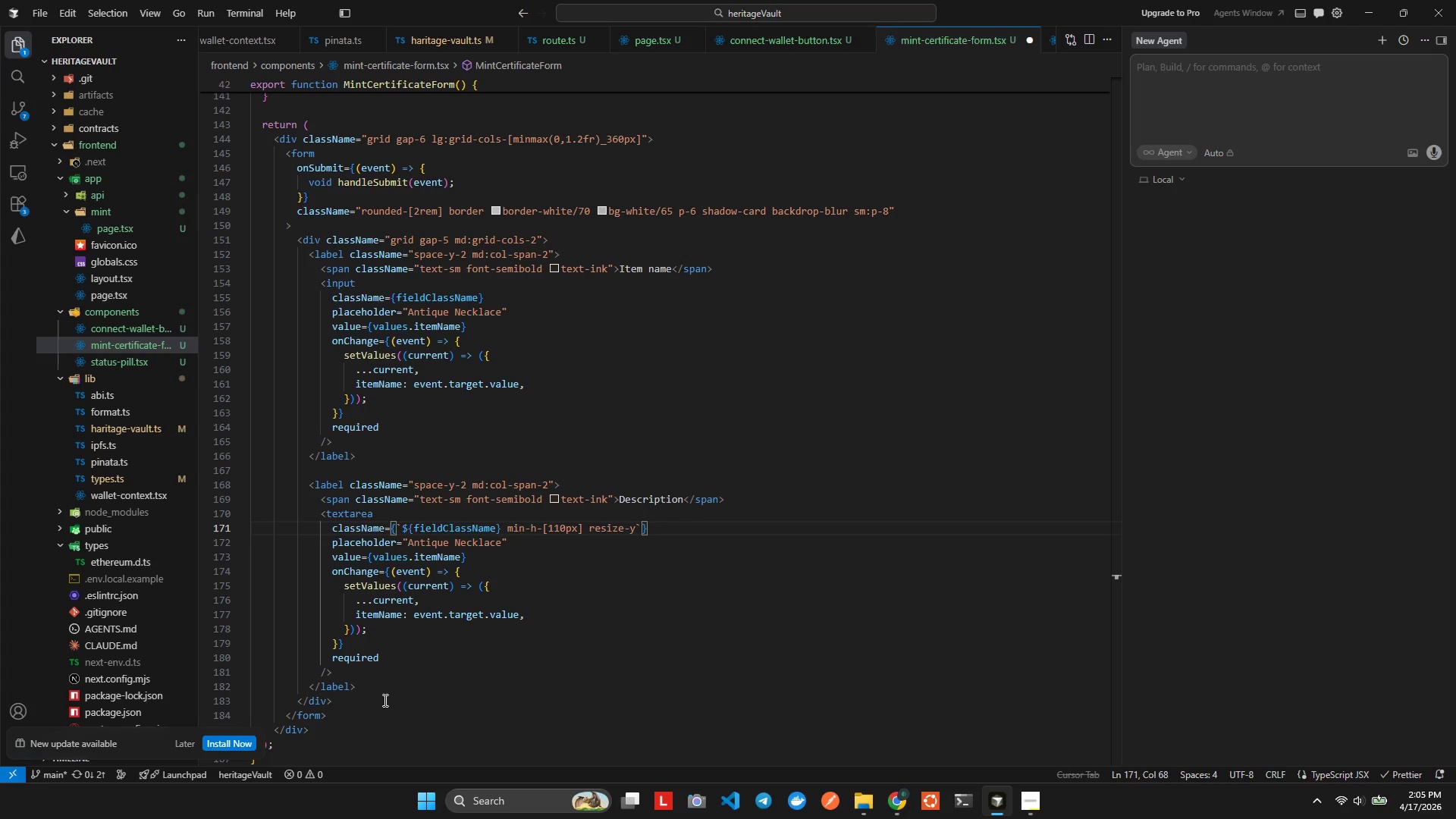 
key(ArrowRight)
 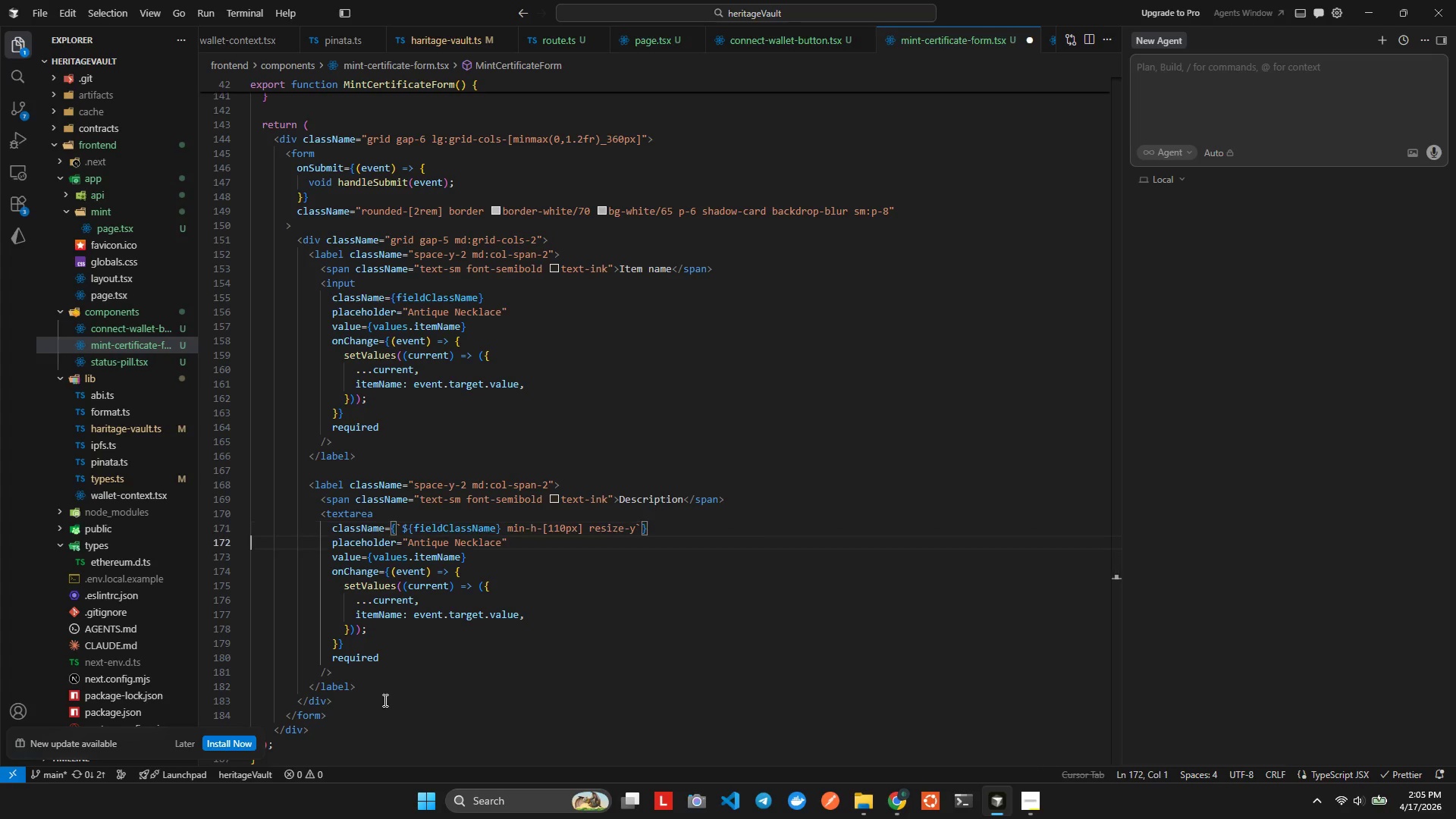 
key(ArrowRight)
 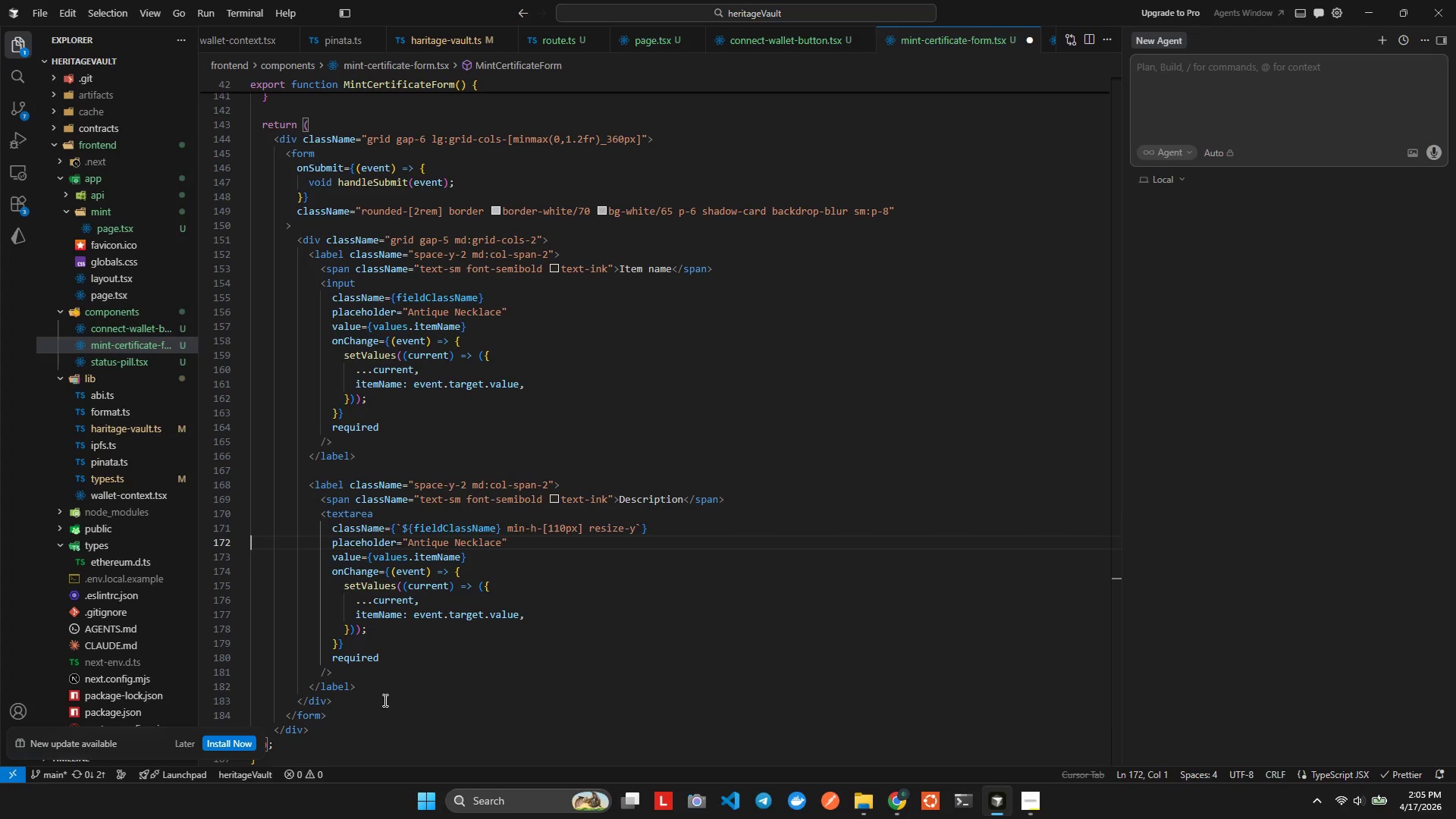 
hold_key(key=ArrowRight, duration=1.51)
 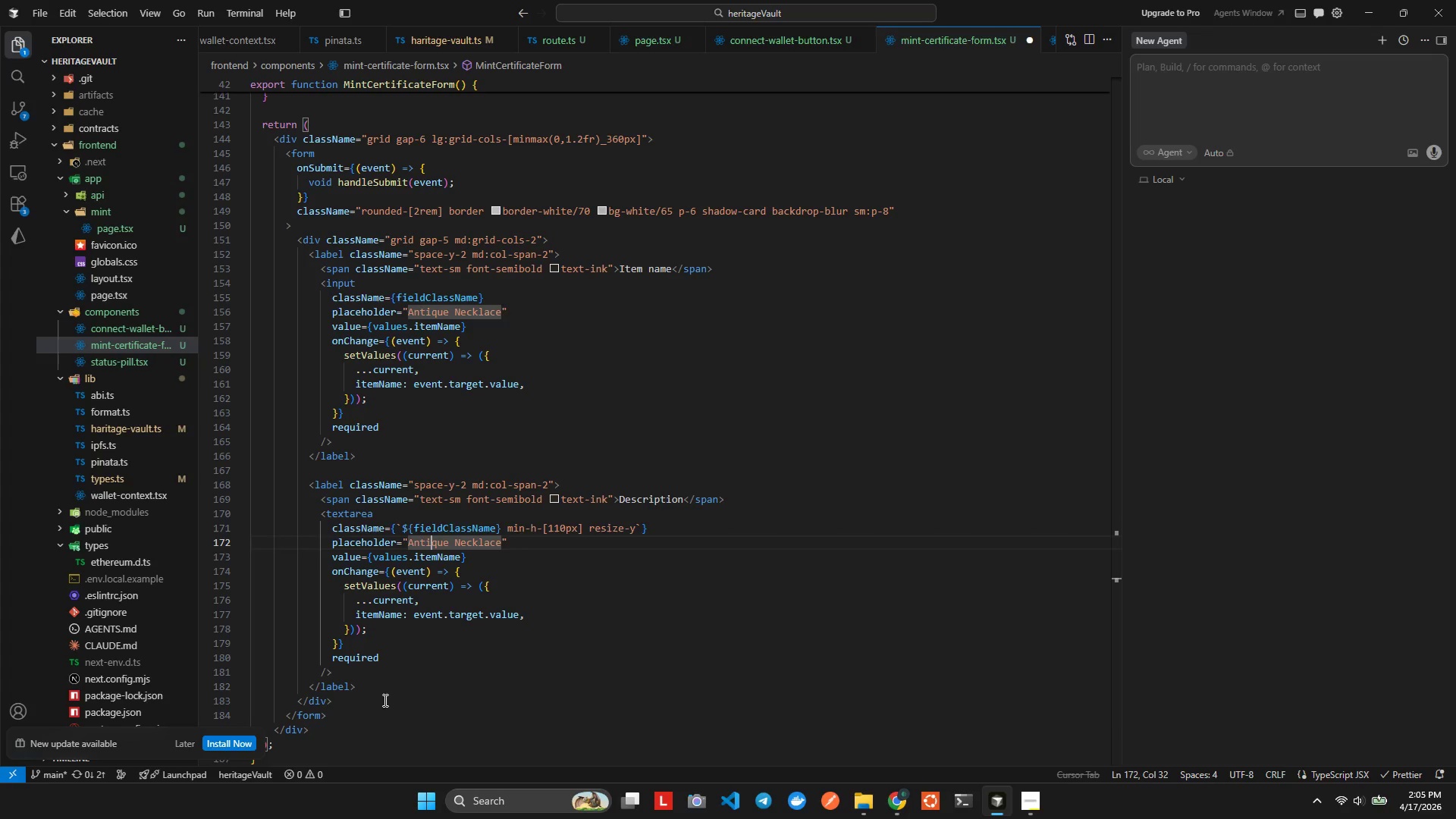 
key(ArrowRight)
 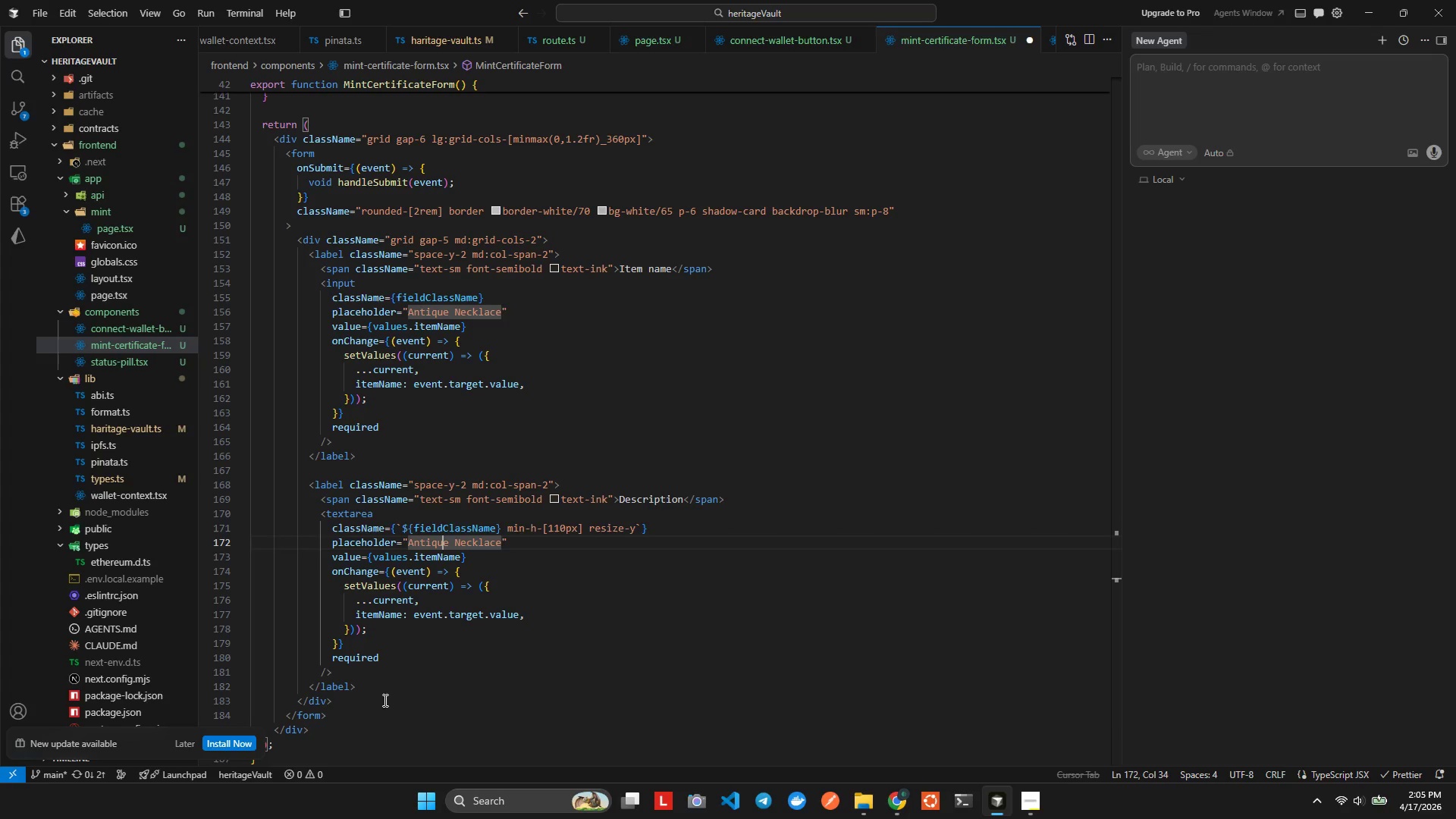 
key(ArrowLeft)
 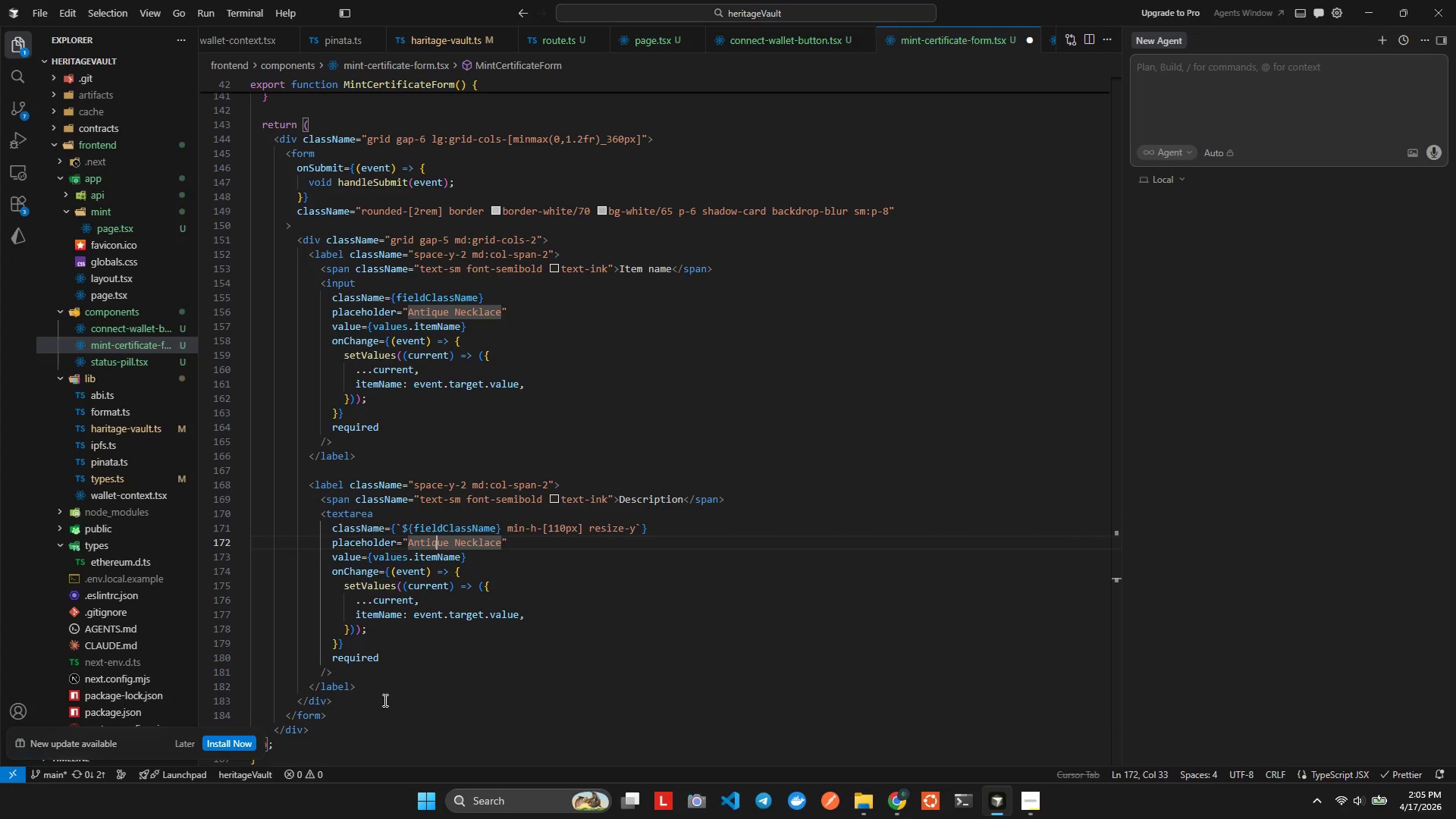 
key(ArrowLeft)
 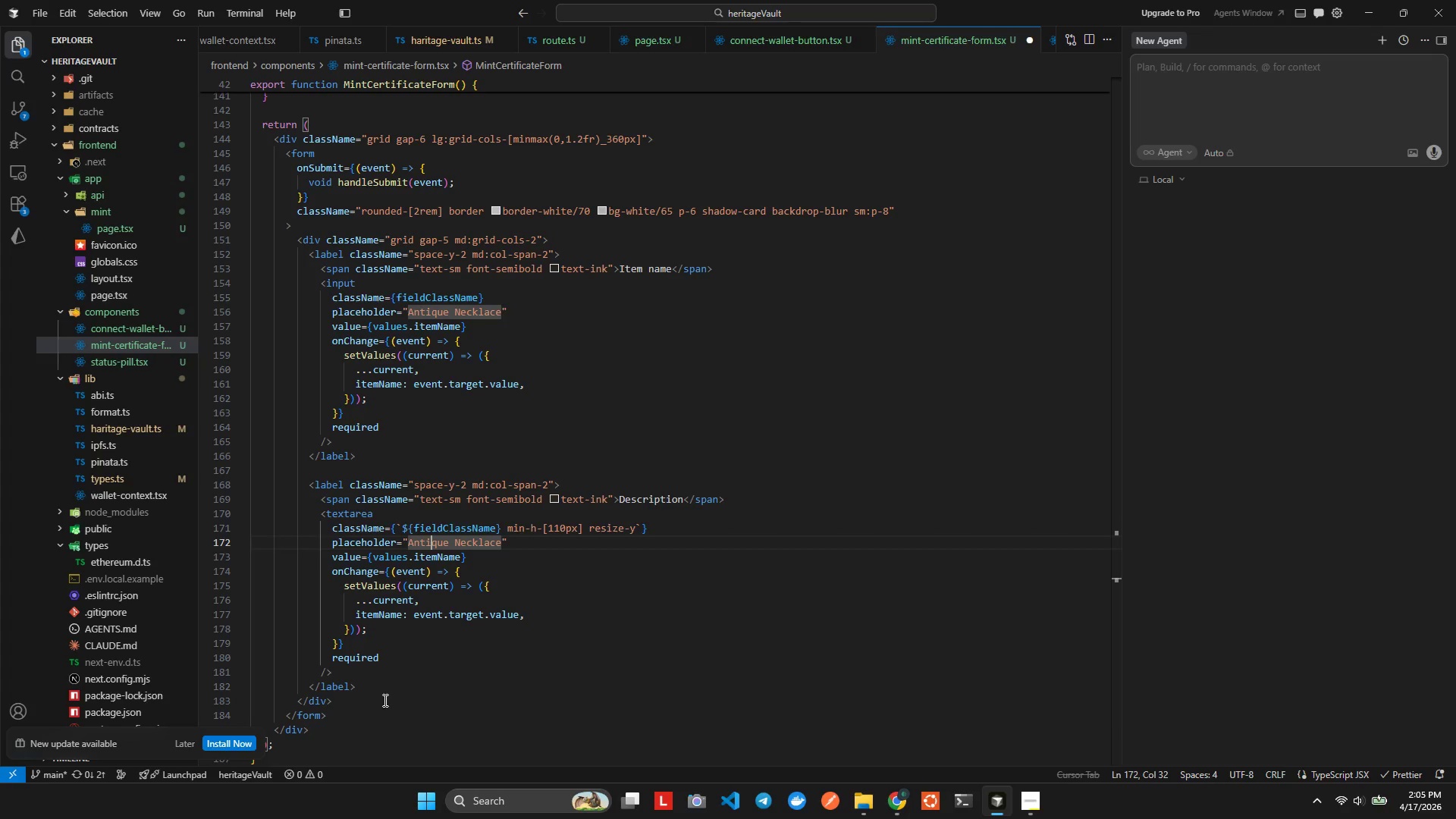 
hold_key(key=ArrowLeft, duration=0.56)
 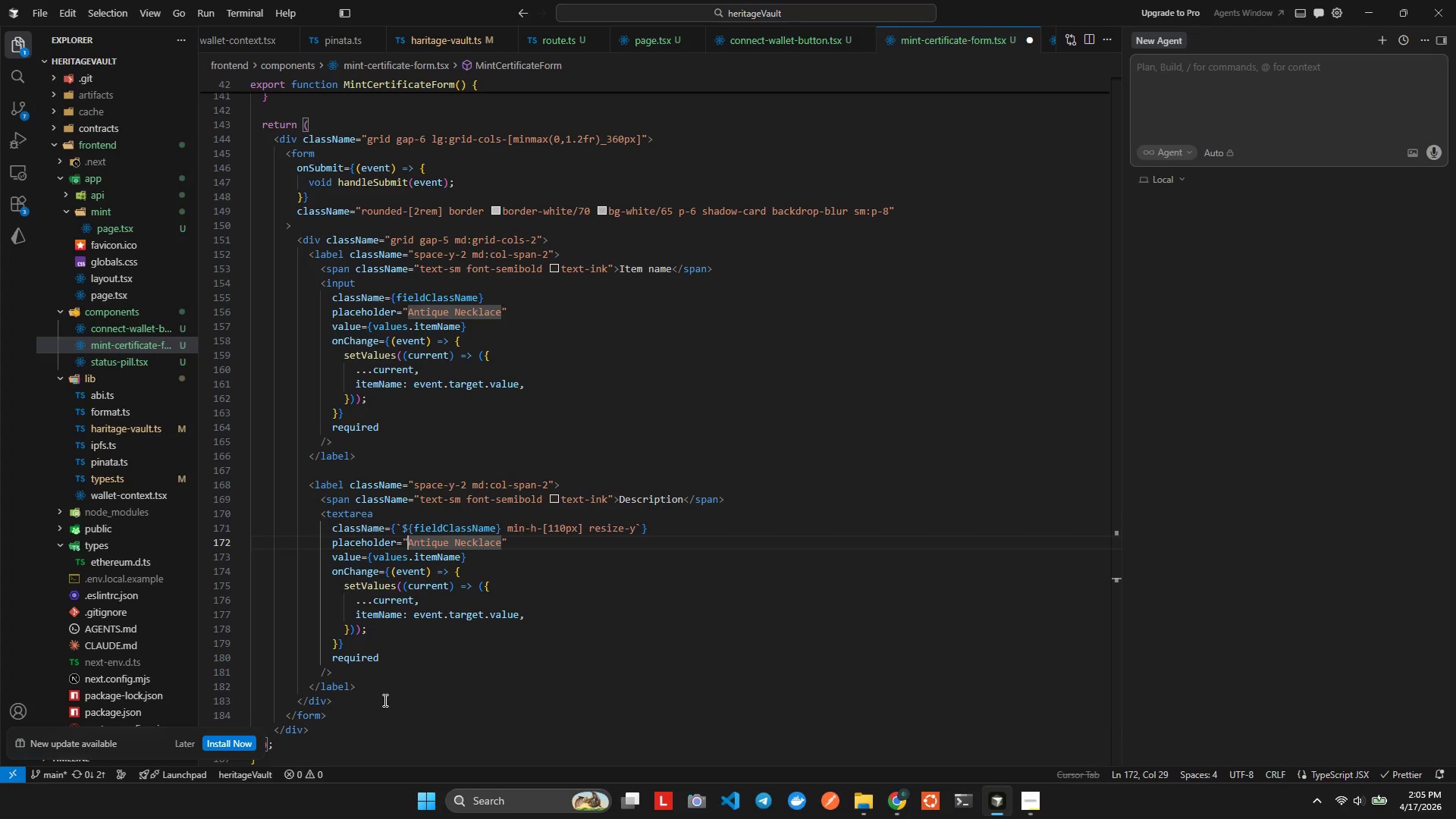 
key(ArrowLeft)
 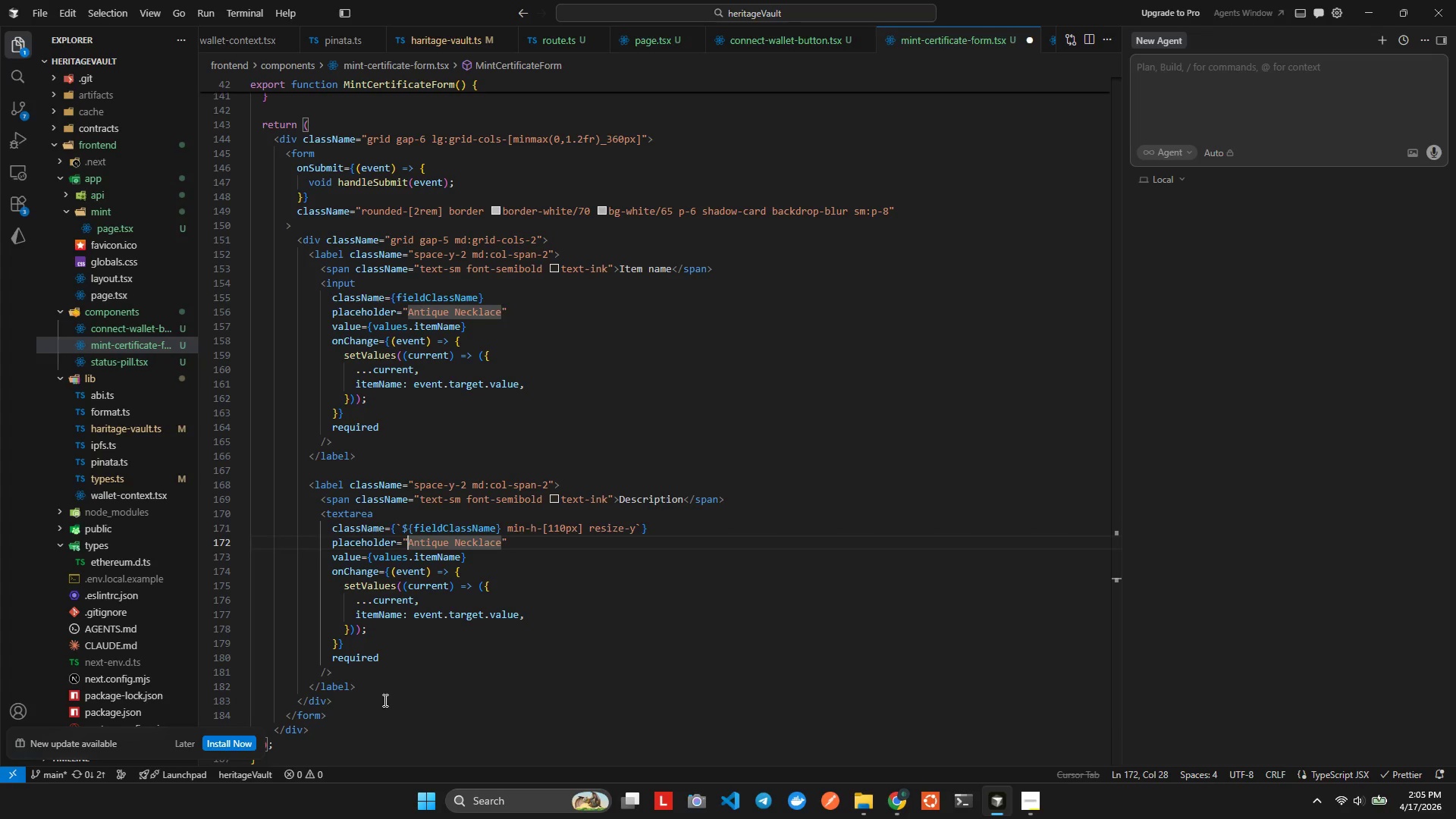 
hold_key(key=ArrowRight, duration=1.0)
 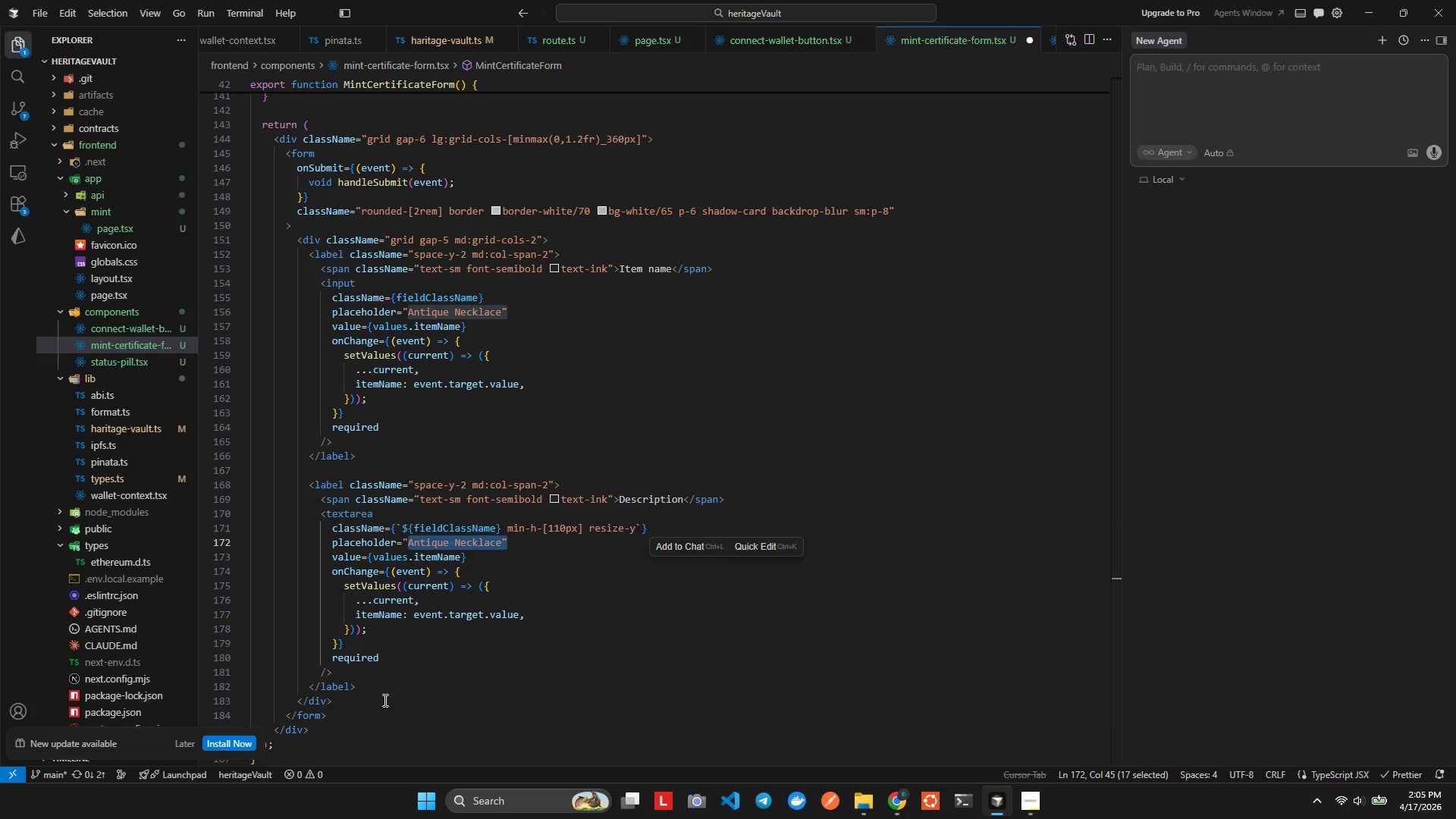 
hold_key(key=ArrowRight, duration=2.39)
 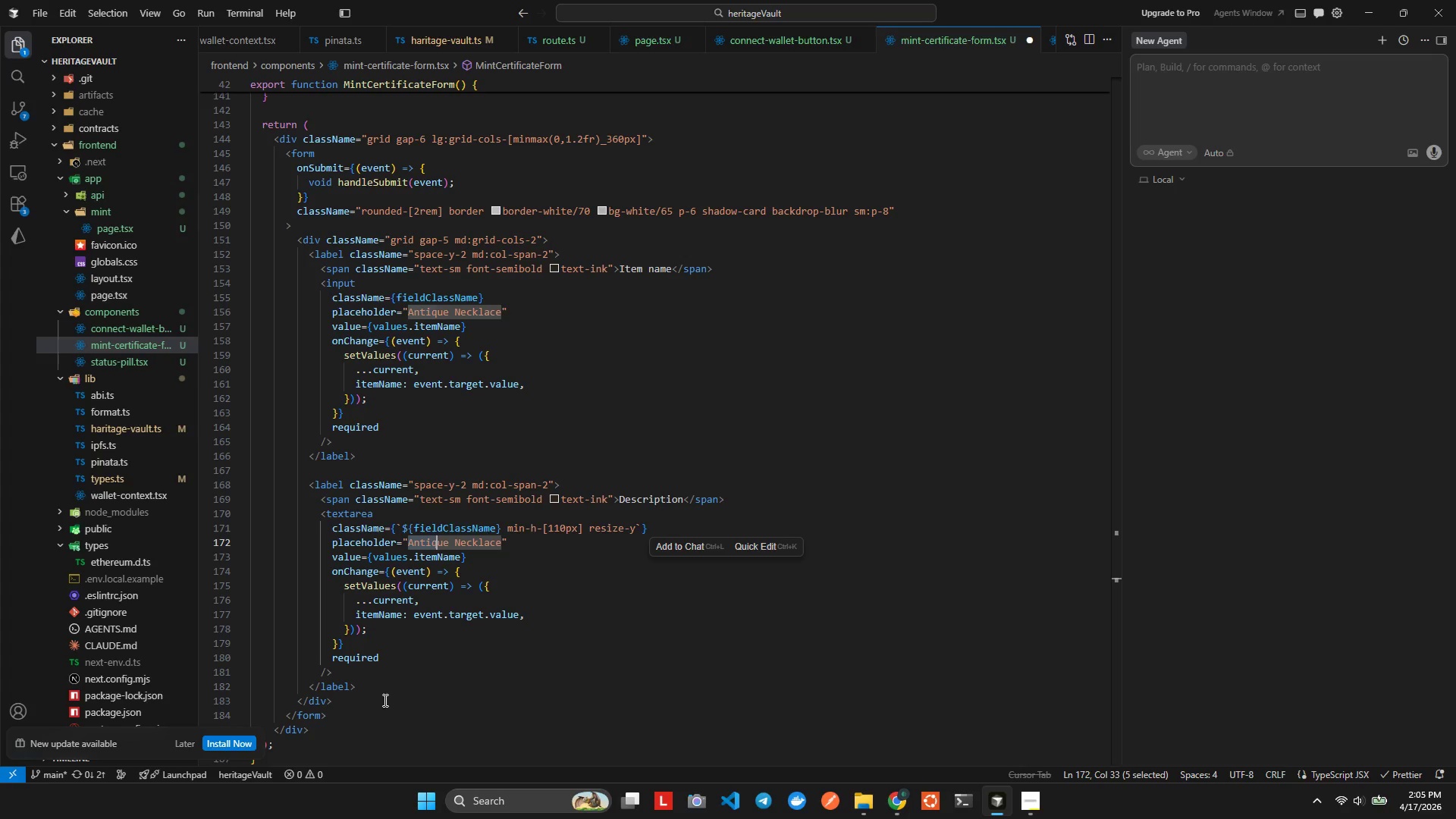 
key(Shift+ArrowLeft)
 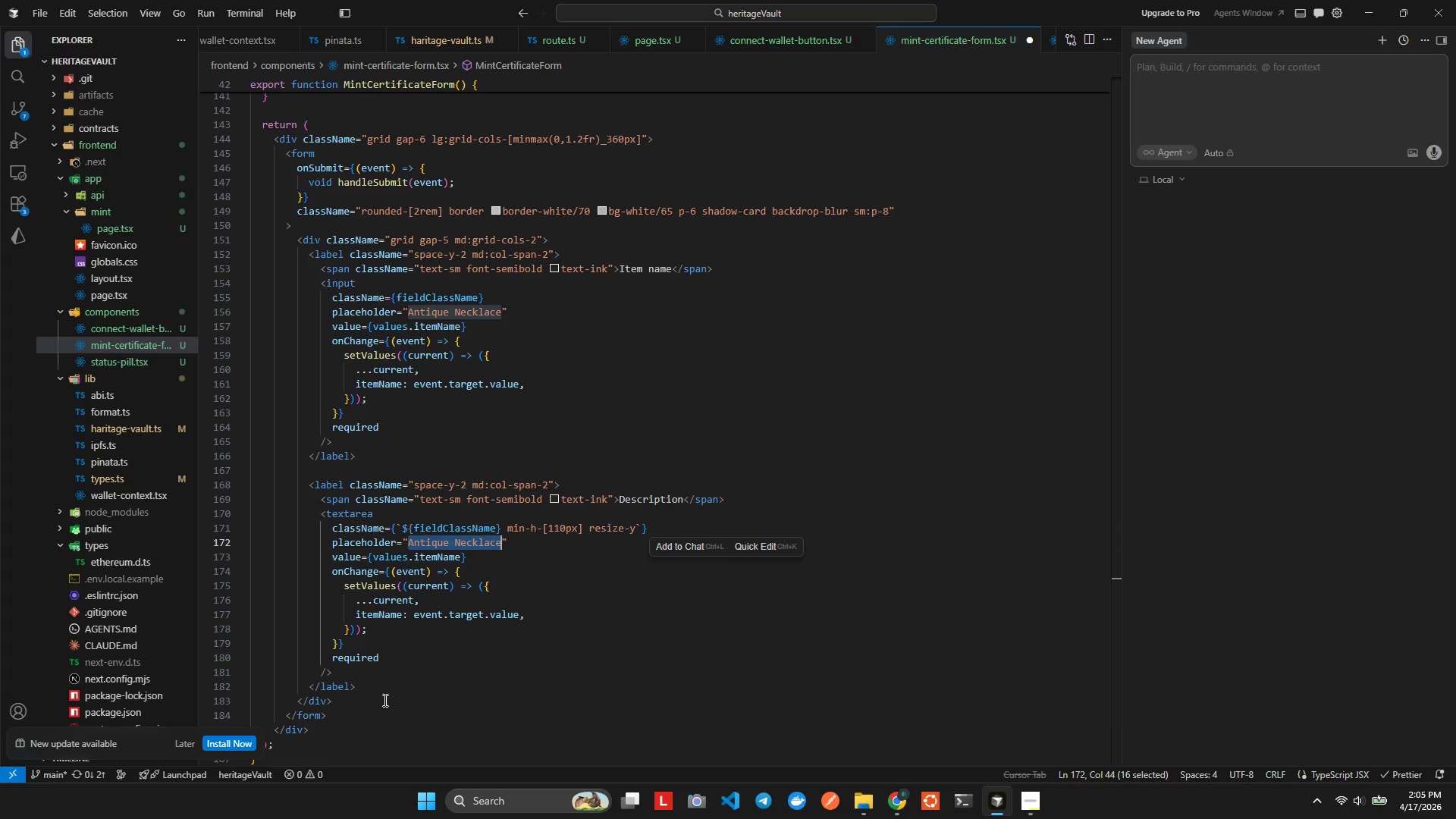 
hold_key(key=ArrowLeft, duration=0.78)
 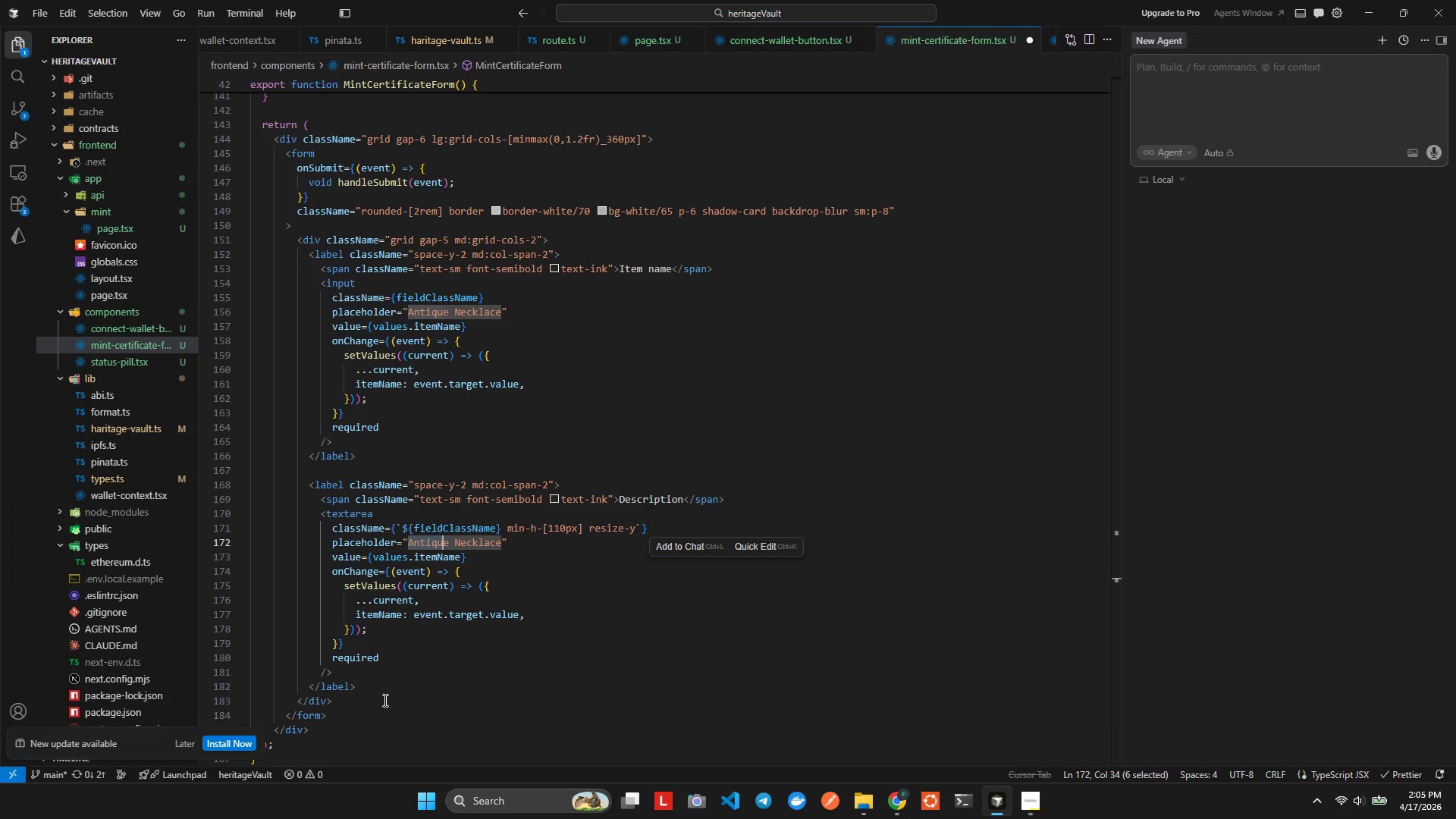 
key(Shift+ArrowLeft)
 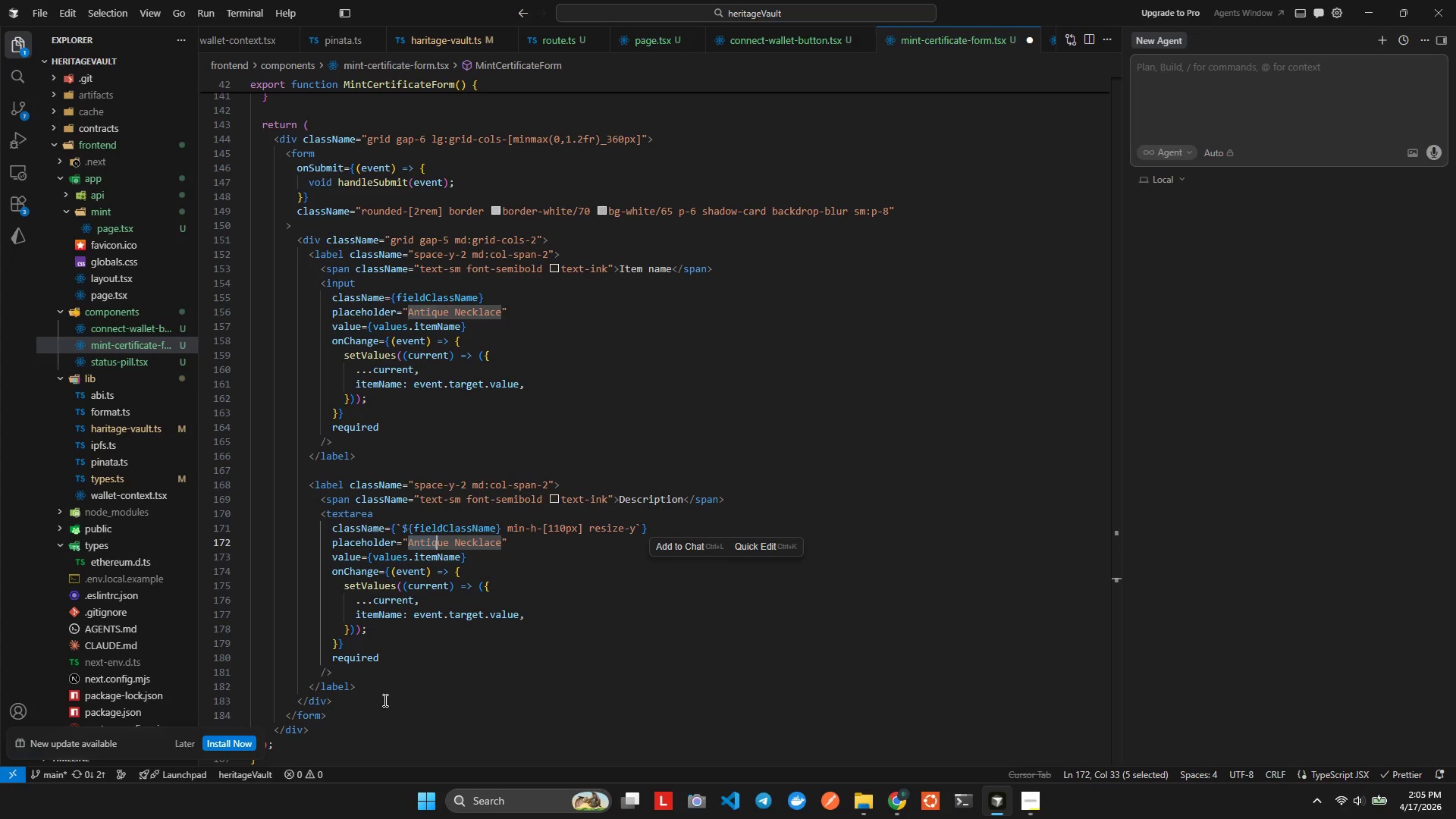 
key(Shift+ArrowLeft)
 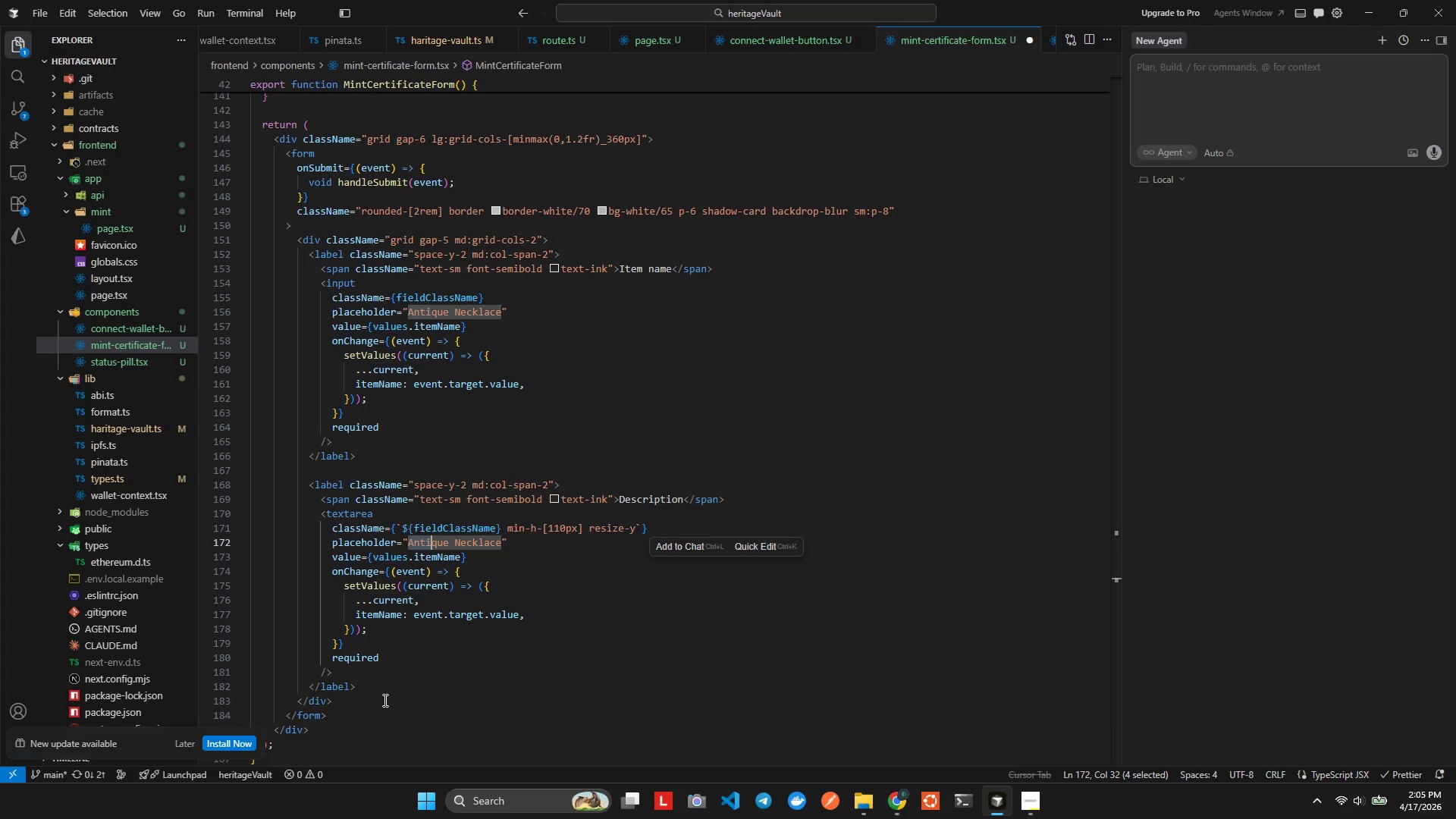 
key(Shift+ArrowLeft)
 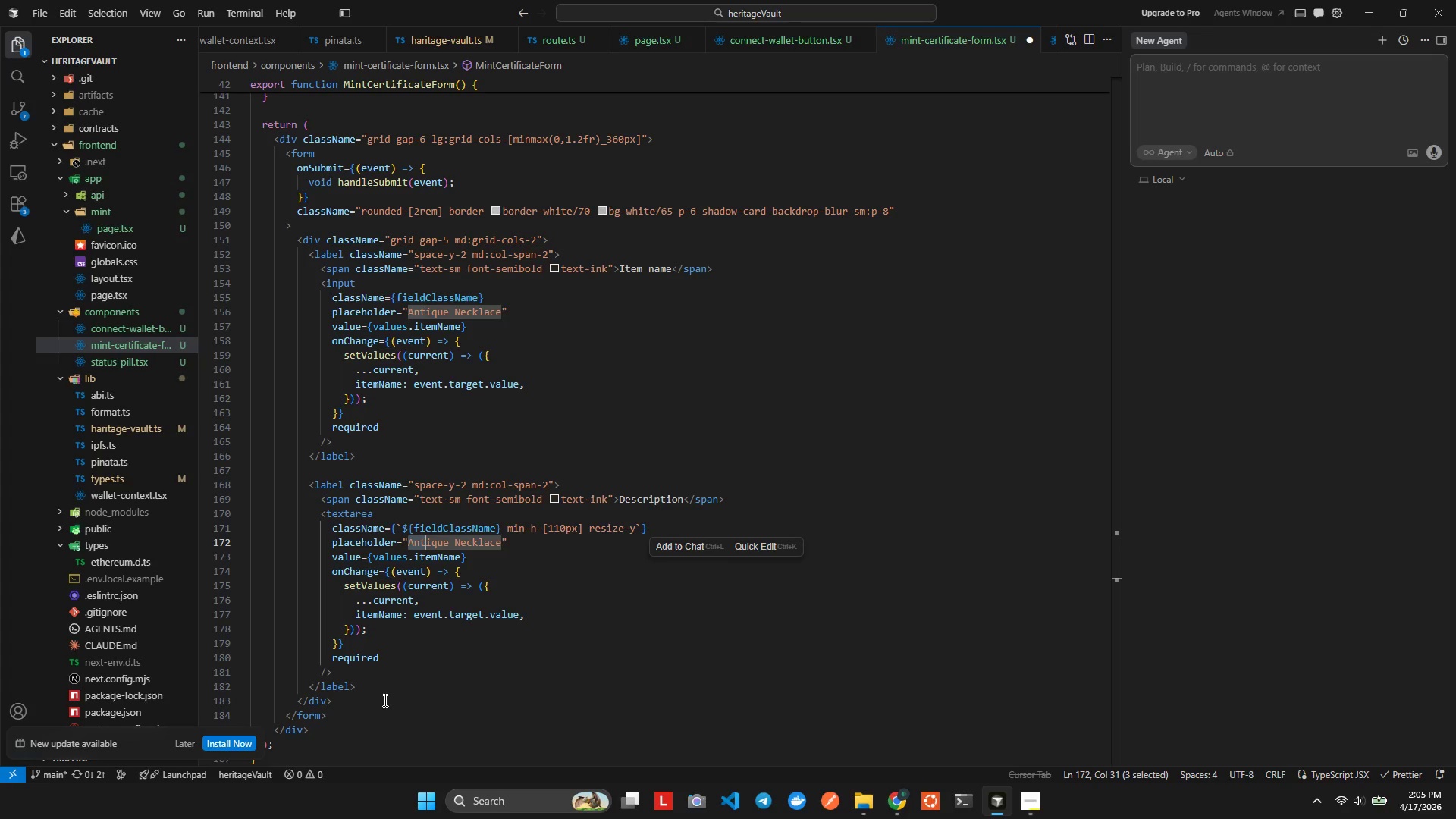 
hold_key(key=ArrowRight, duration=0.33)
 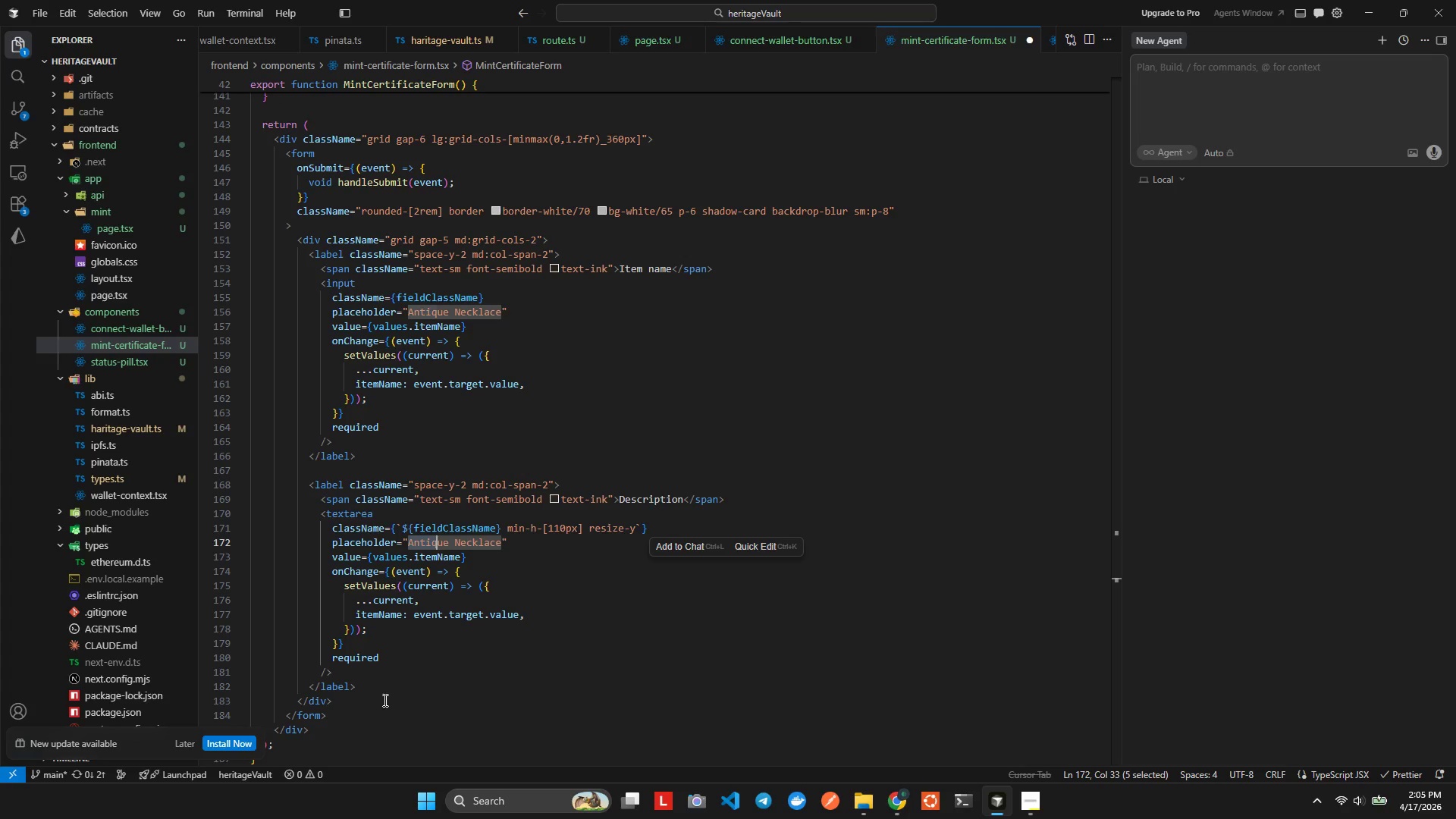 
key(Shift+ArrowRight)
 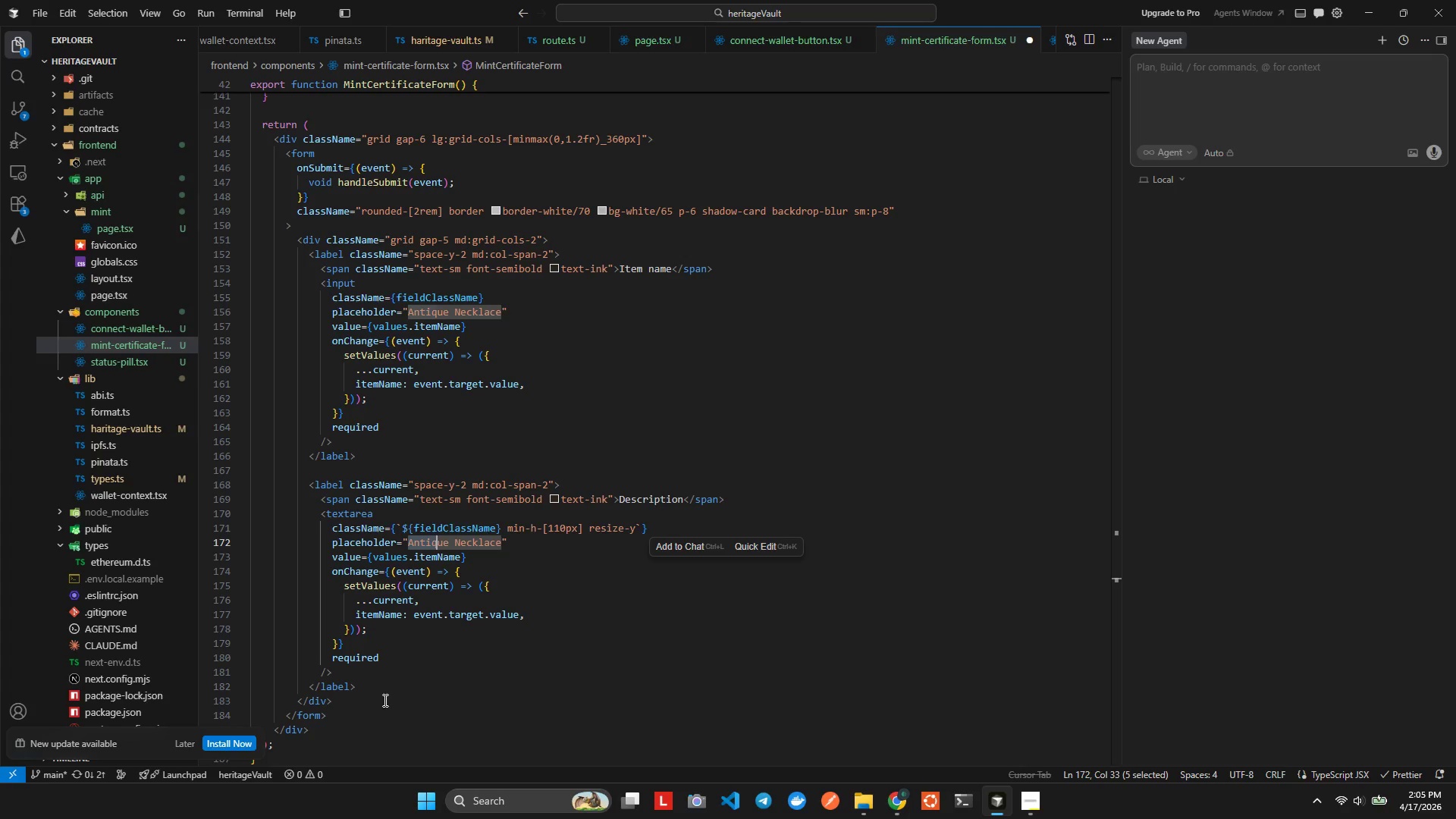 
key(Shift+ArrowRight)
 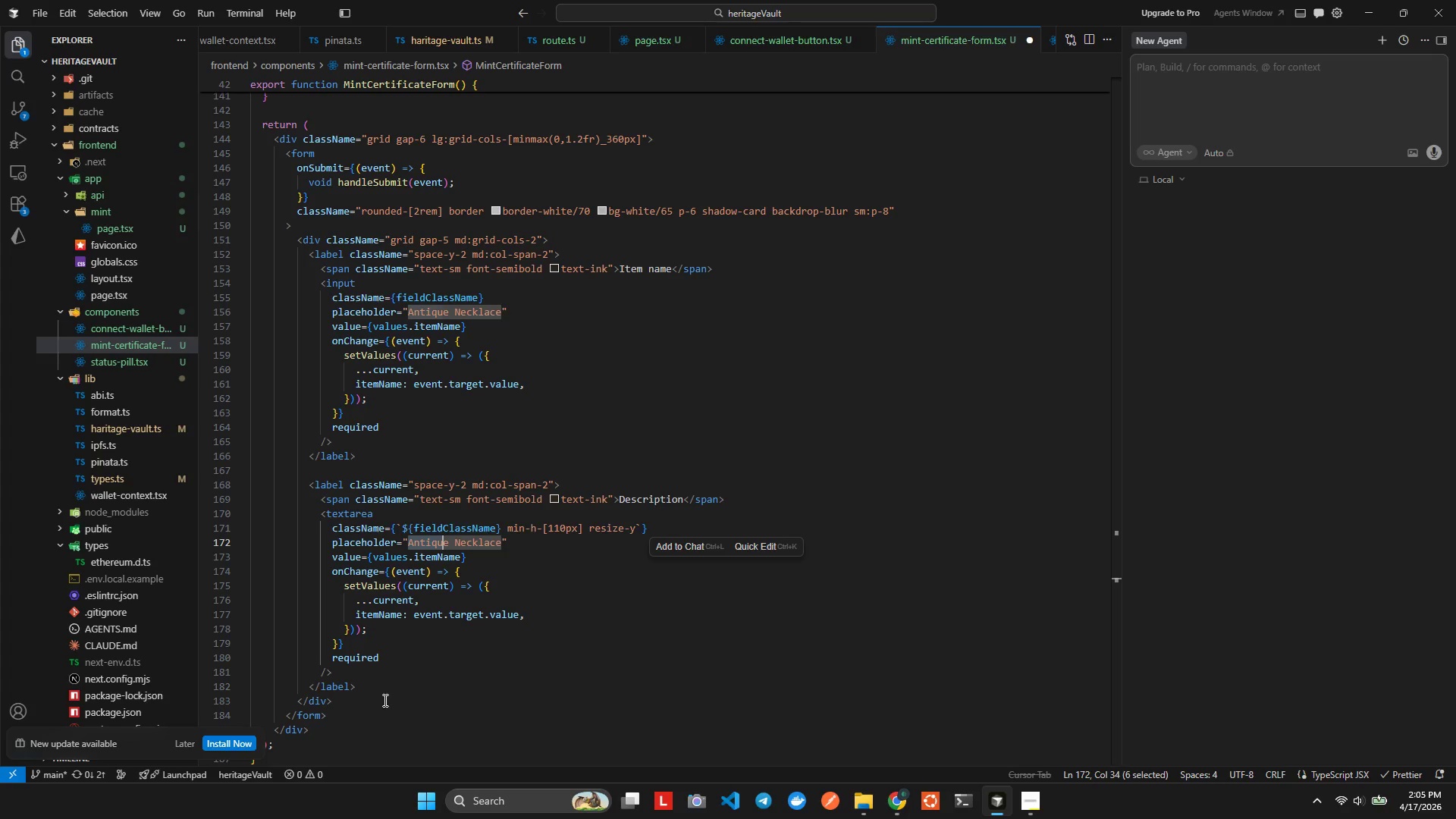 
key(Shift+ArrowRight)
 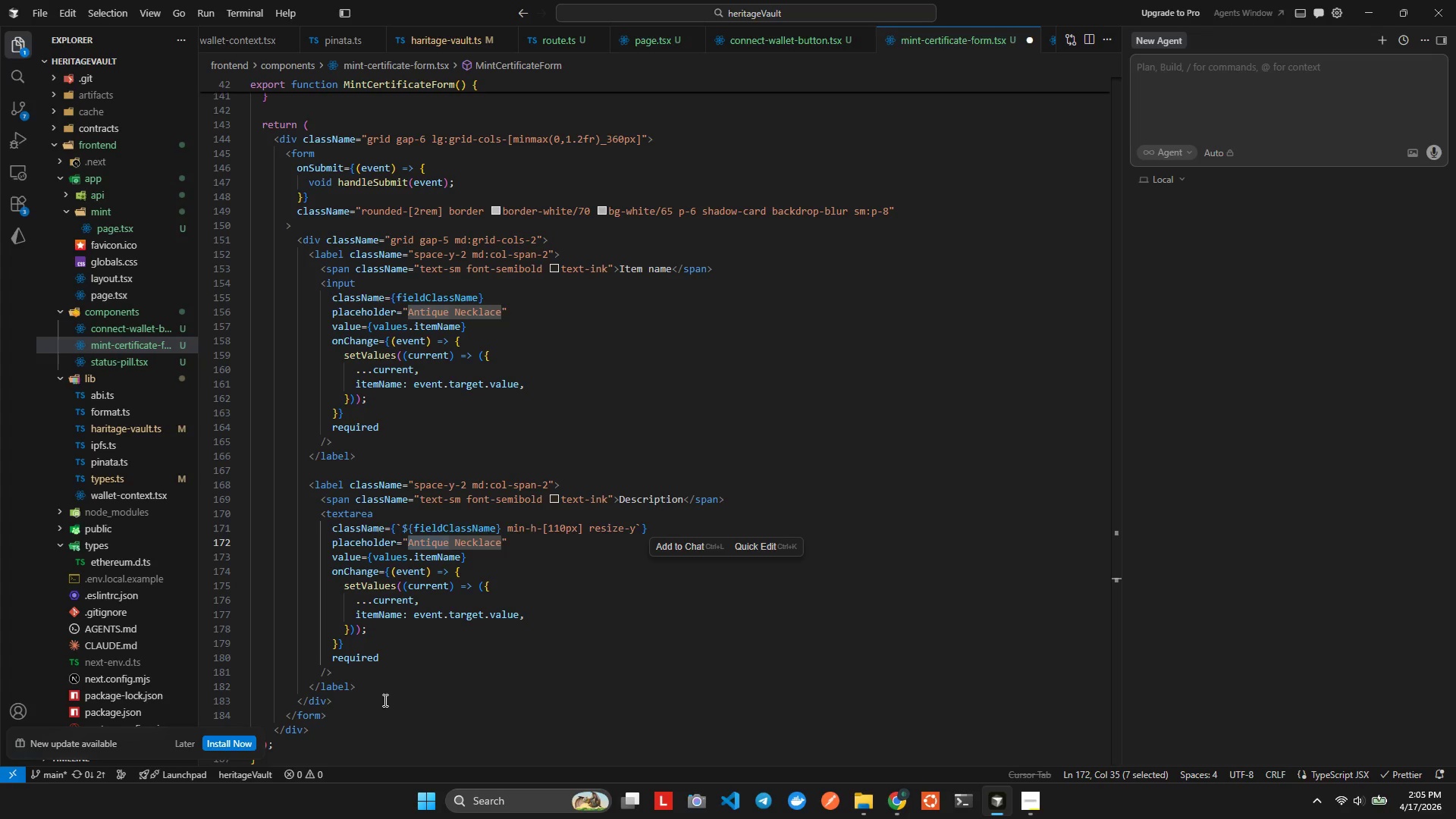 
type(Gold)
 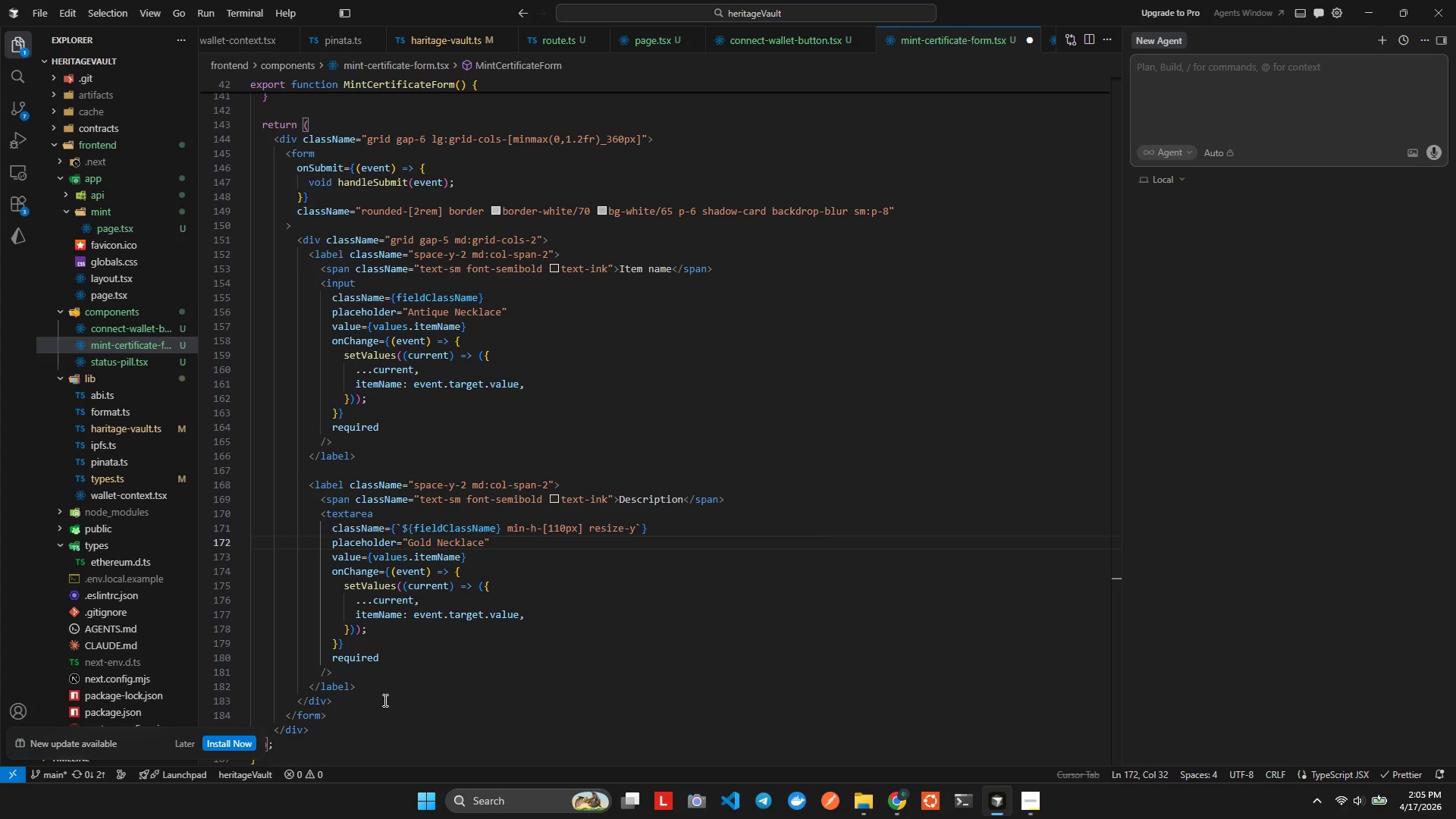 
key(ArrowRight)
 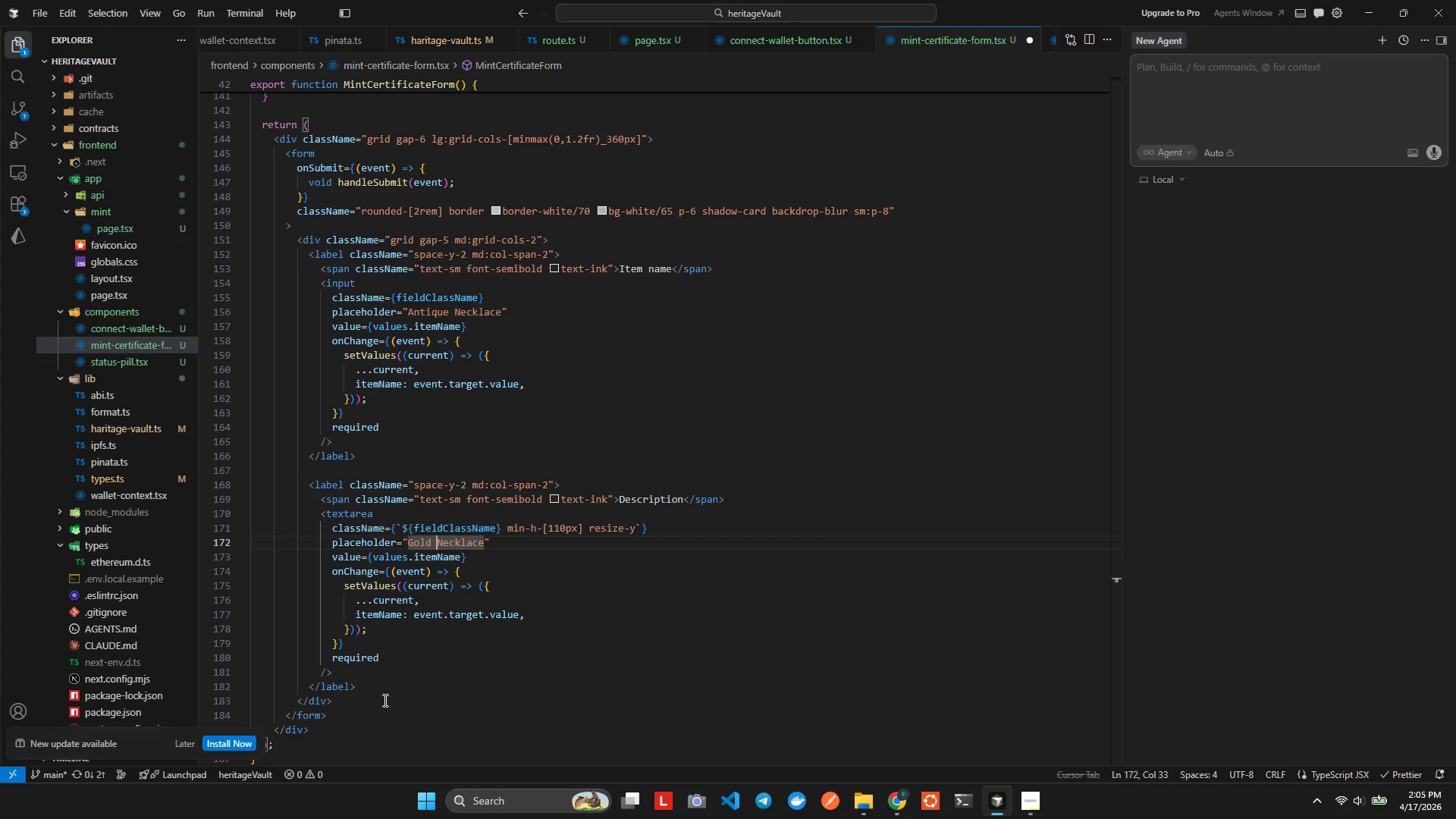 
key(ArrowRight)
 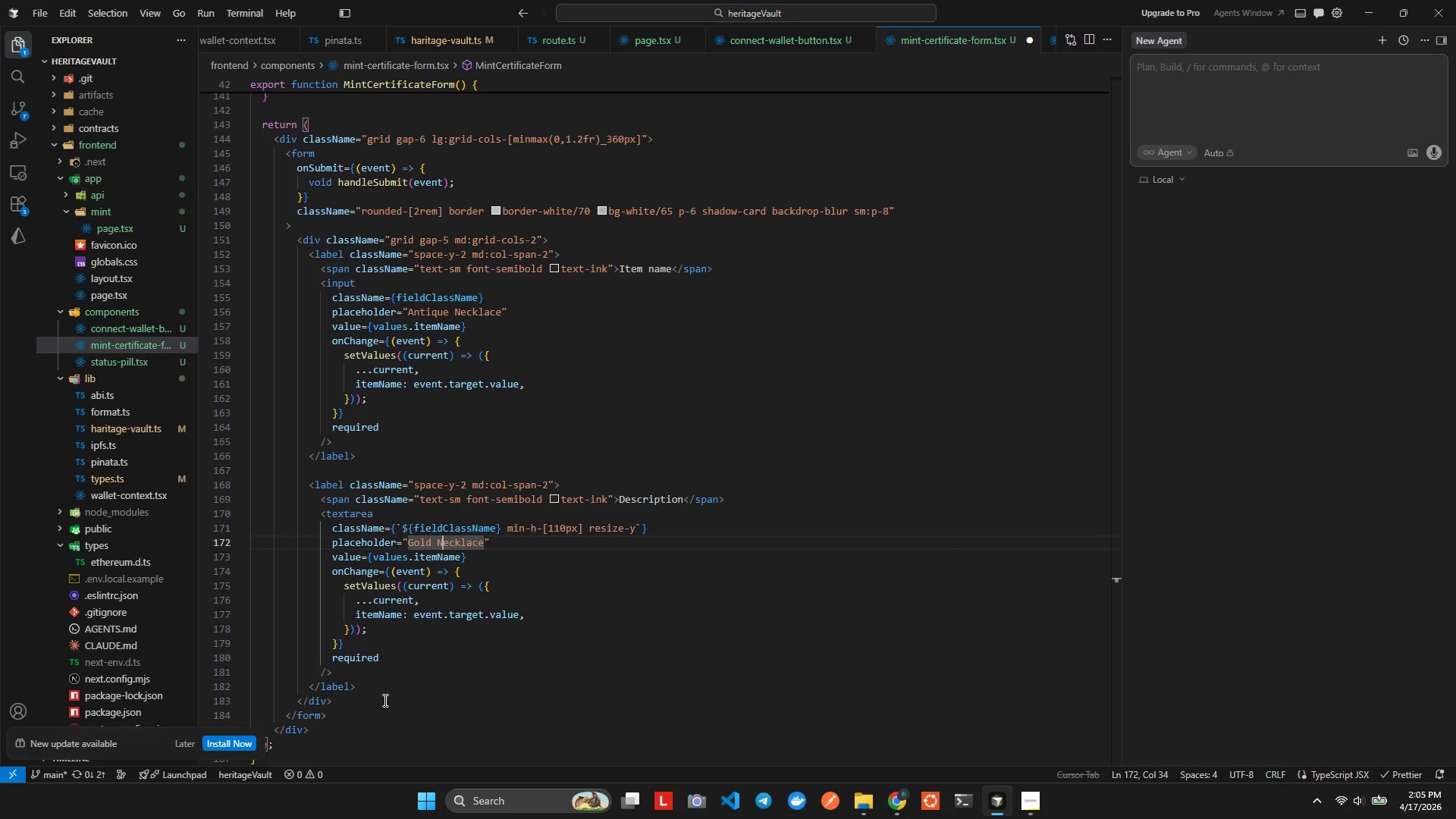 
key(Backspace)
type(n passed through generations.)
 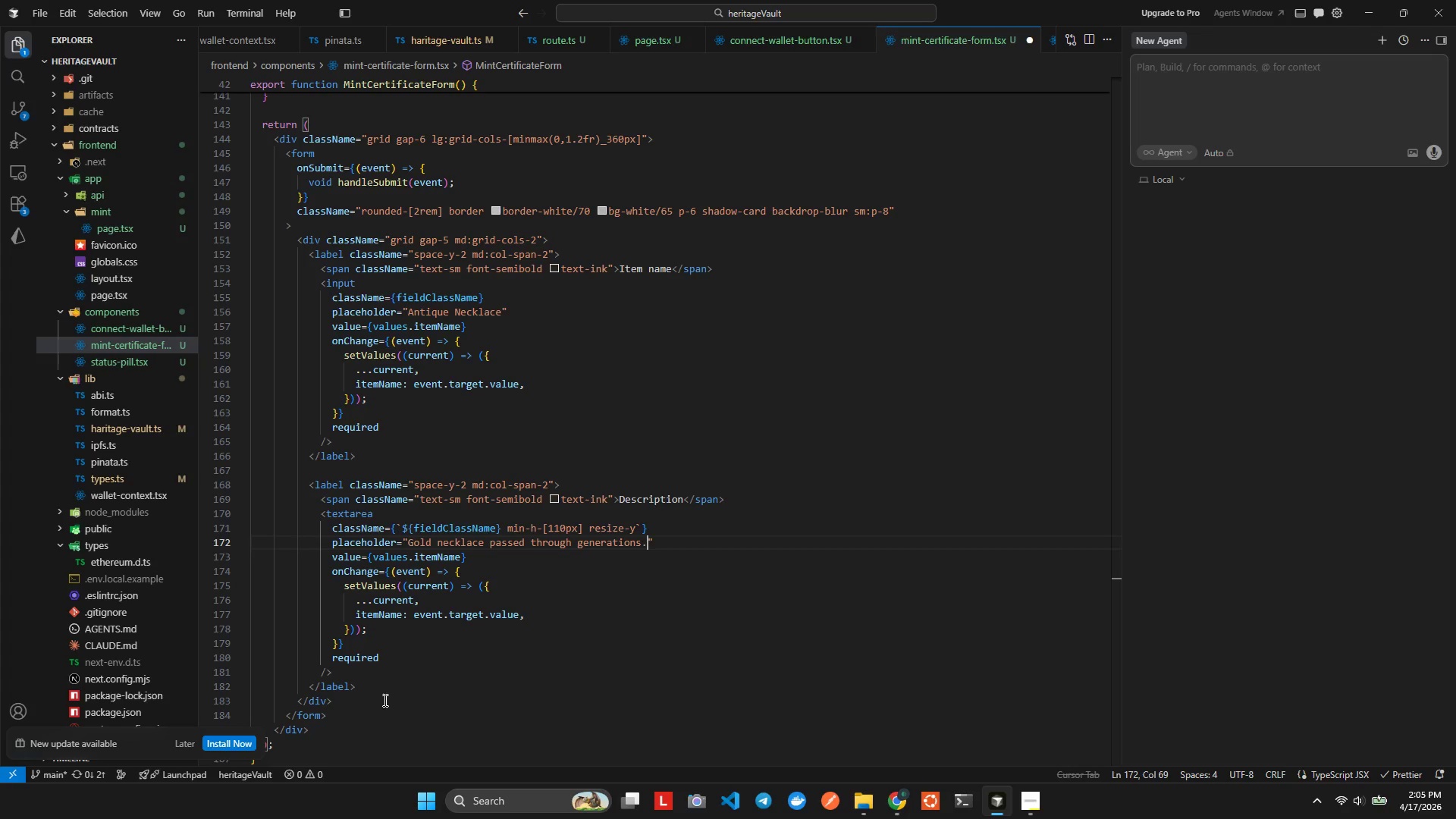 
hold_key(key=ArrowRight, duration=0.69)
 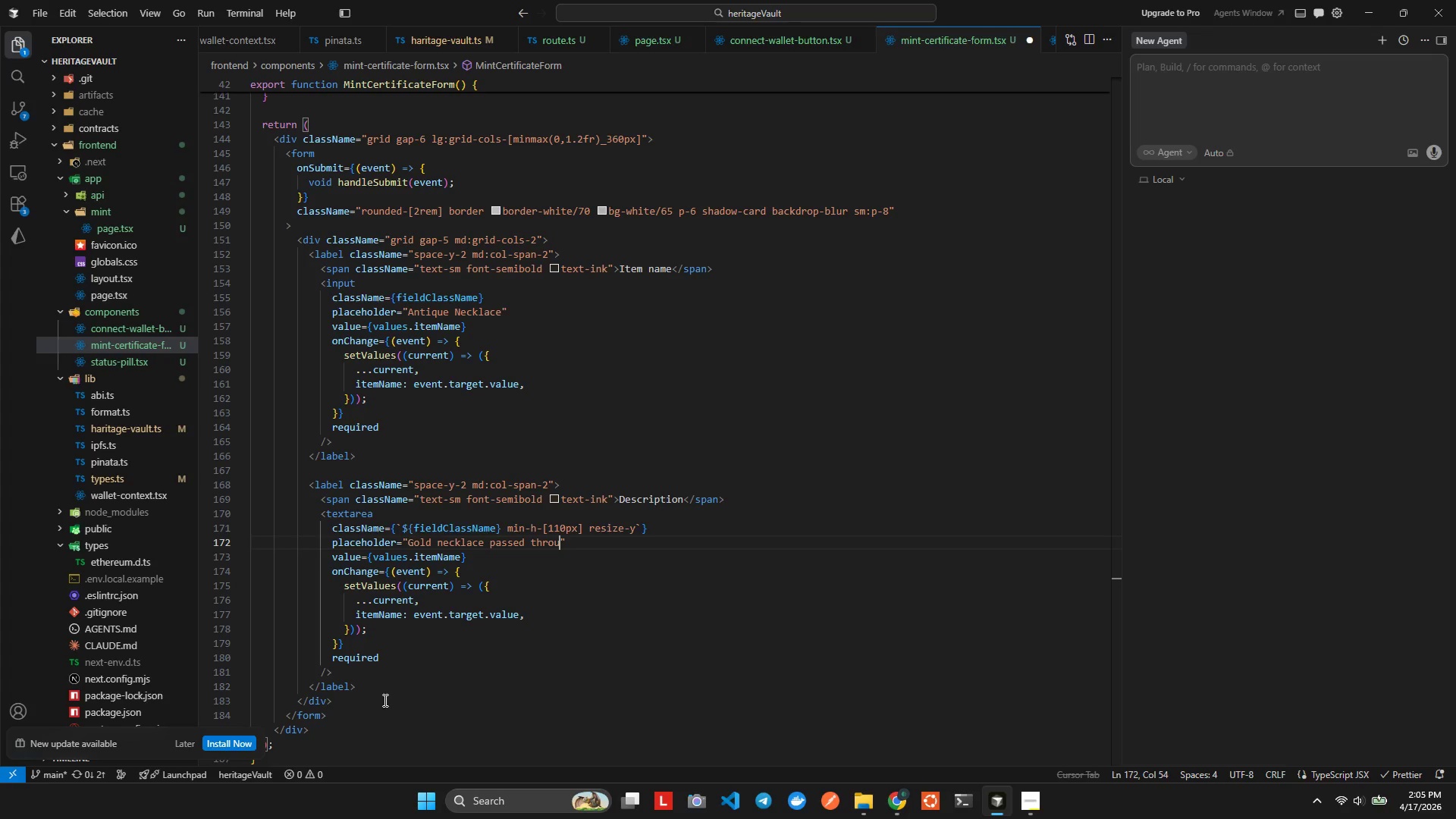 
key(ArrowRight)
 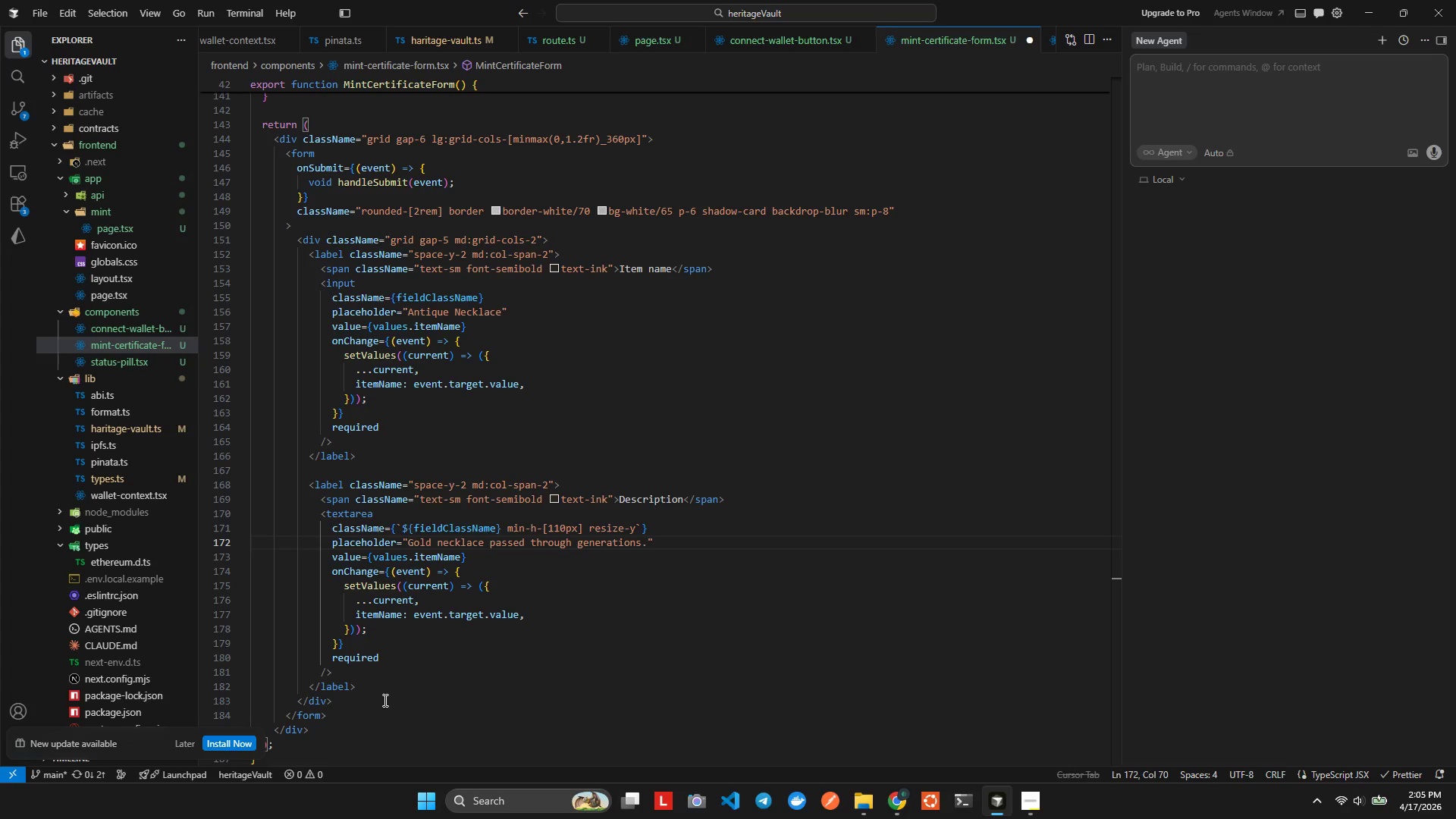 
key(ArrowDown)
 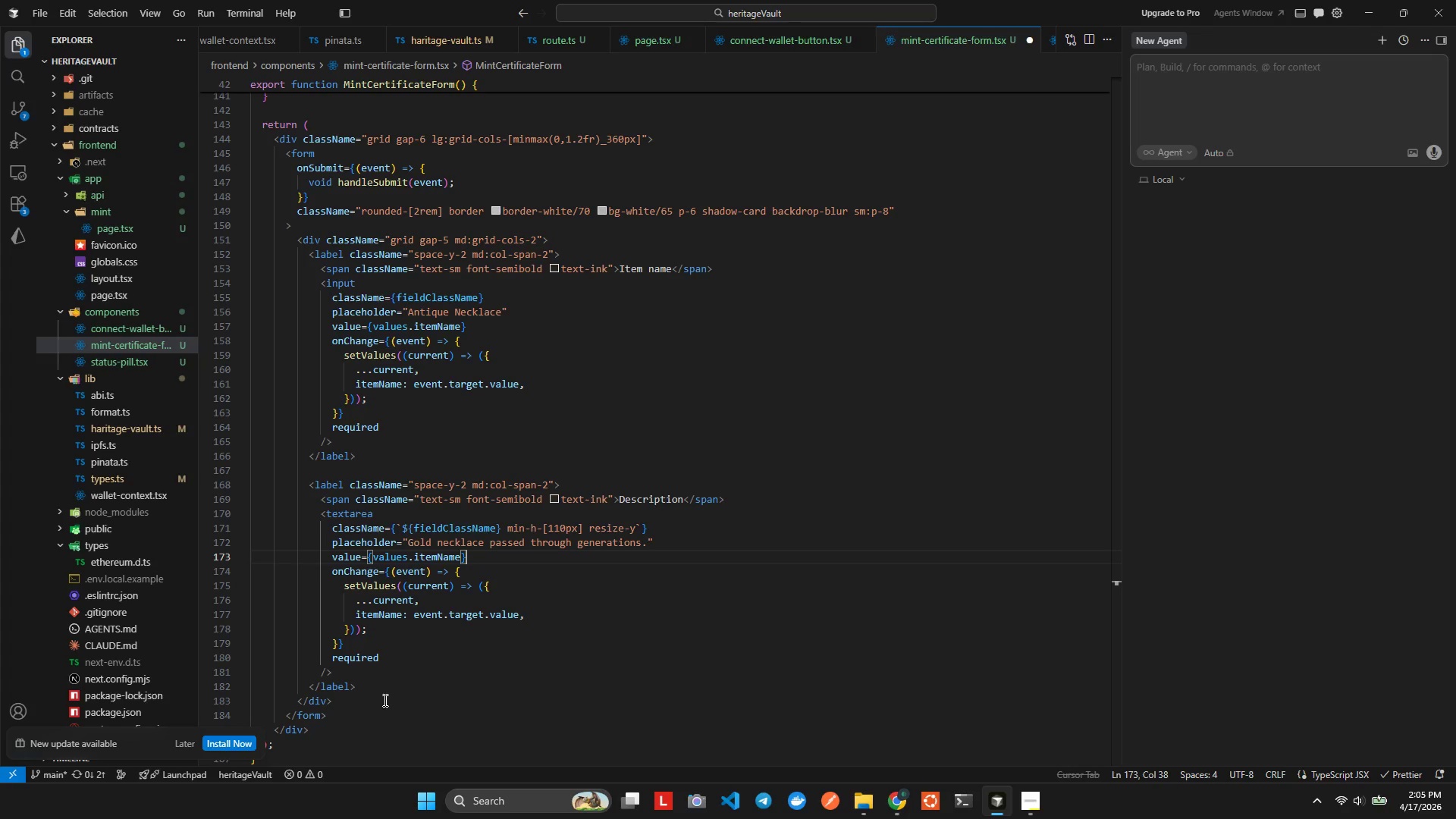 
key(ArrowDown)
 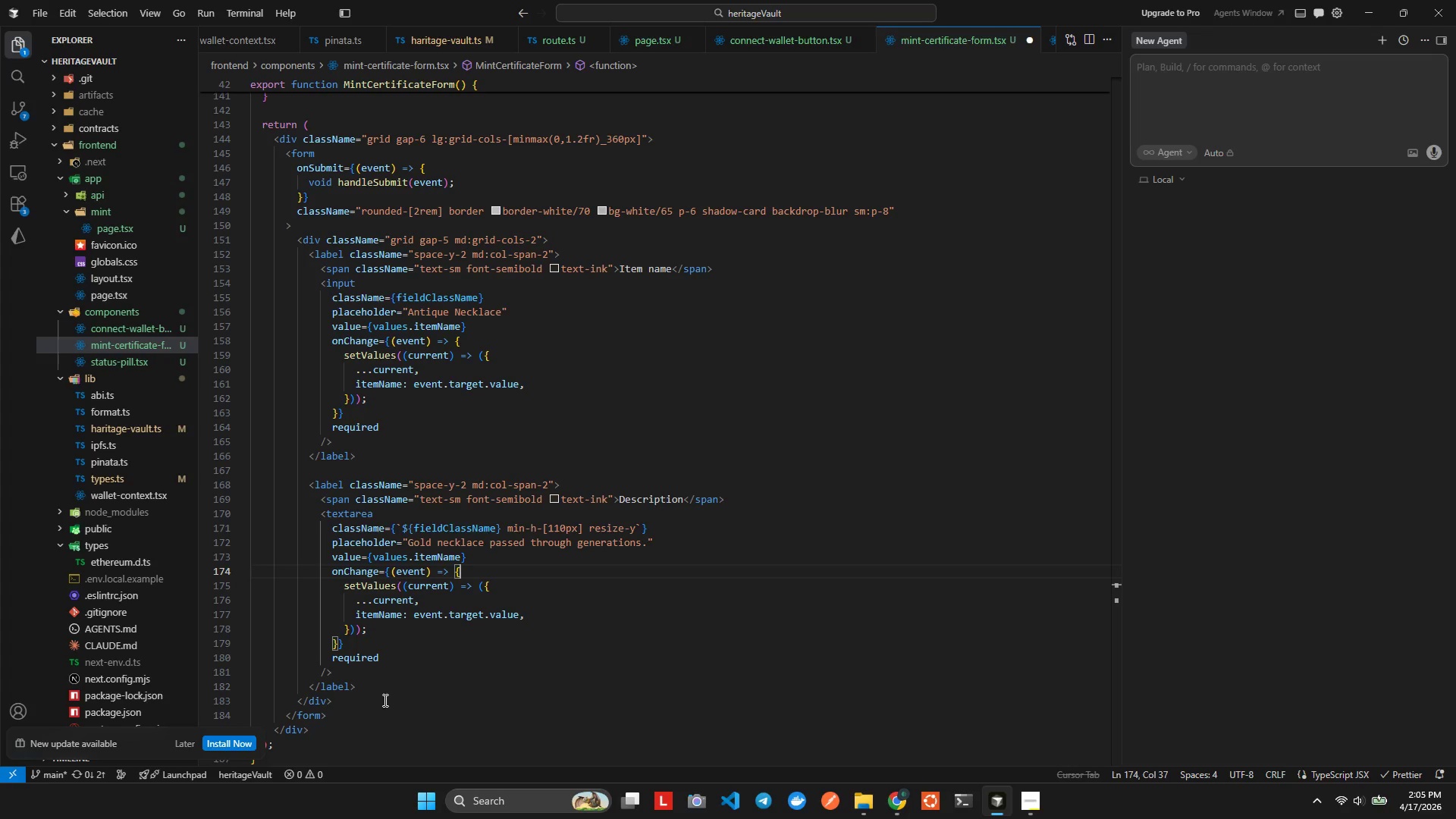 
hold_key(key=ArrowLeft, duration=0.81)
 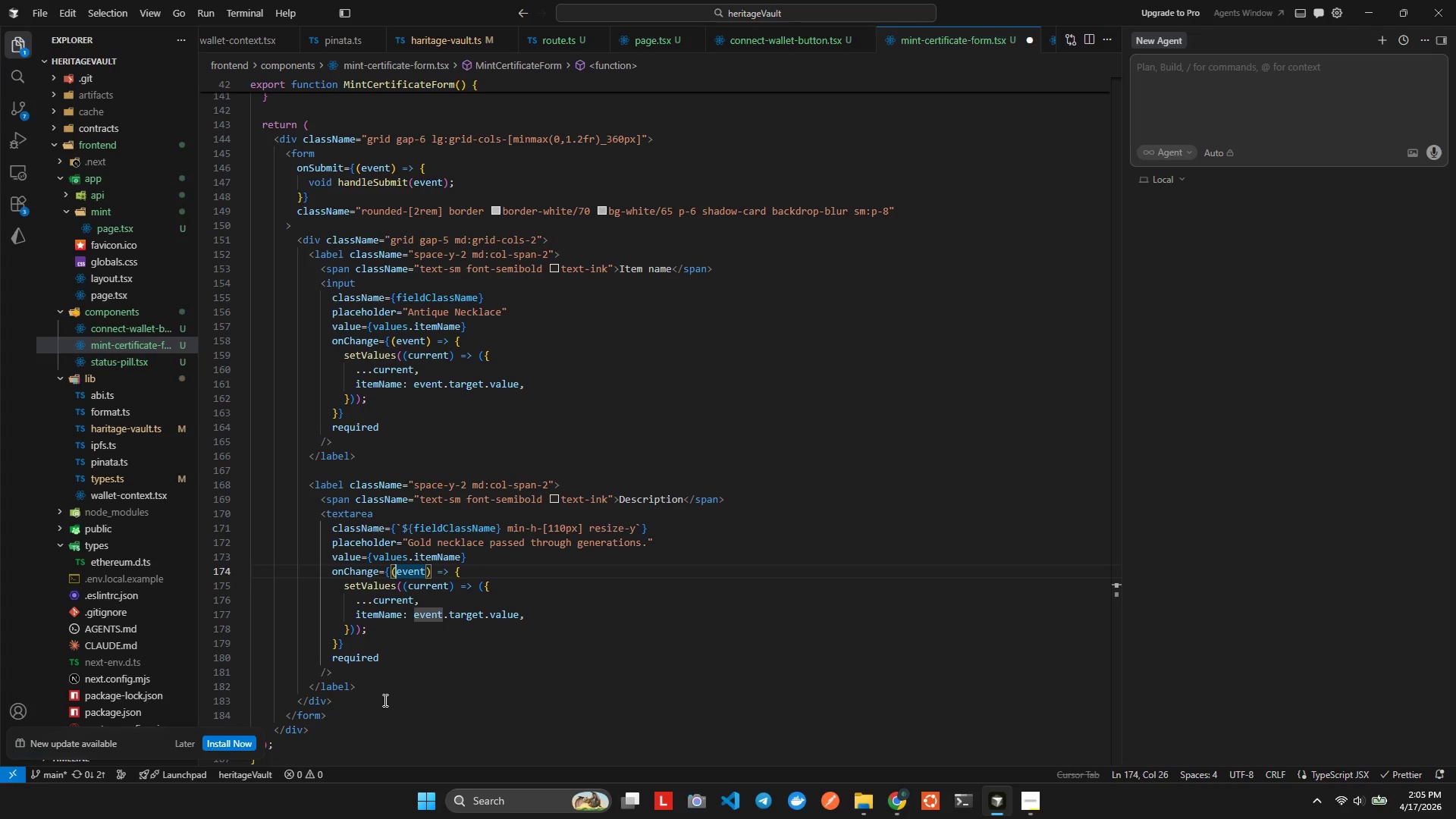 
key(ArrowUp)
 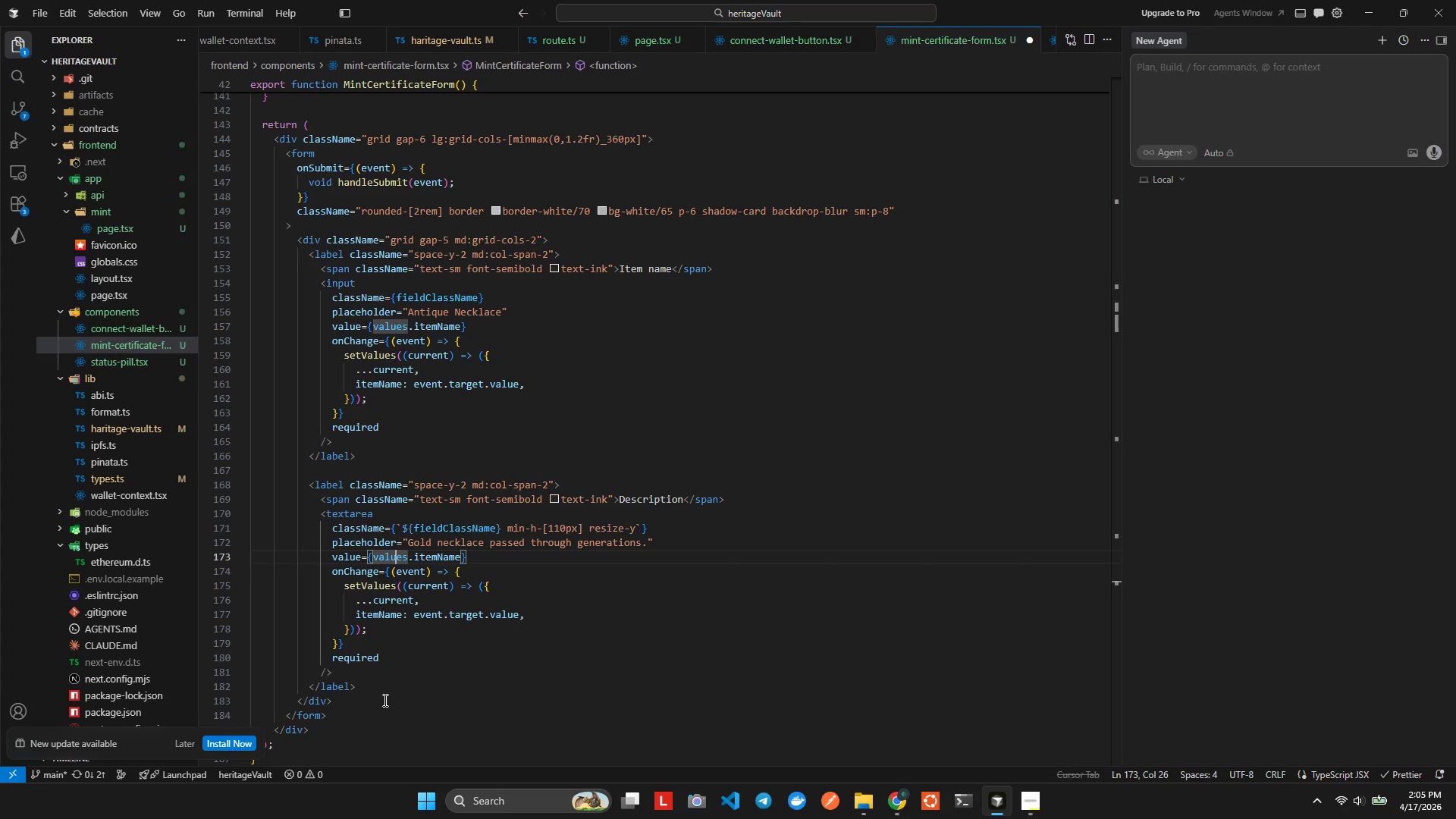 
key(ArrowRight)
 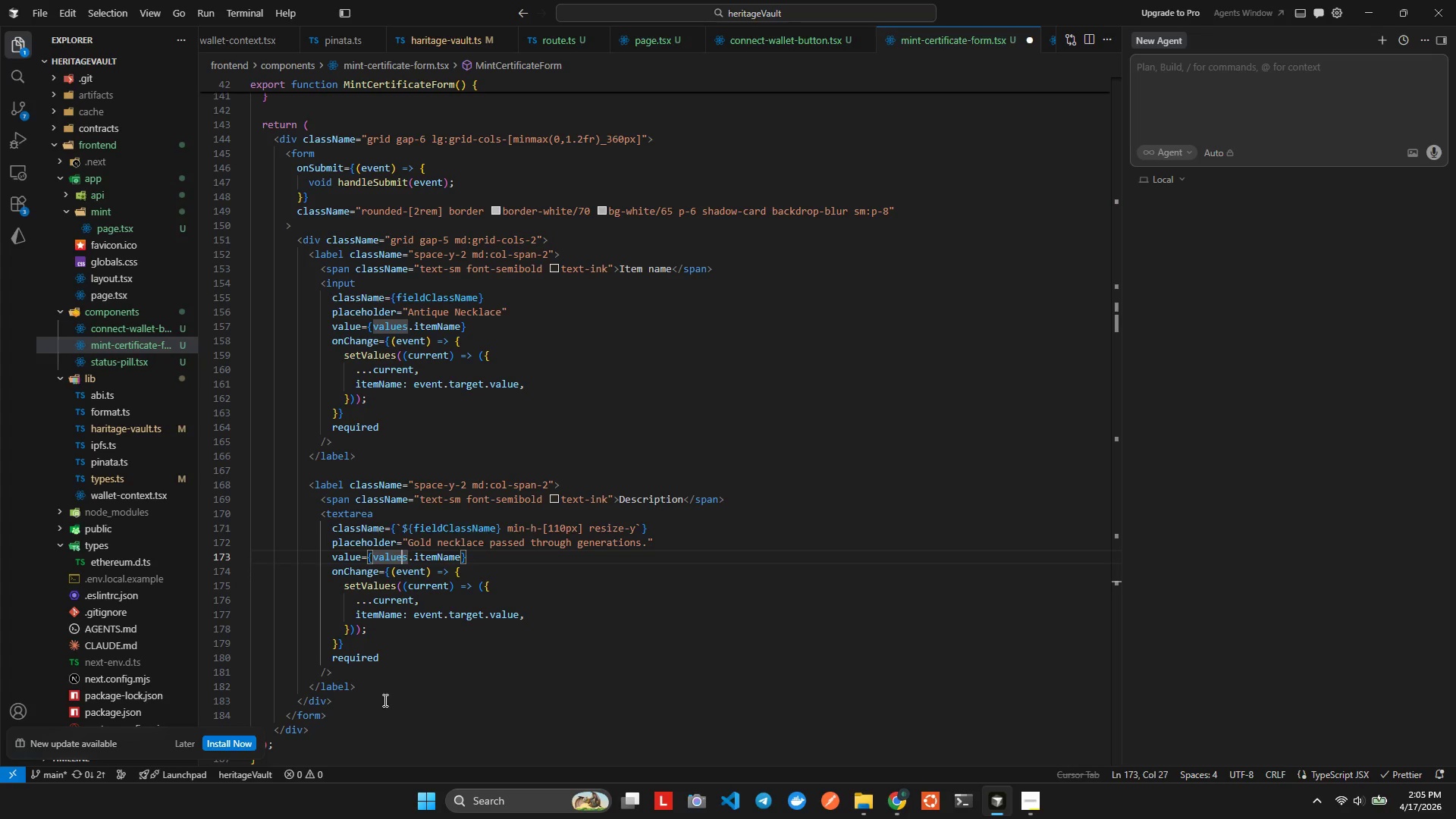 
key(ArrowRight)
 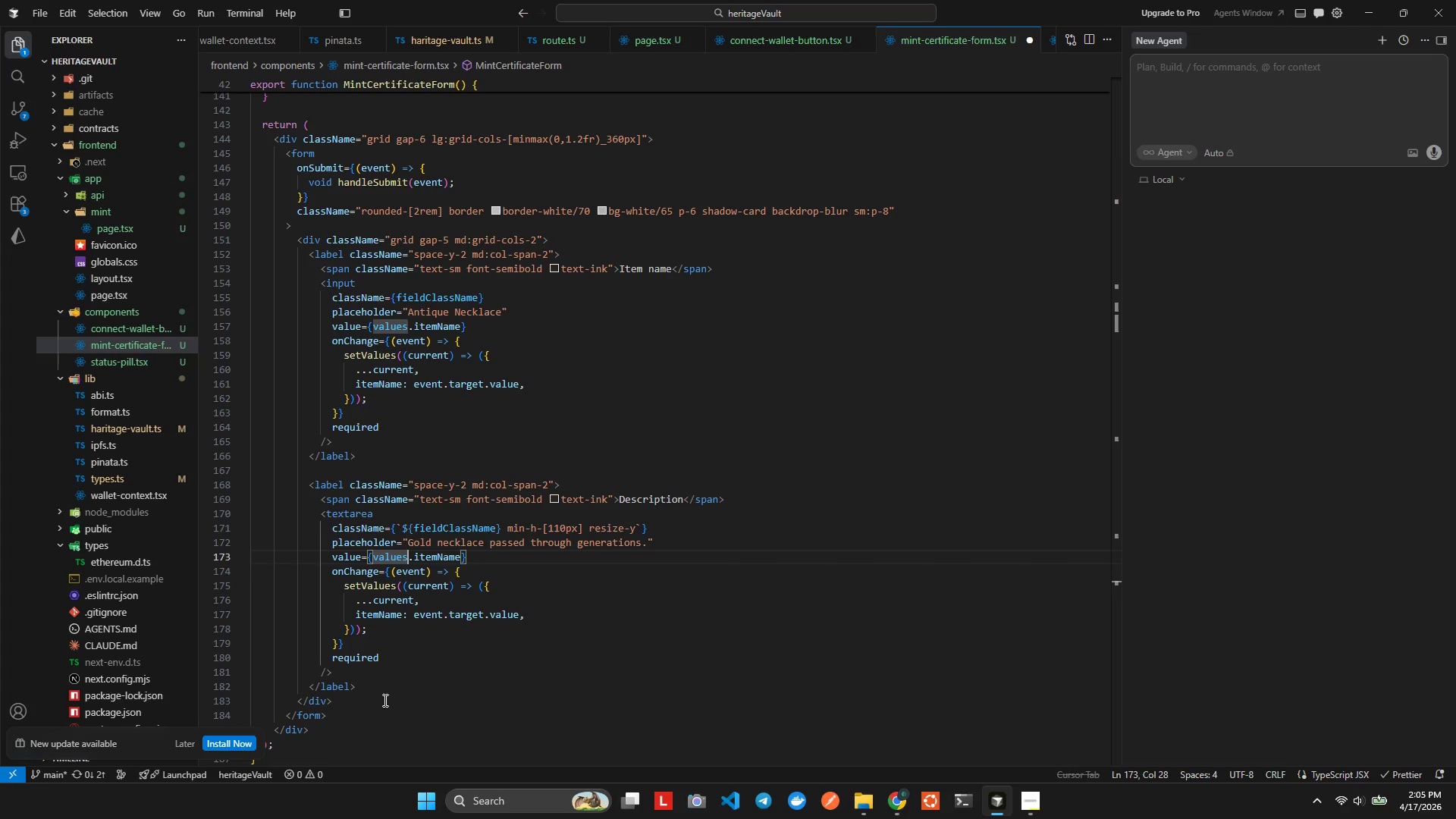 
key(ArrowRight)
 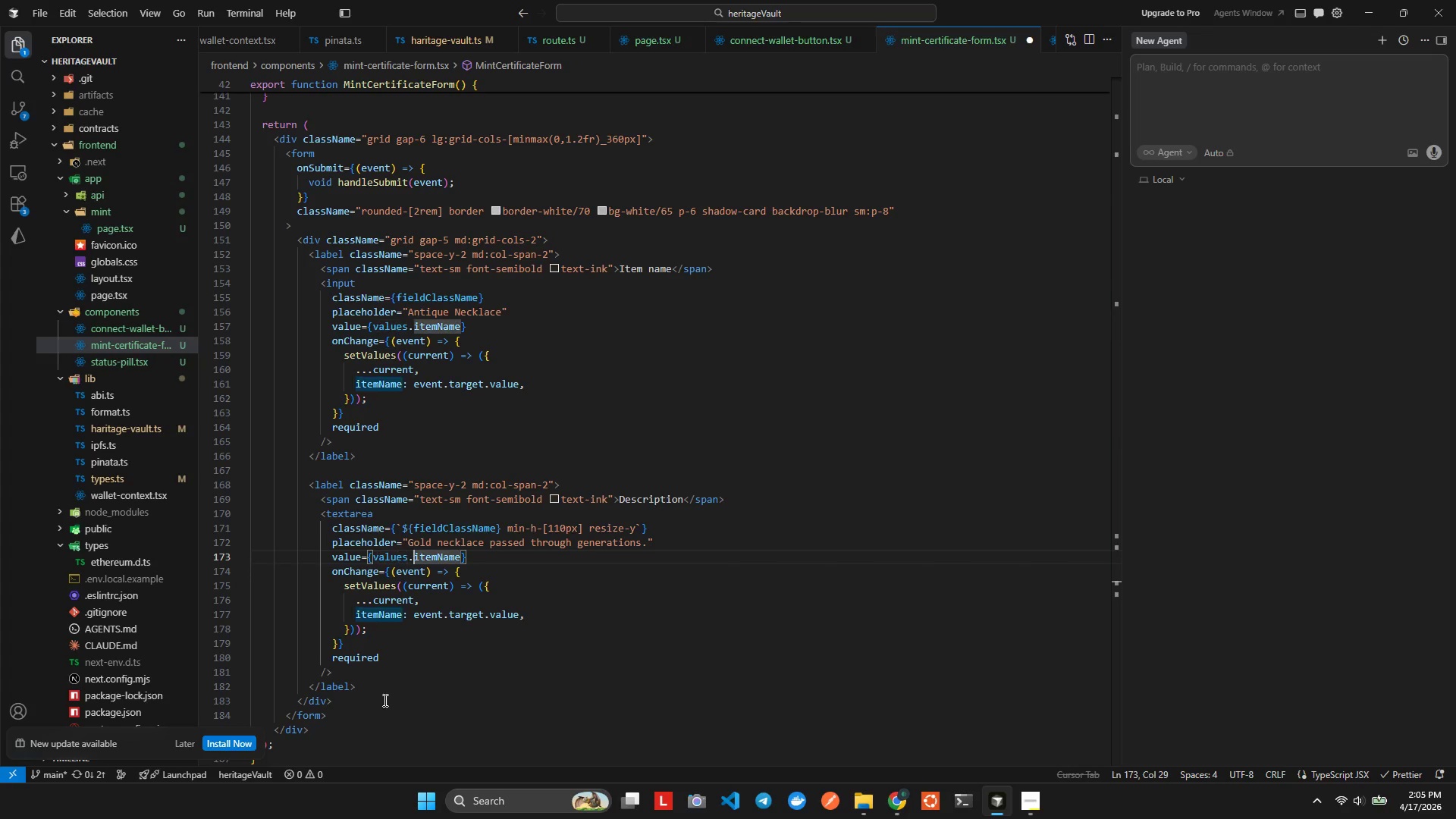 
hold_key(key=ArrowRight, duration=0.73)
 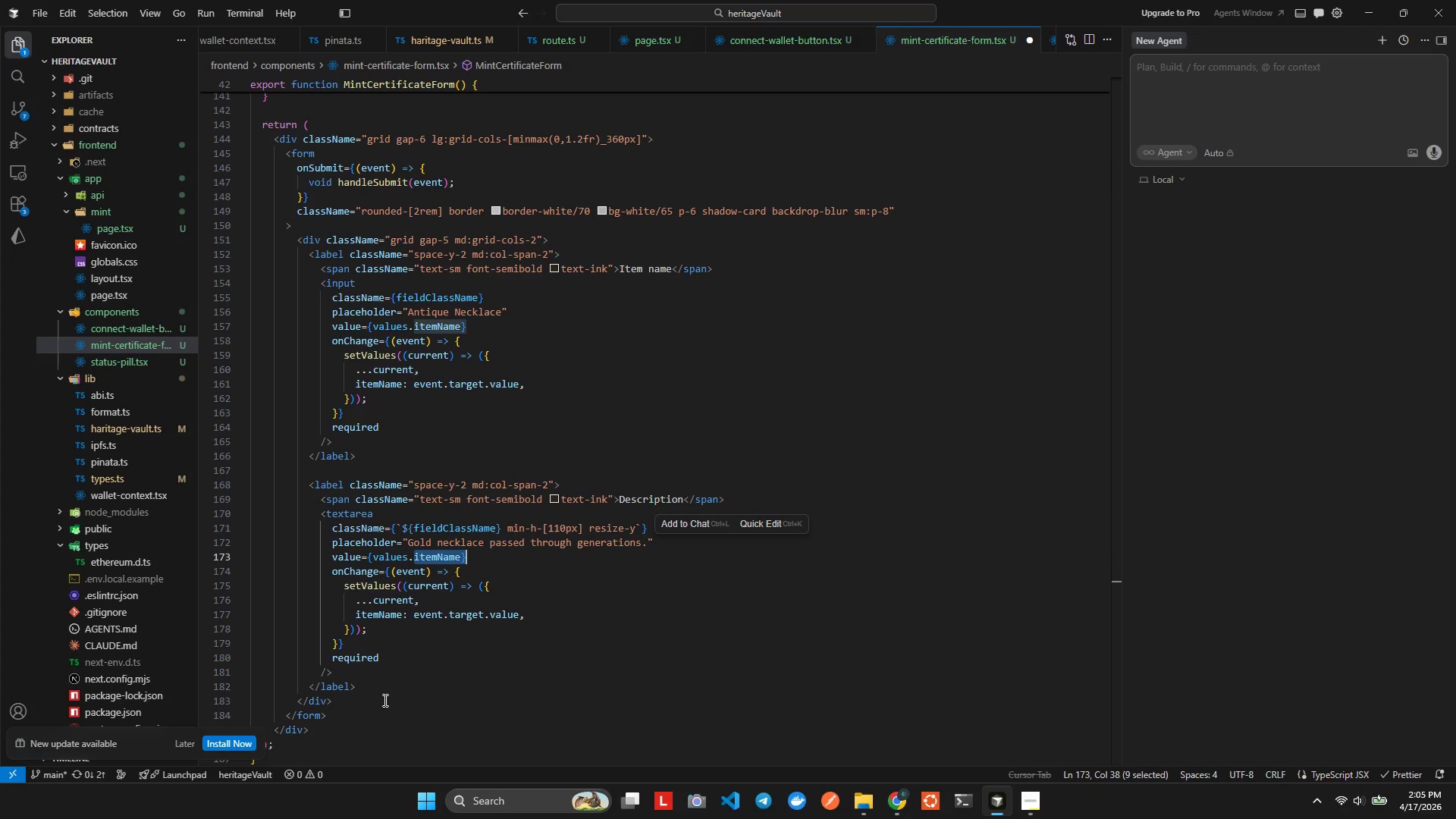 
key(Shift+ArrowLeft)
 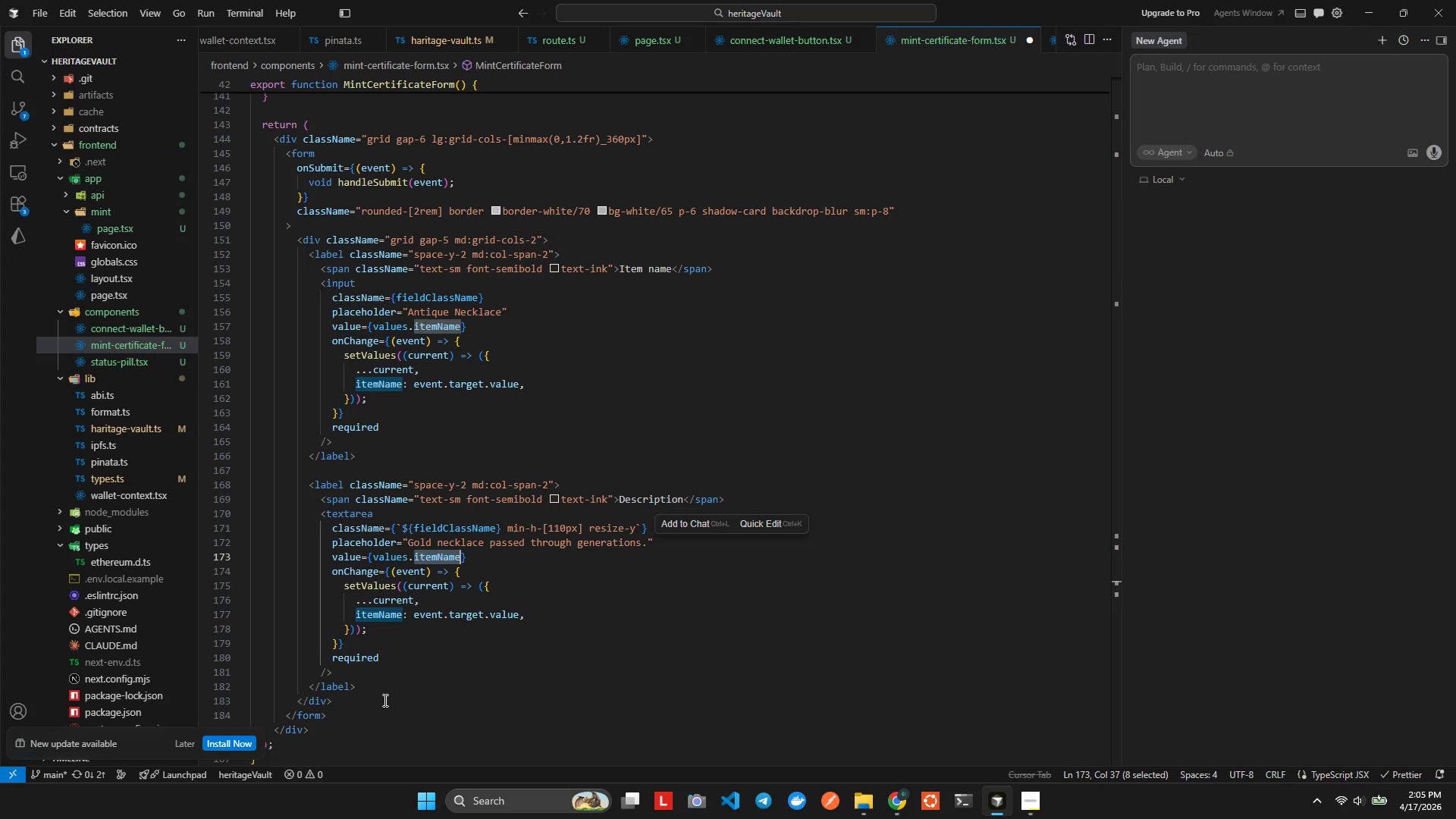 
type(des)
 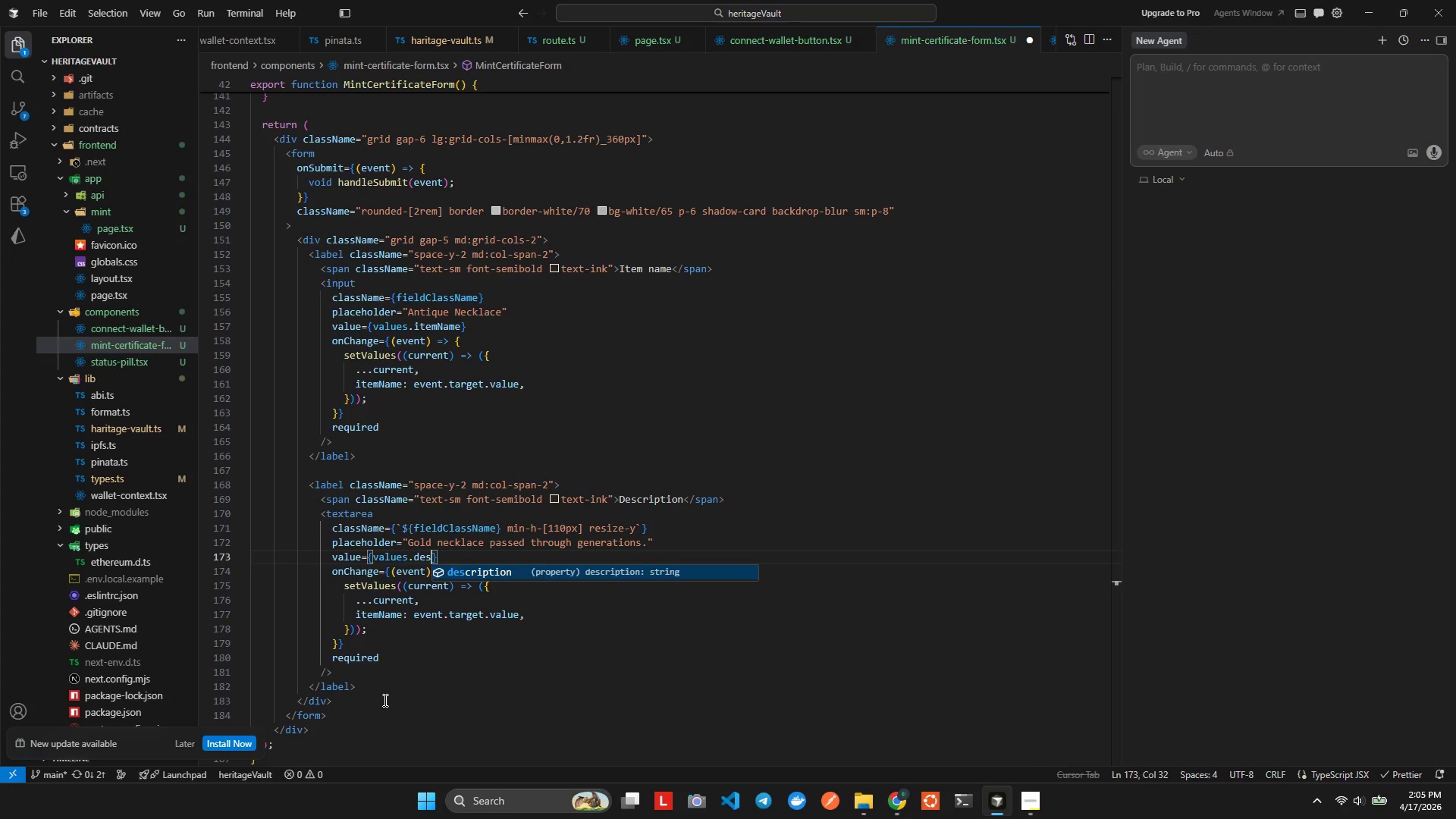 
key(Enter)
 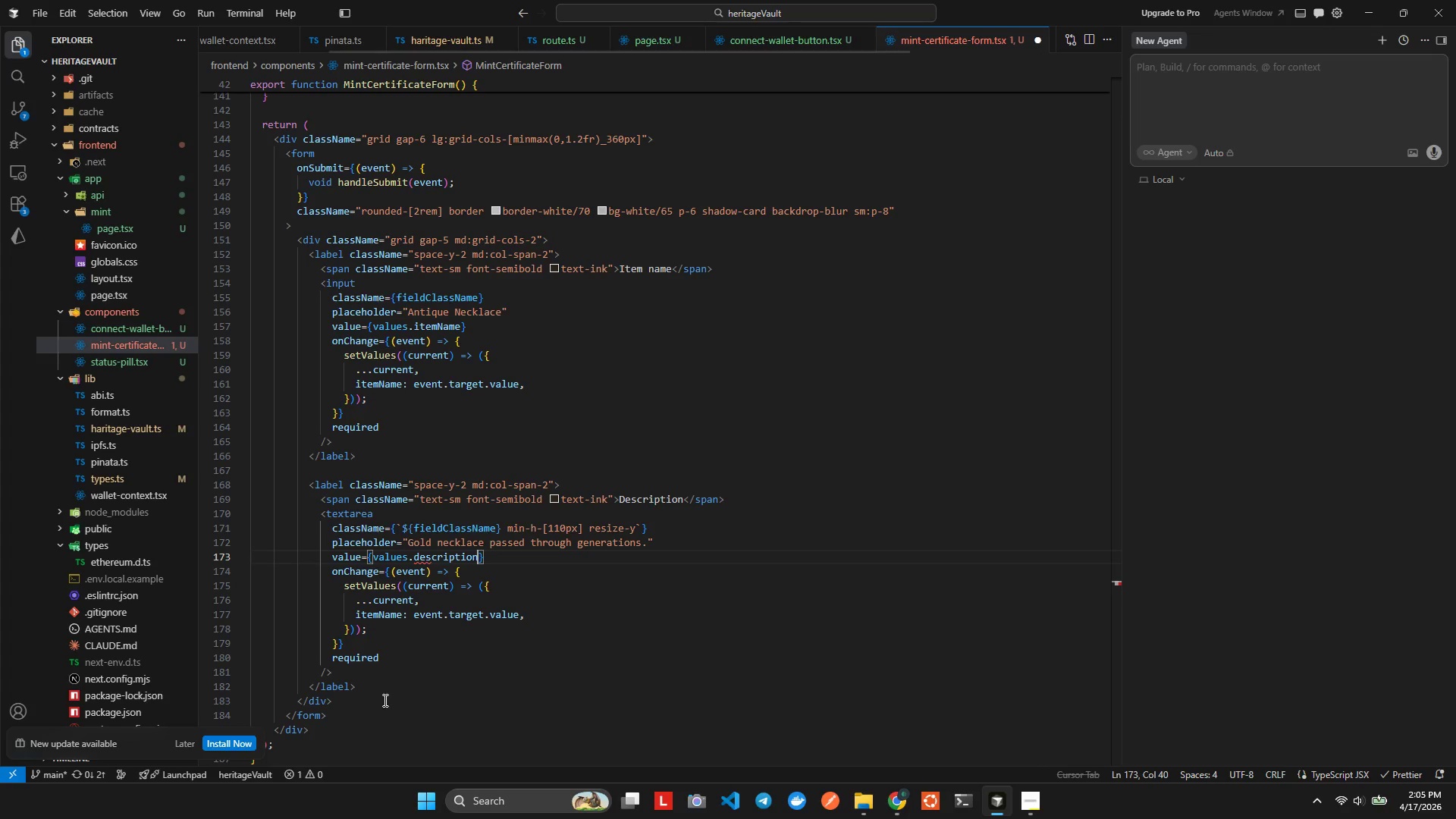 
key(ArrowDown)
 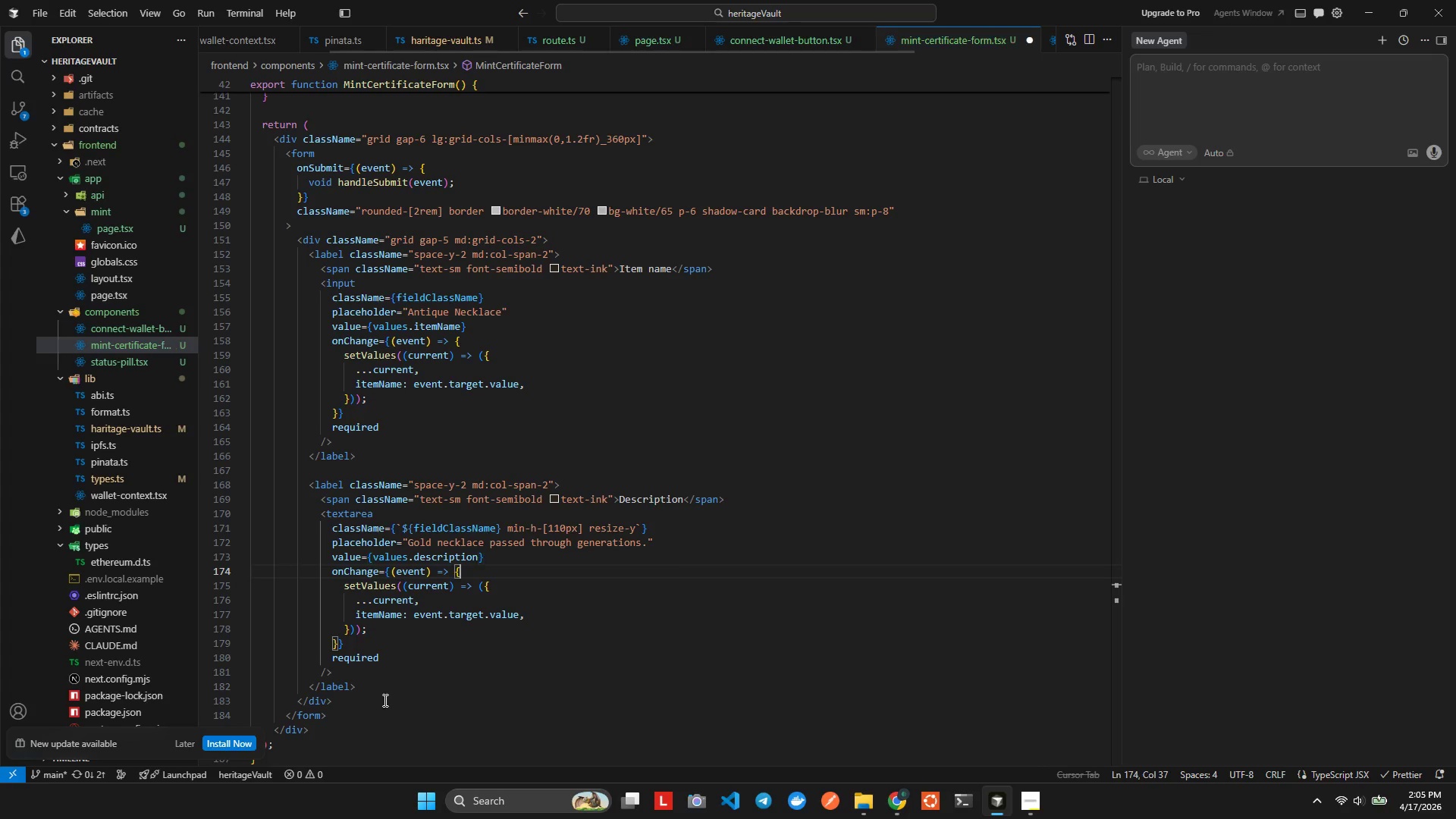 
key(ArrowDown)
 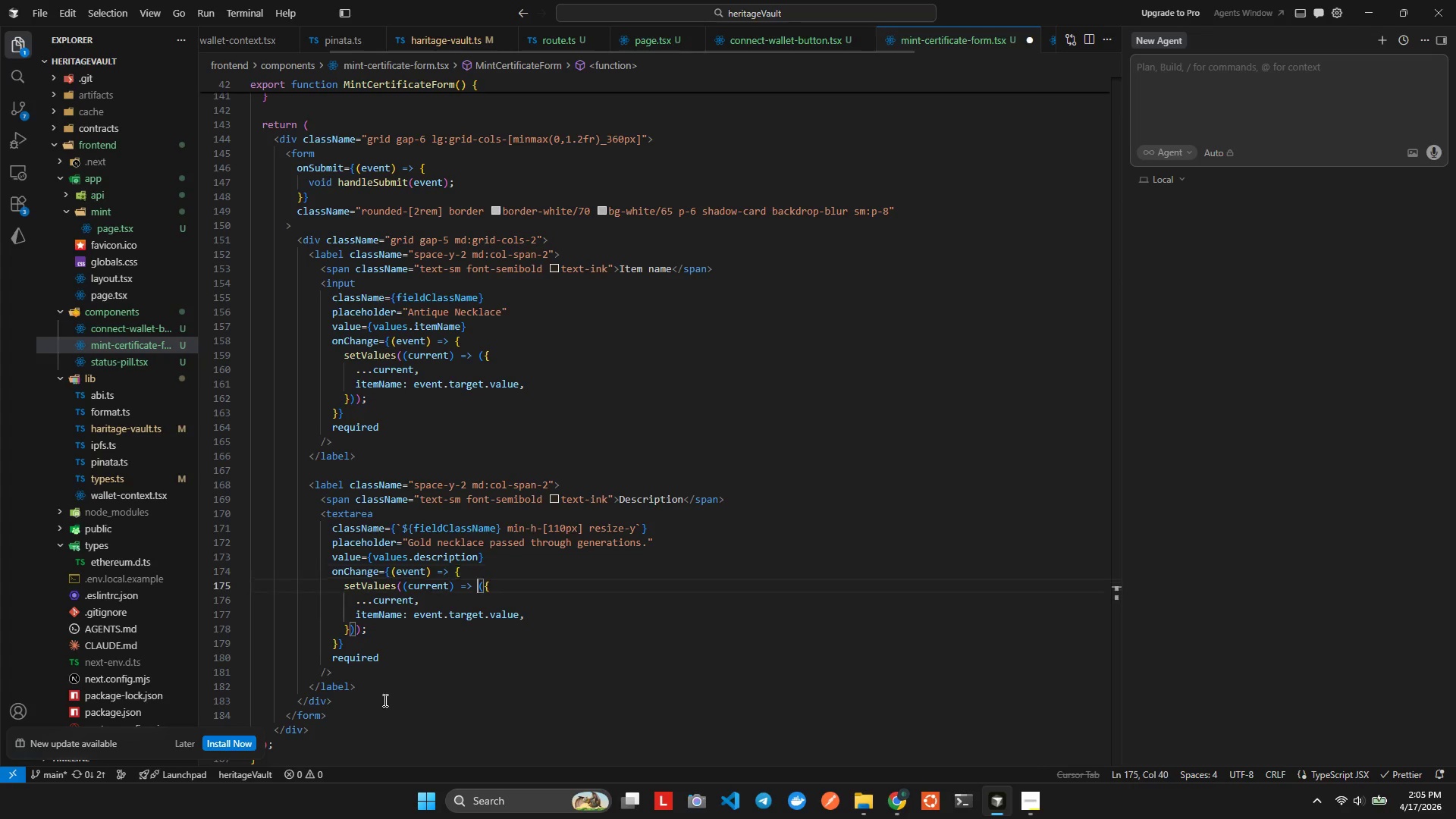 
key(ArrowDown)
 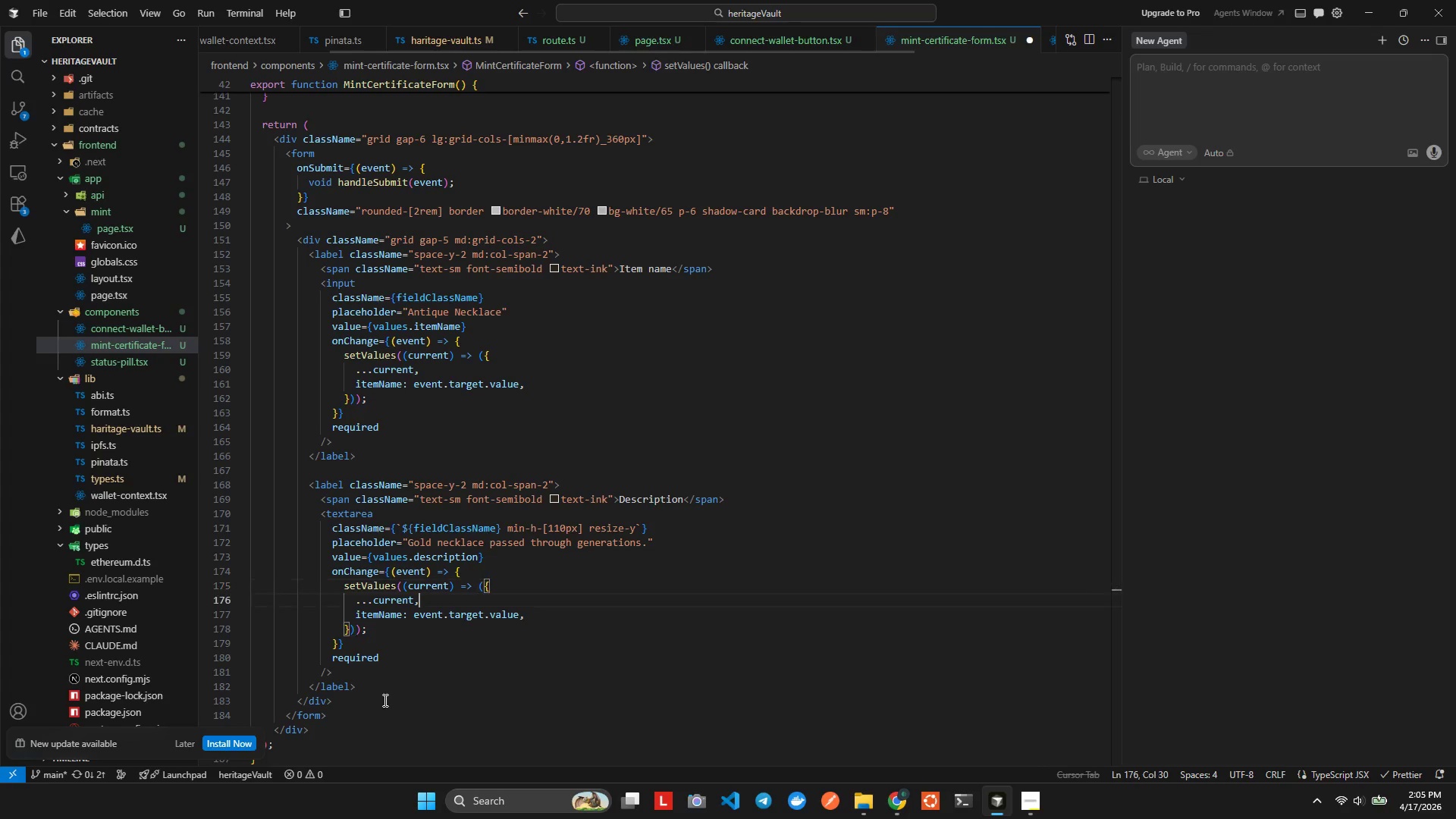 
key(ArrowDown)
 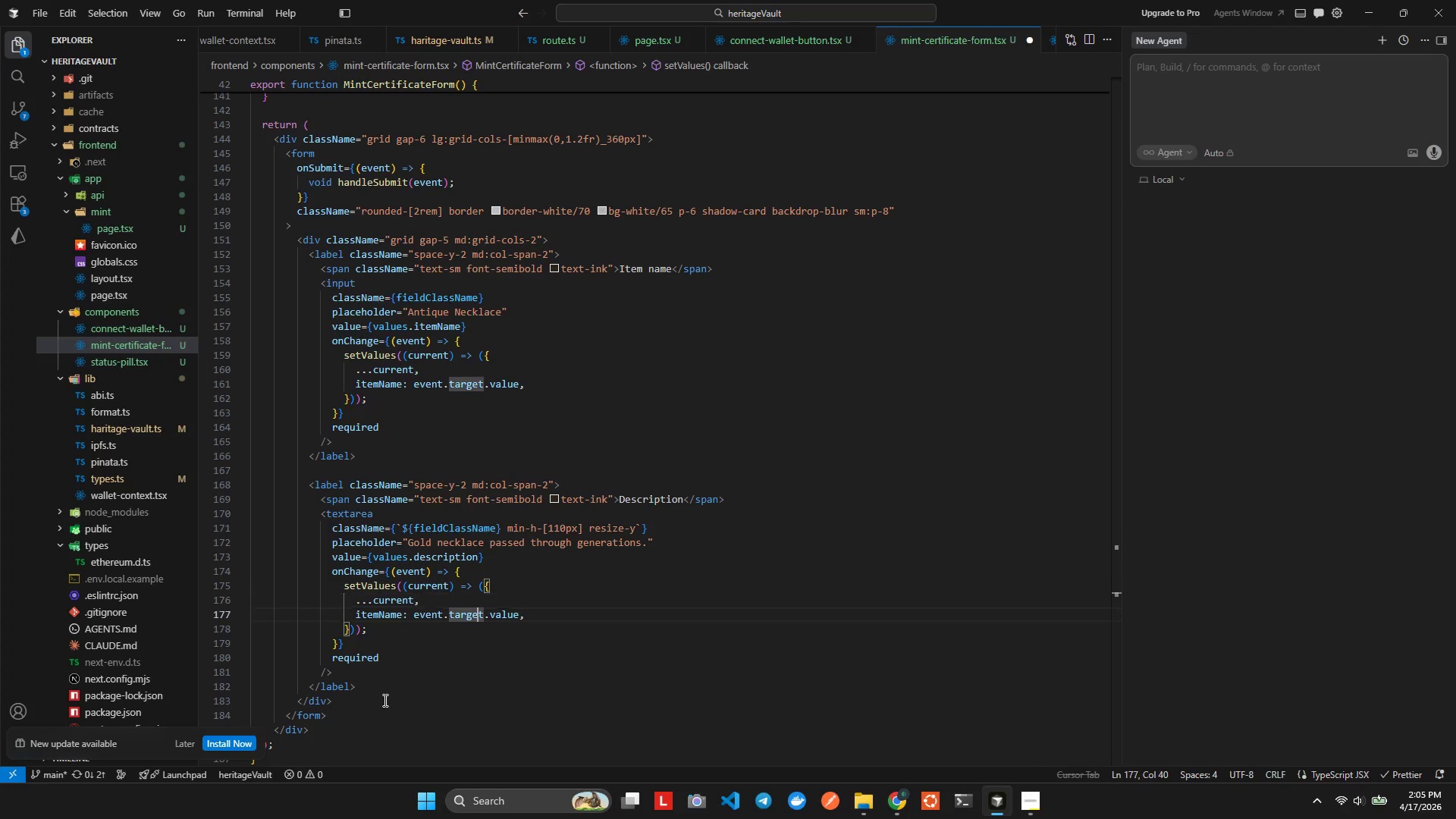 
hold_key(key=ArrowLeft, duration=0.83)
 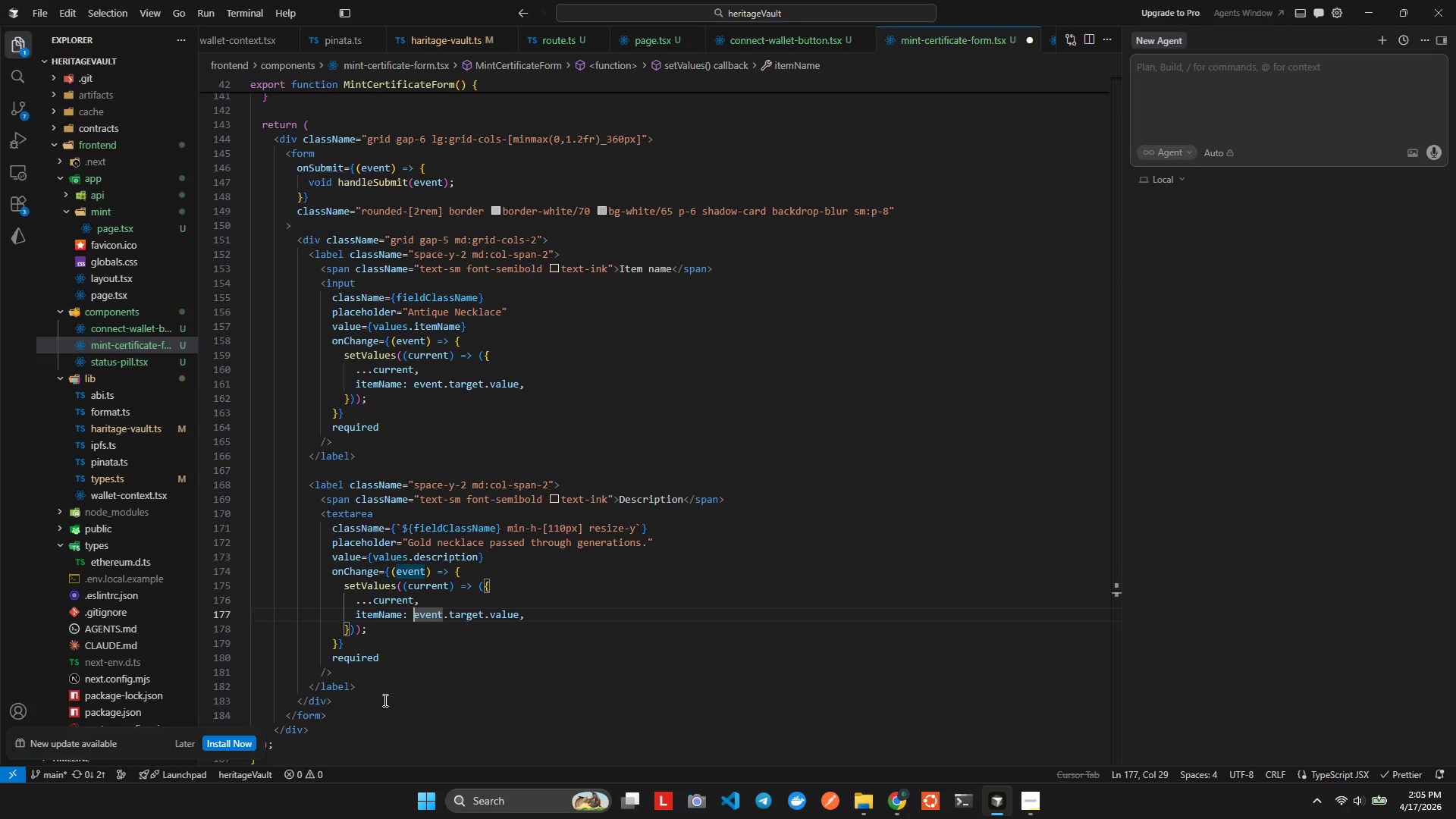 
key(ArrowLeft)
 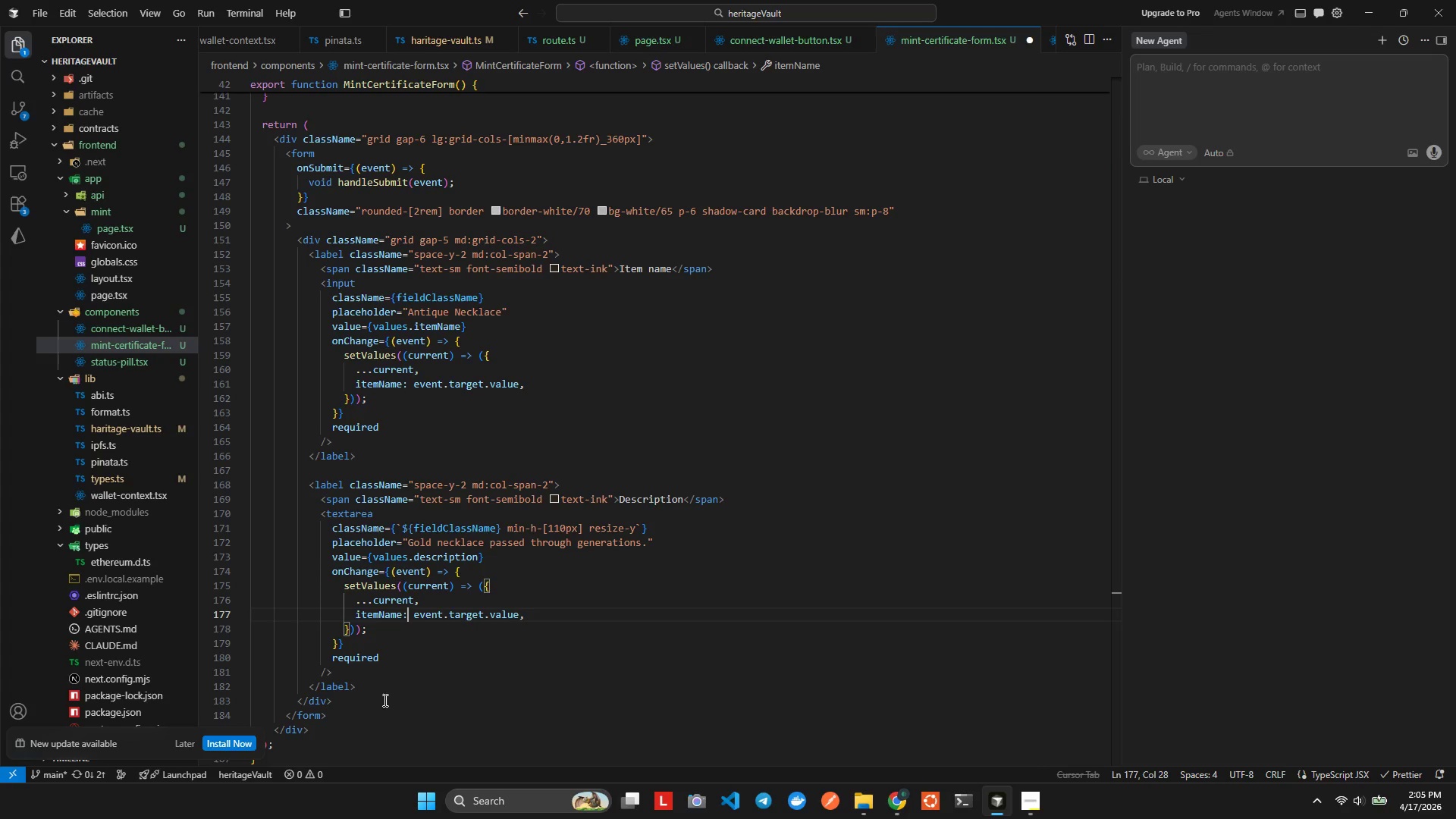 
key(ArrowLeft)
 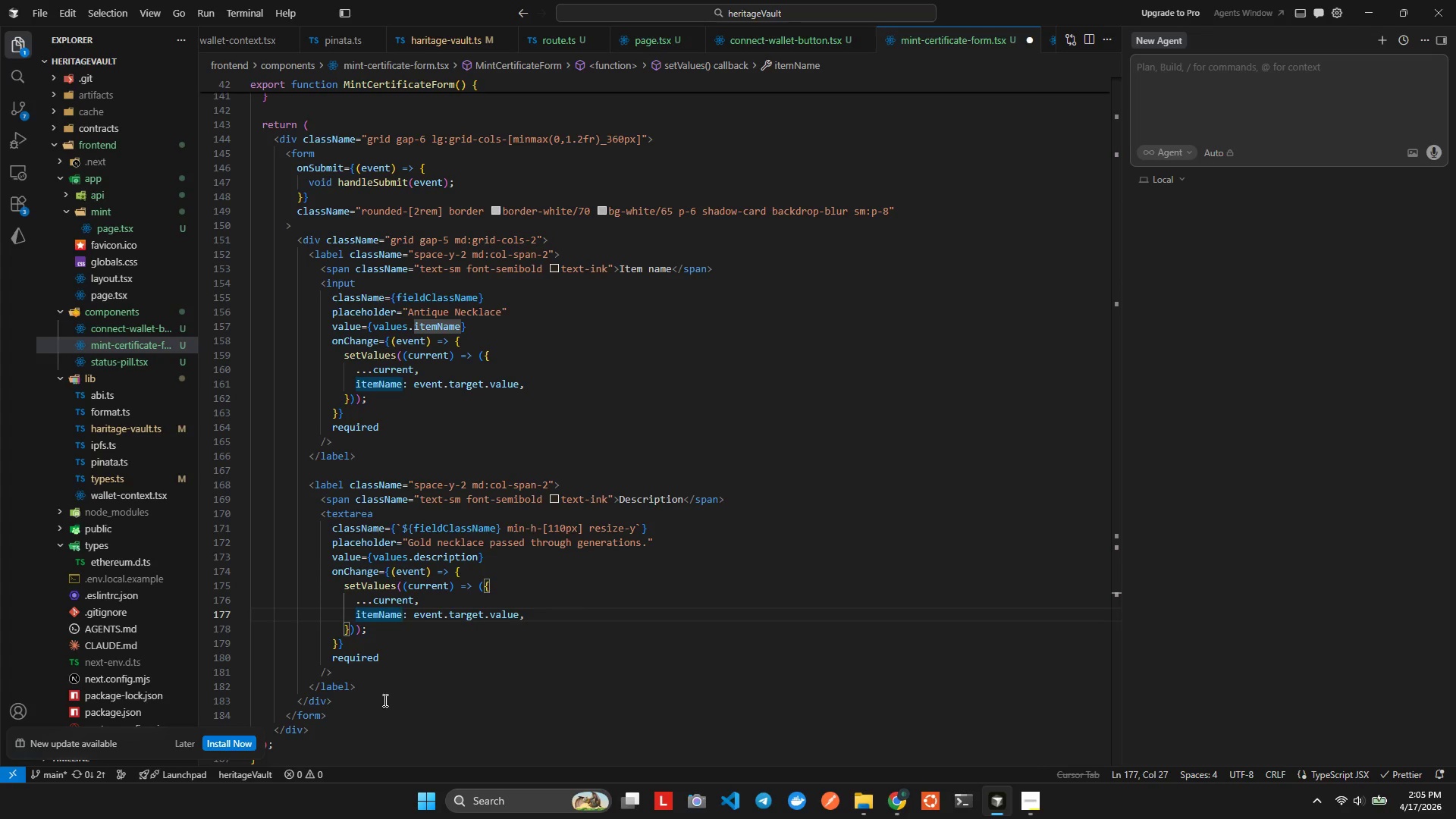 
key(Backspace)
key(Backspace)
key(Backspace)
key(Backspace)
key(Backspace)
key(Backspace)
key(Backspace)
key(Backspace)
type(de)
 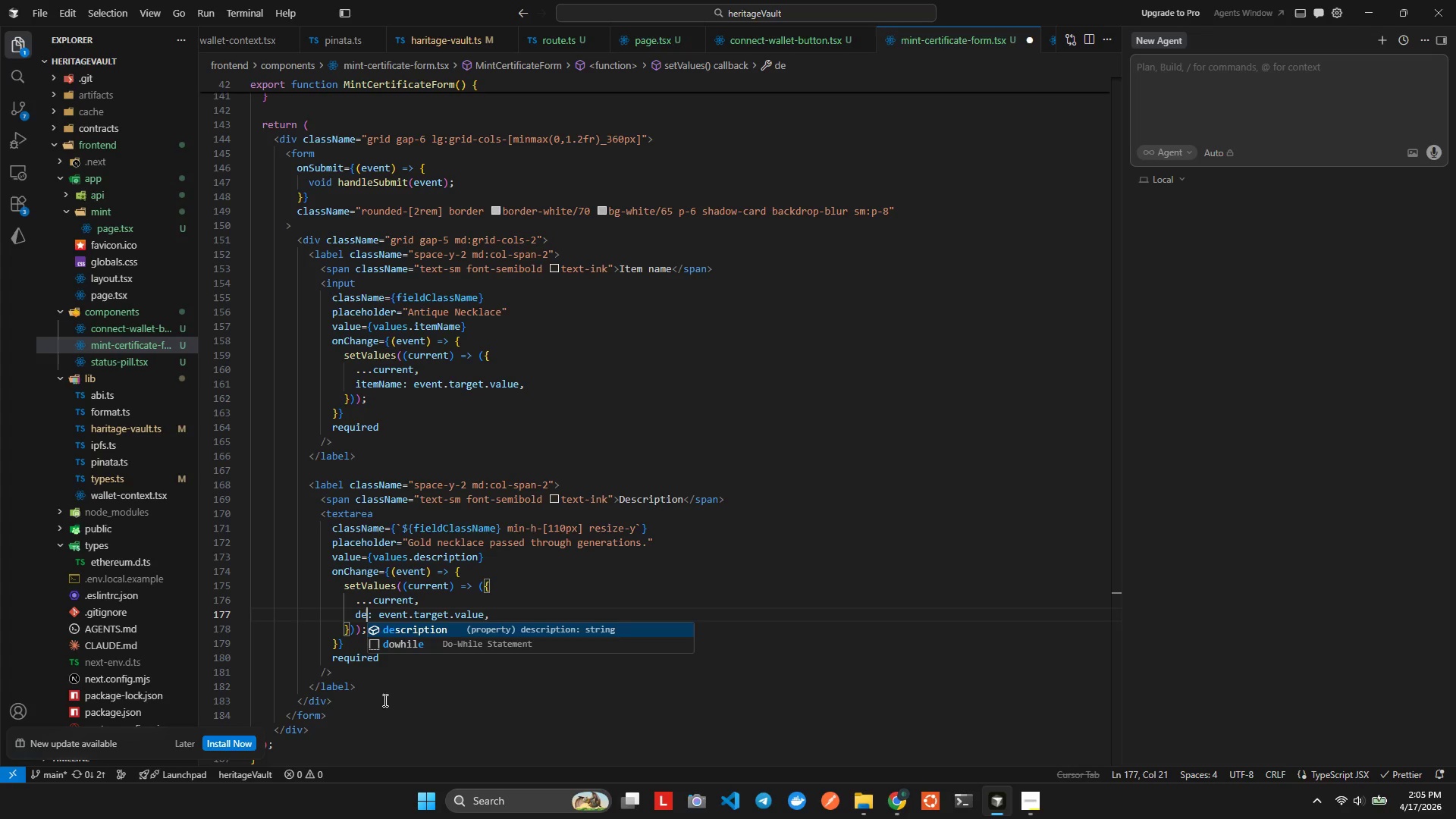 
key(Enter)
 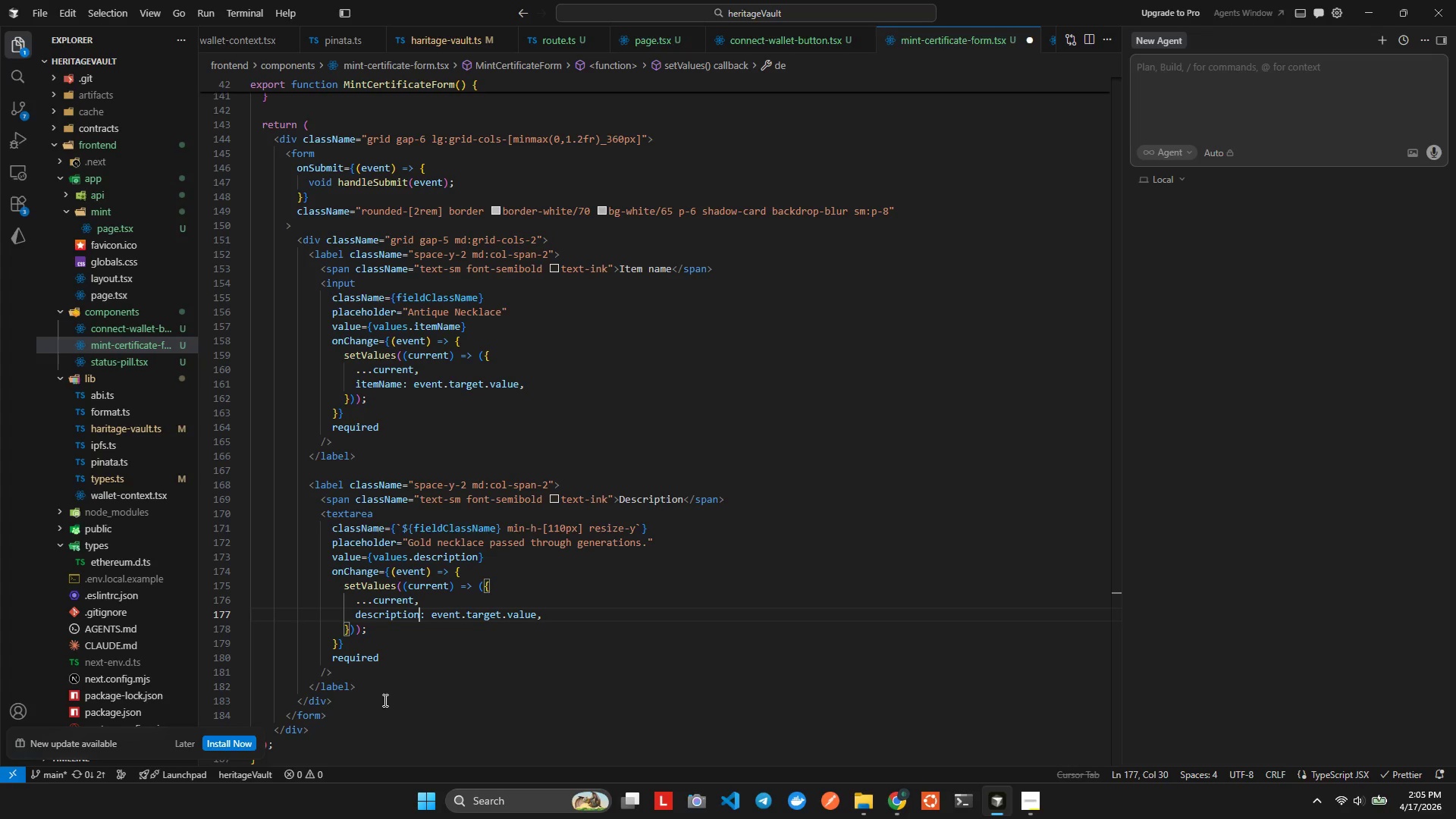 
key(Alt+Shift+F)
 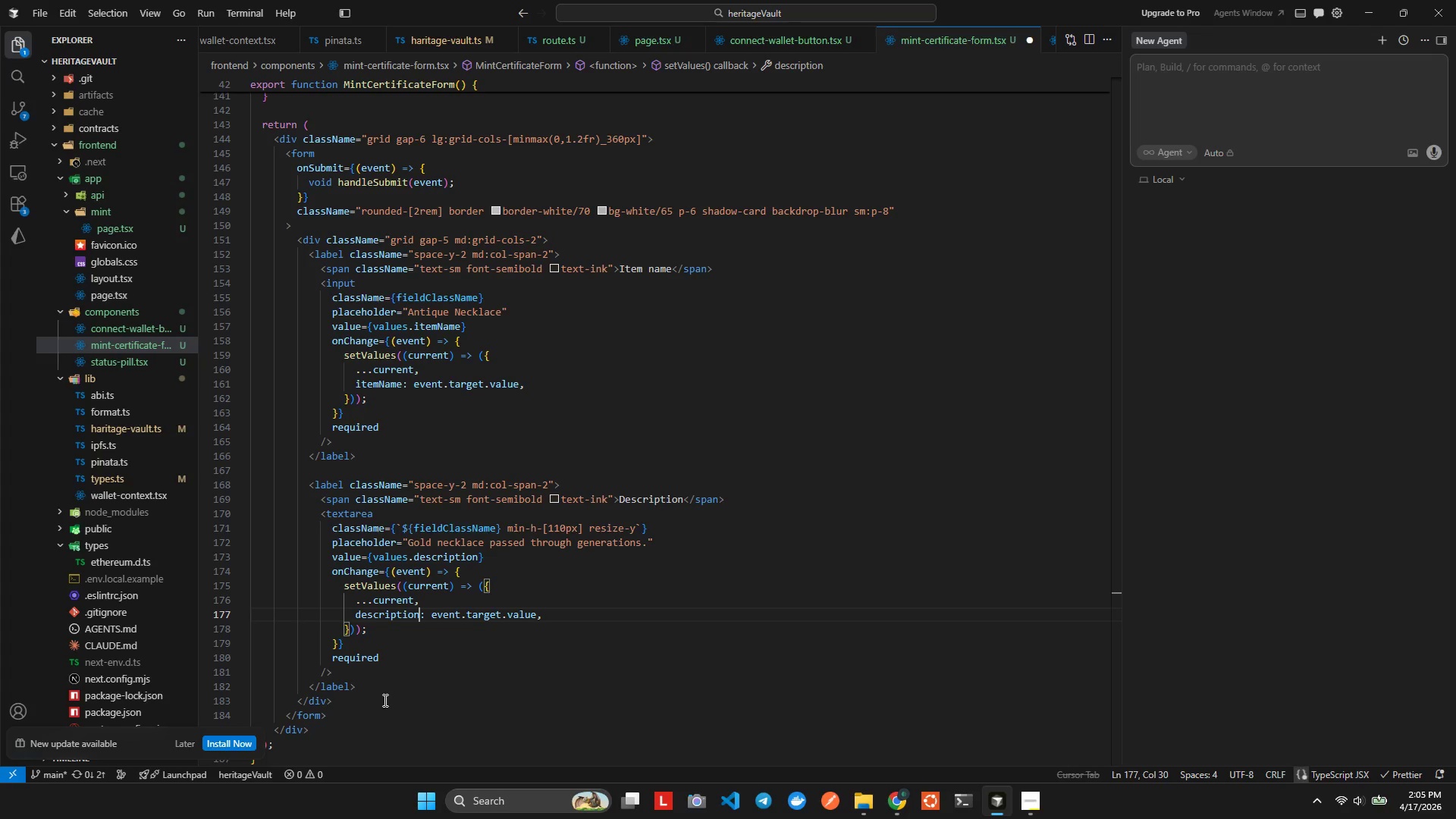 
key(Control+ControlLeft)
 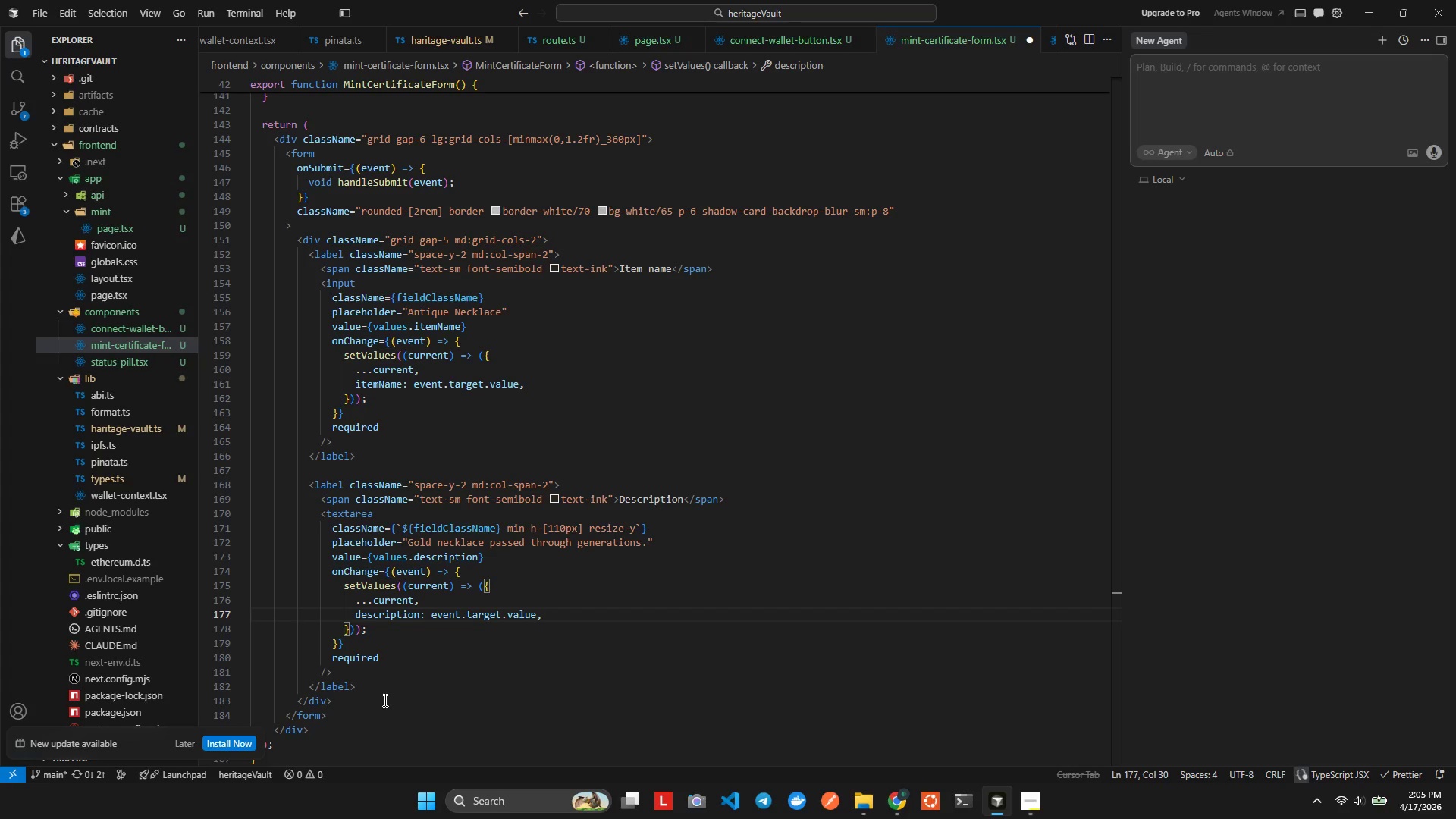 
key(Control+S)
 